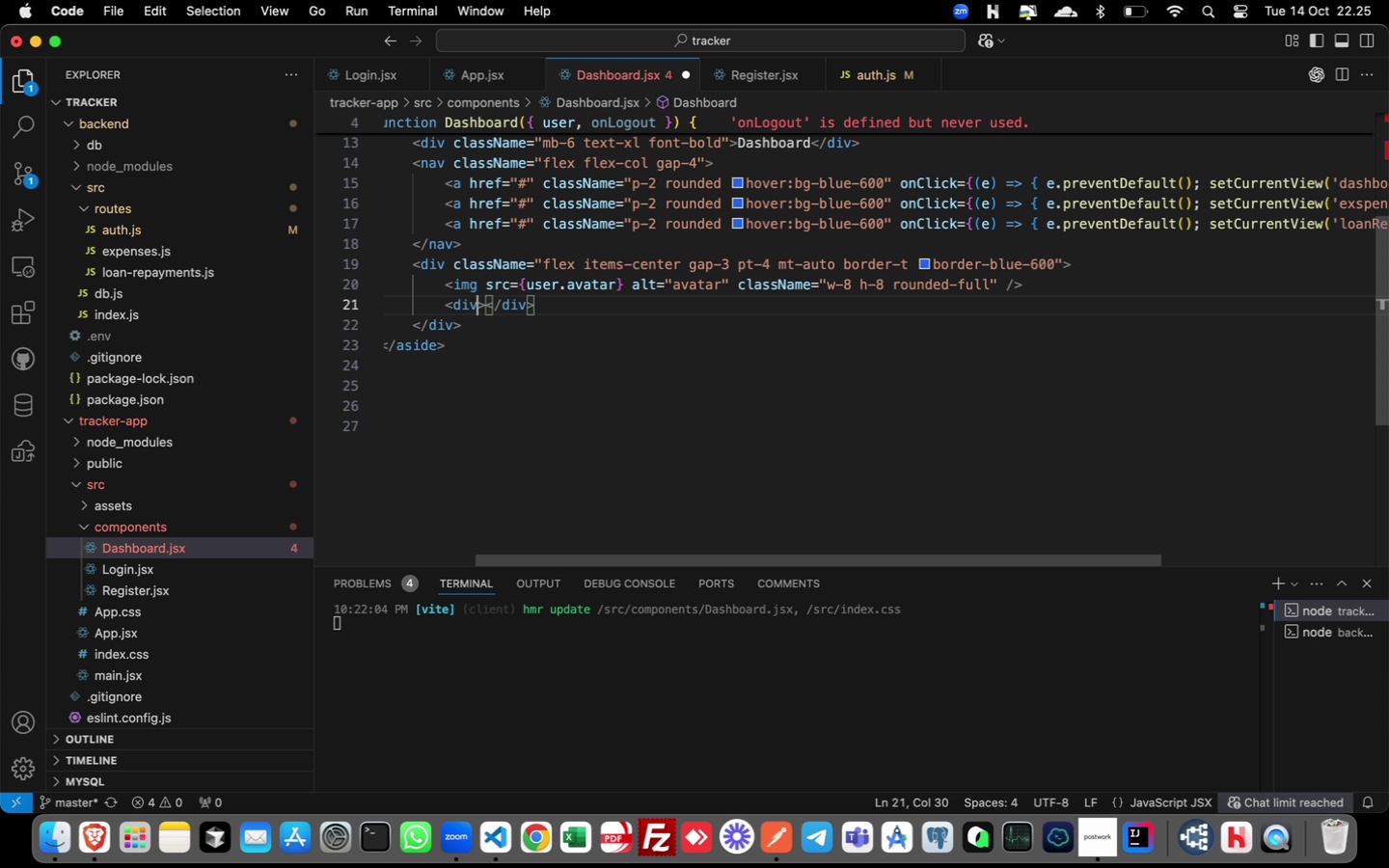 
key(ArrowLeft)
 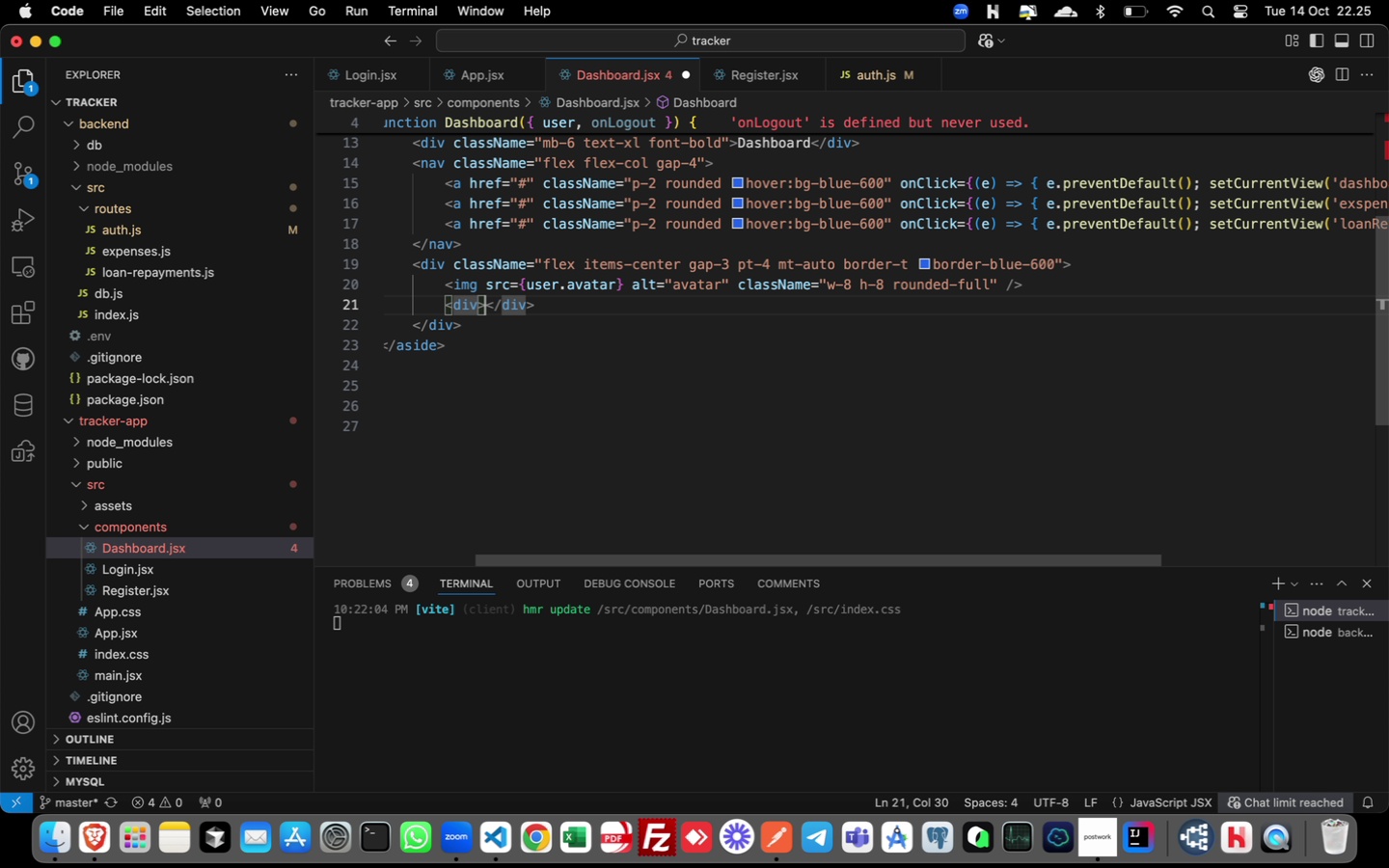 
key(ArrowRight)
 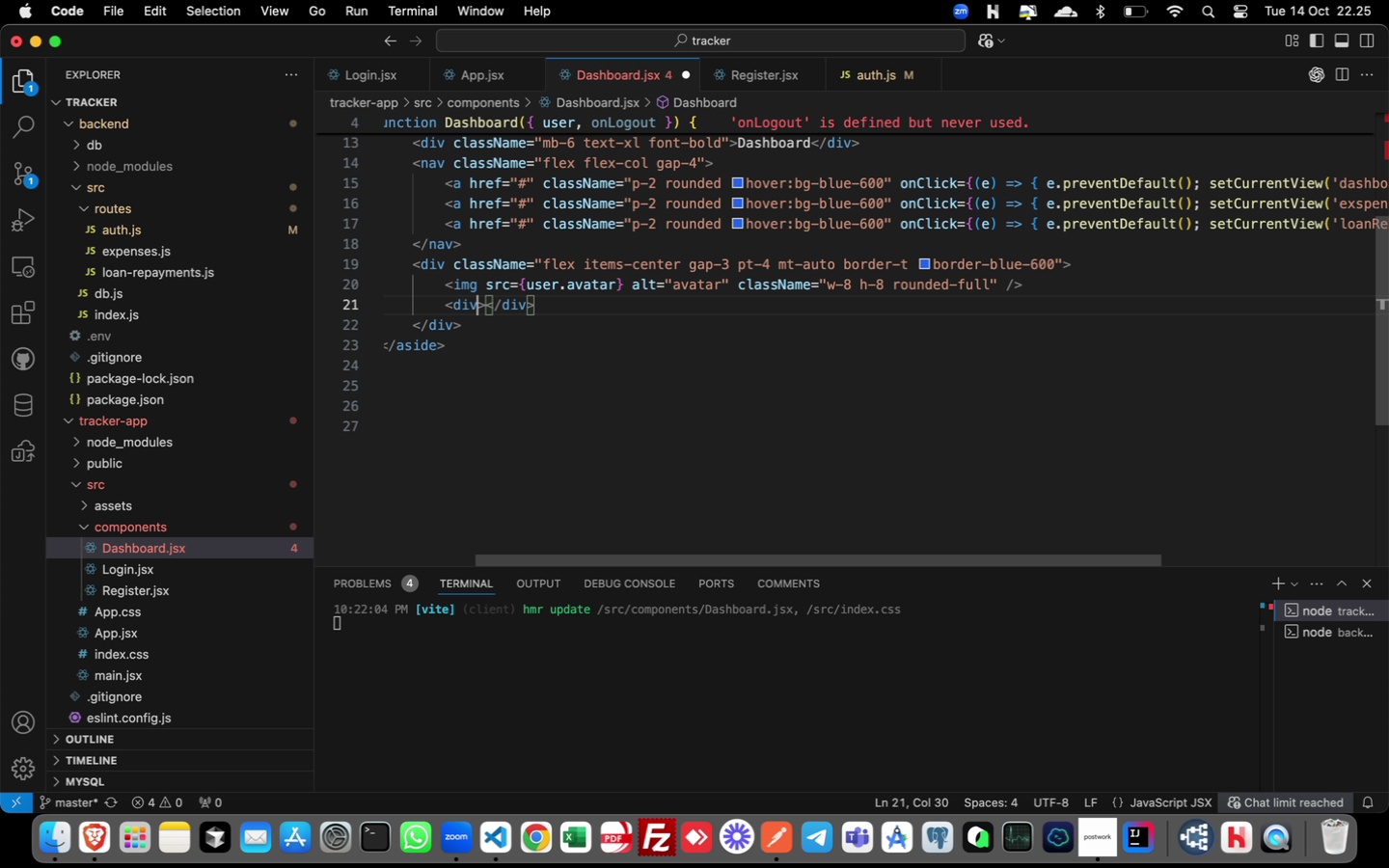 
key(ArrowLeft)
 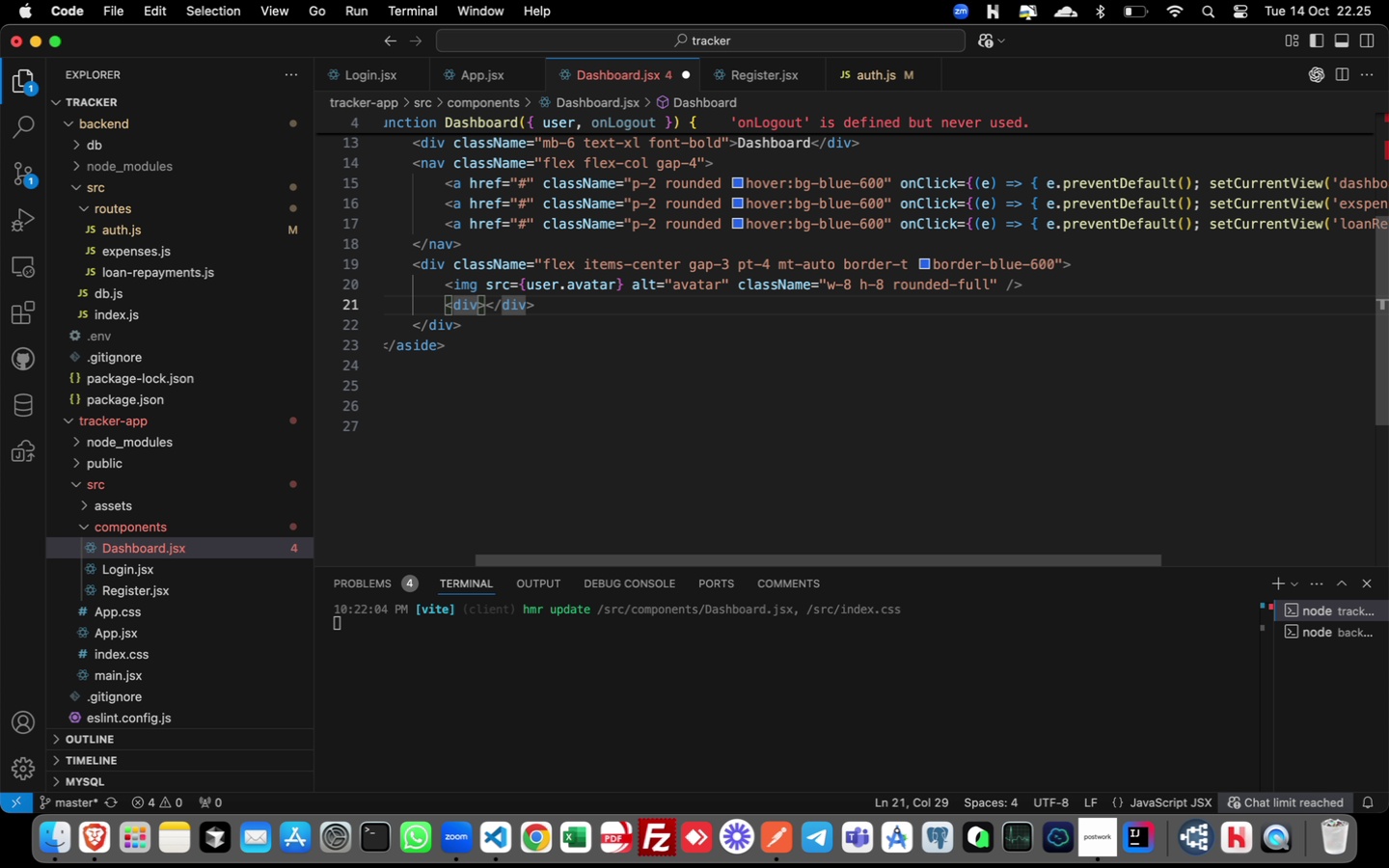 
key(ArrowRight)
 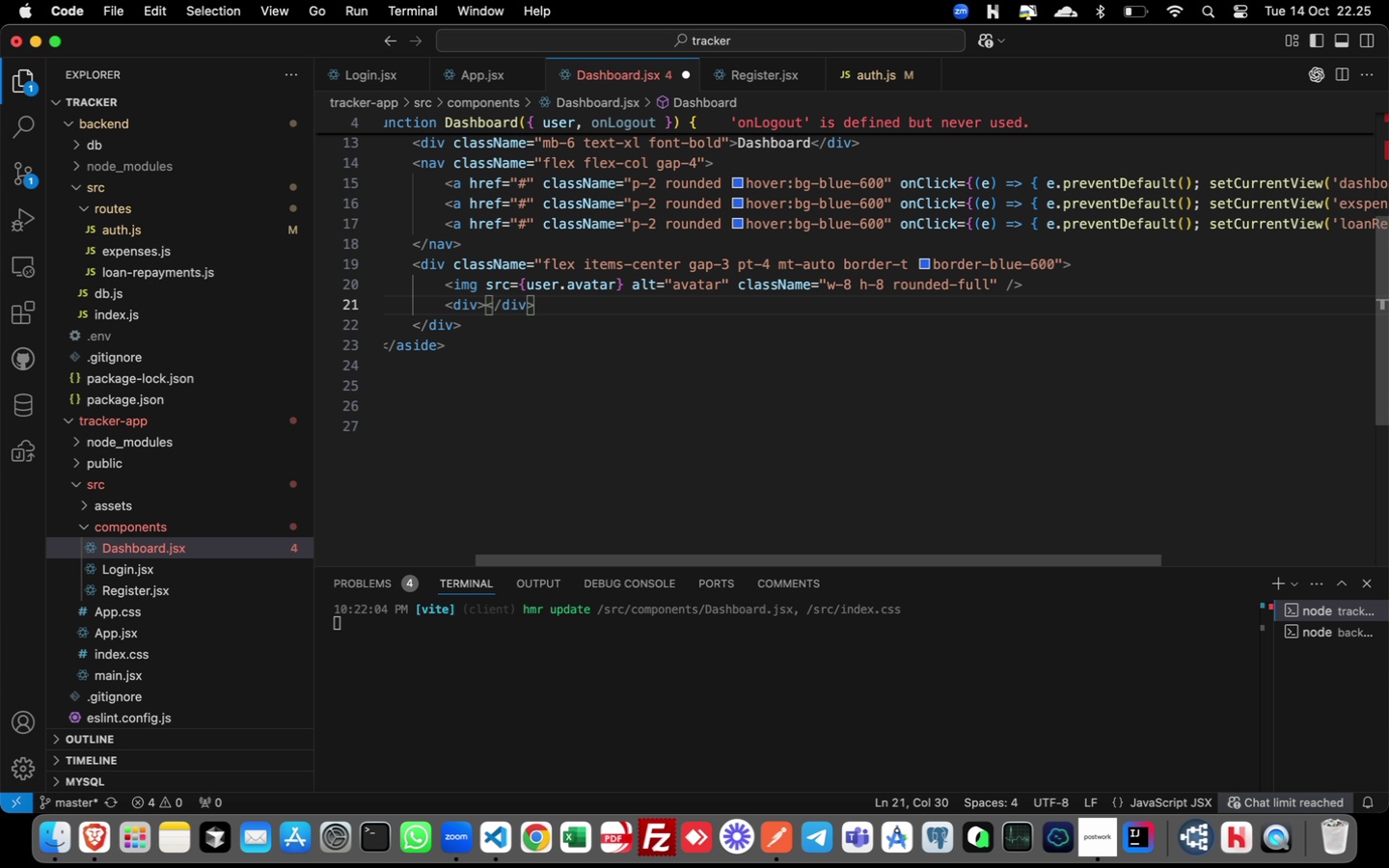 
key(Enter)
 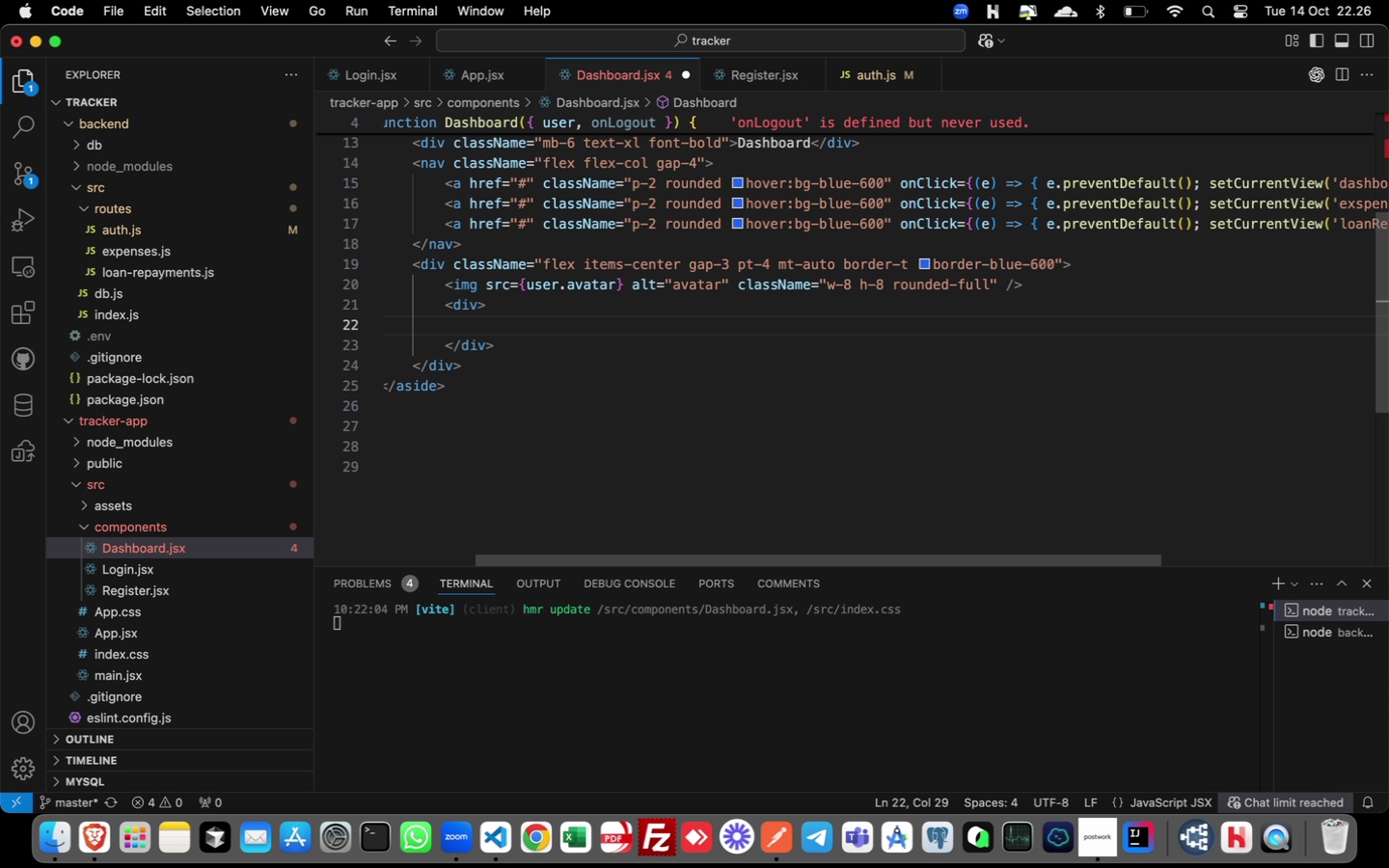 
wait(35.53)
 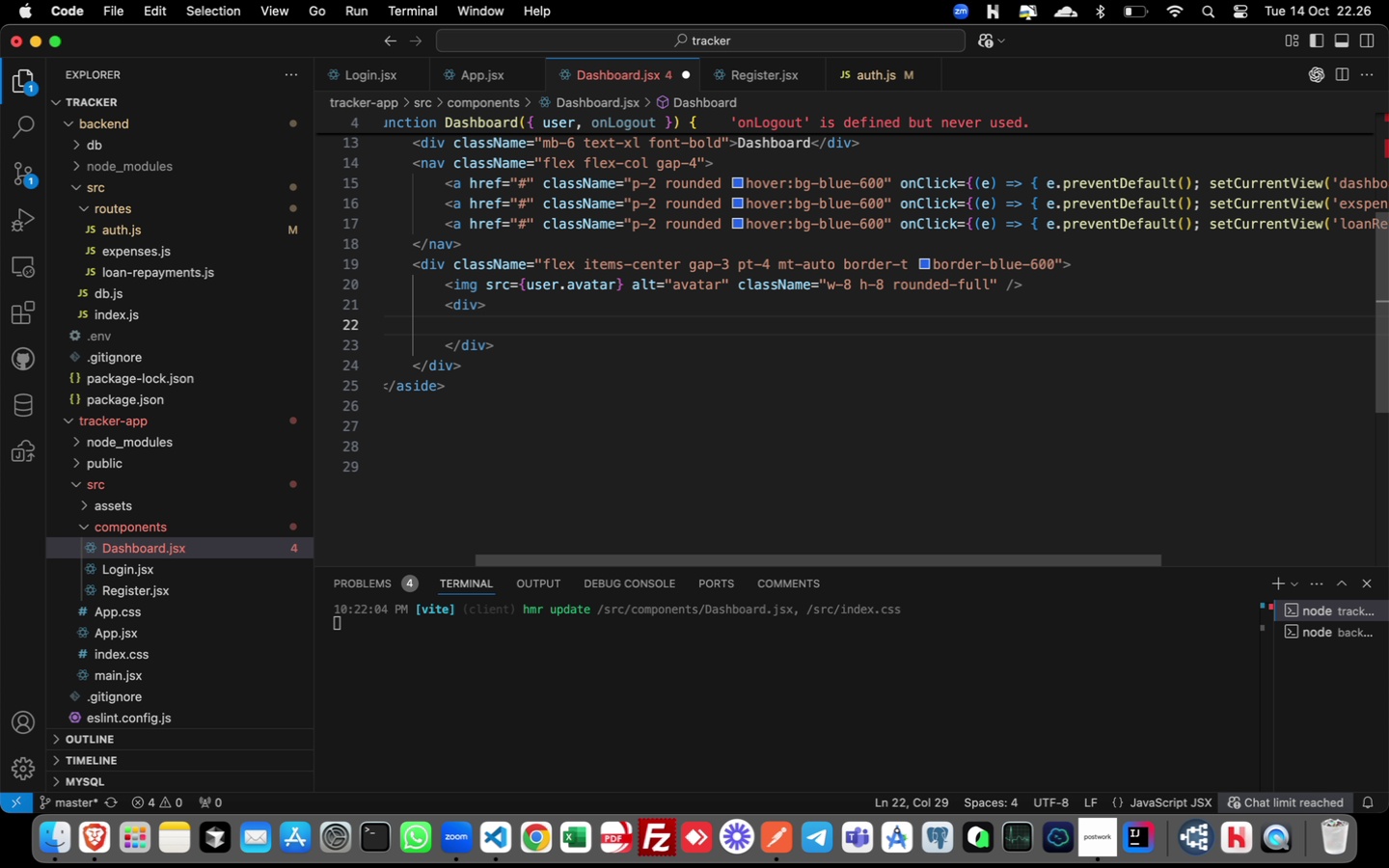 
type(div)
key(Tab)
 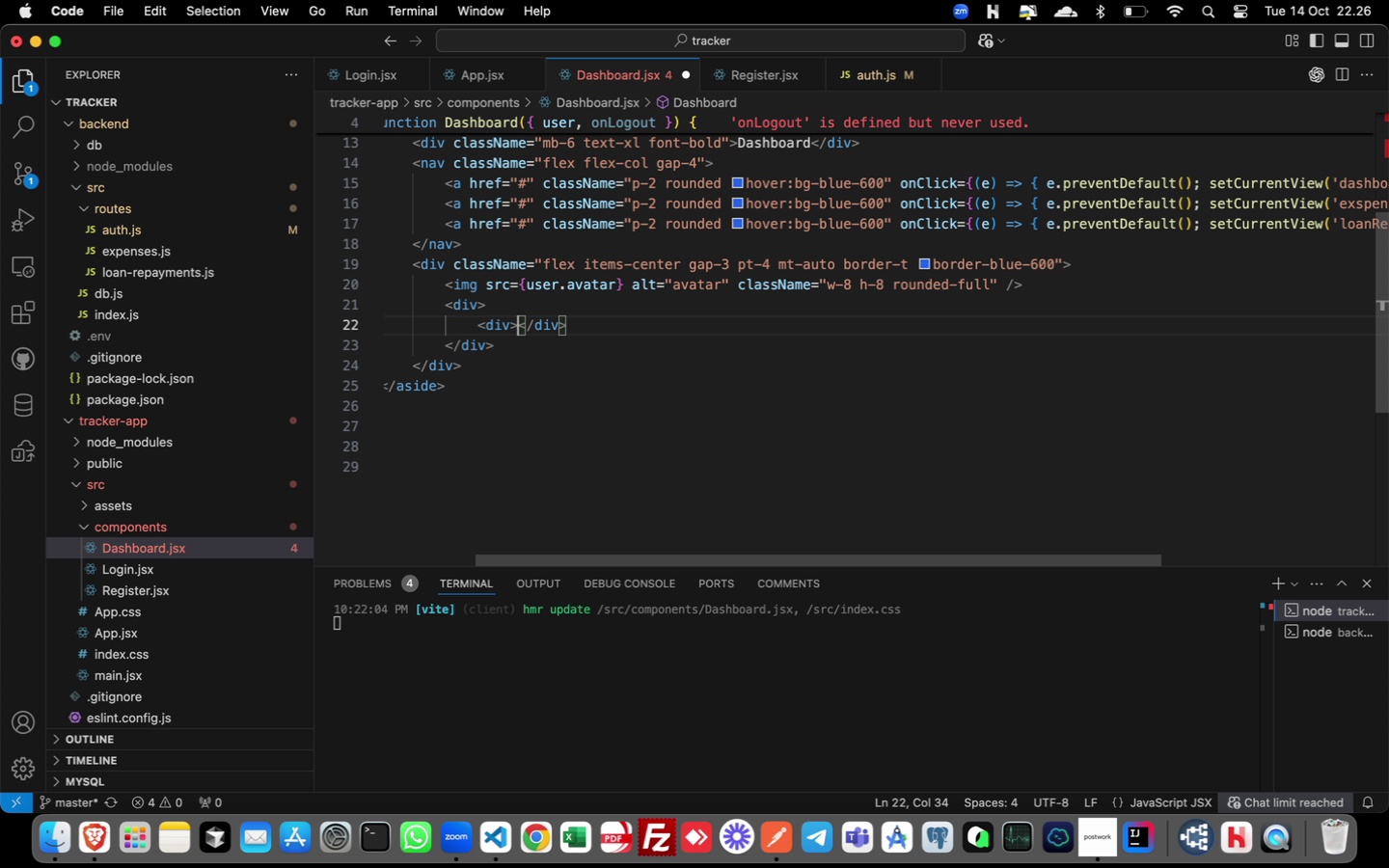 
key(ArrowLeft)
 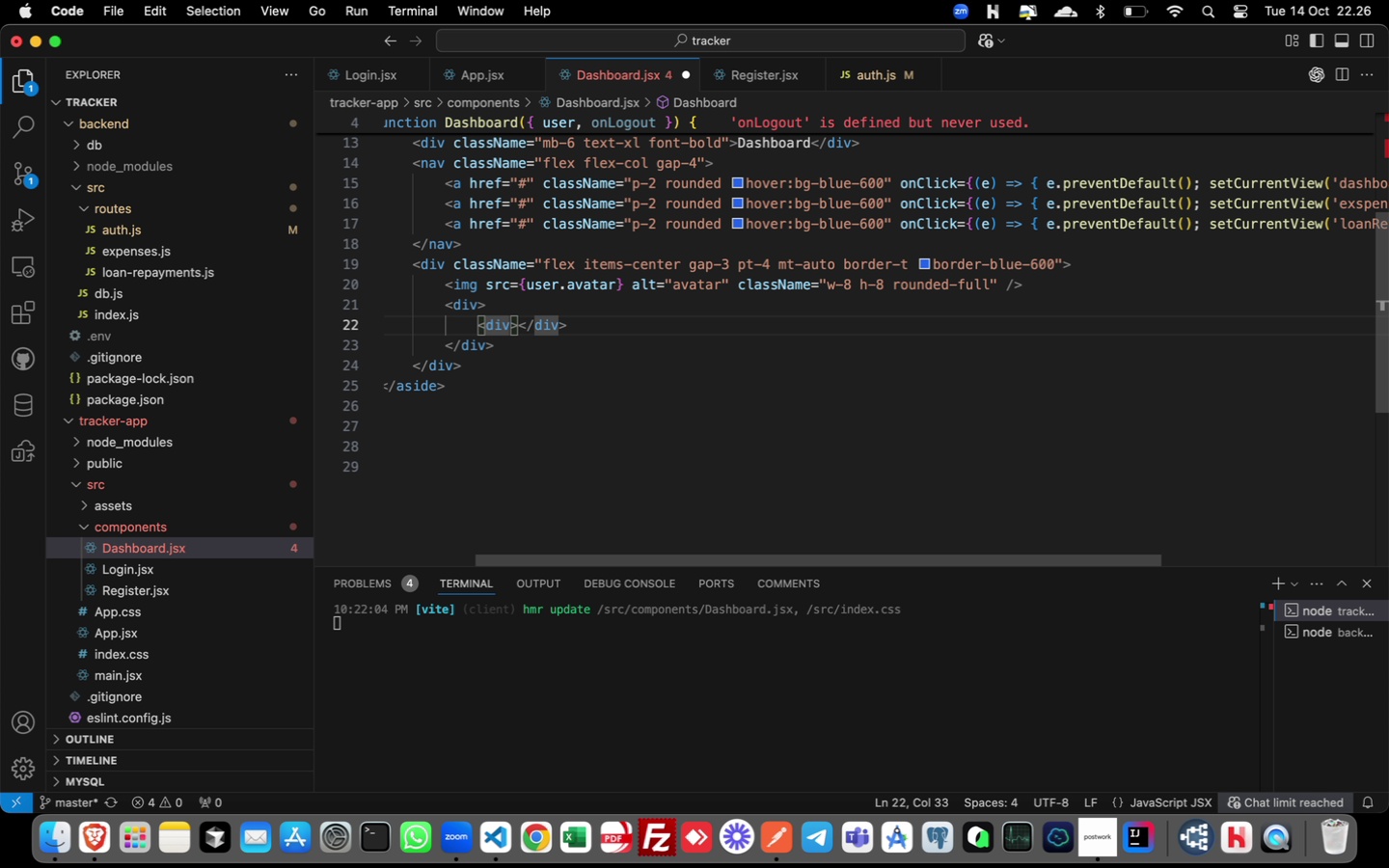 
key(ArrowLeft)
 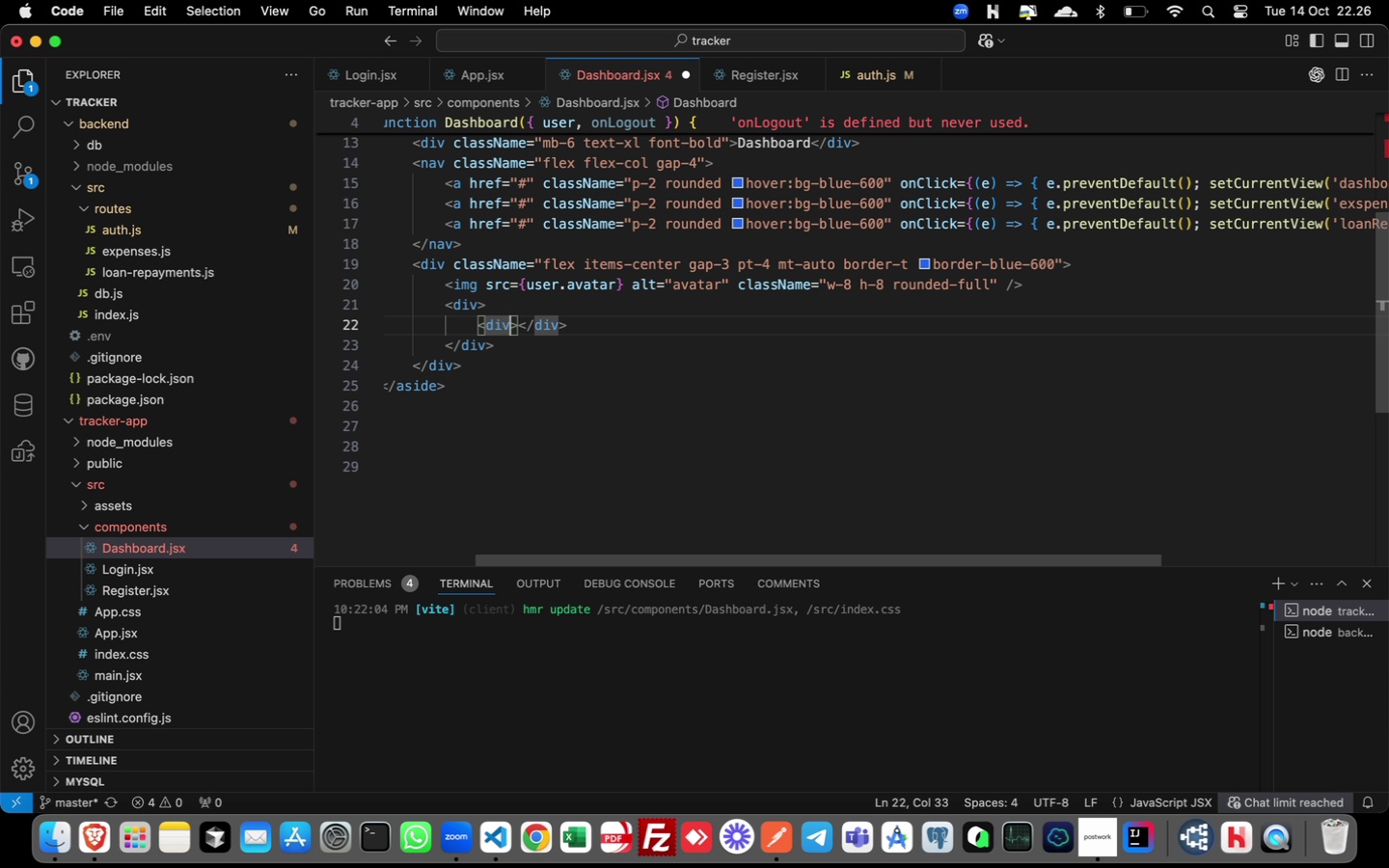 
key(ArrowRight)
 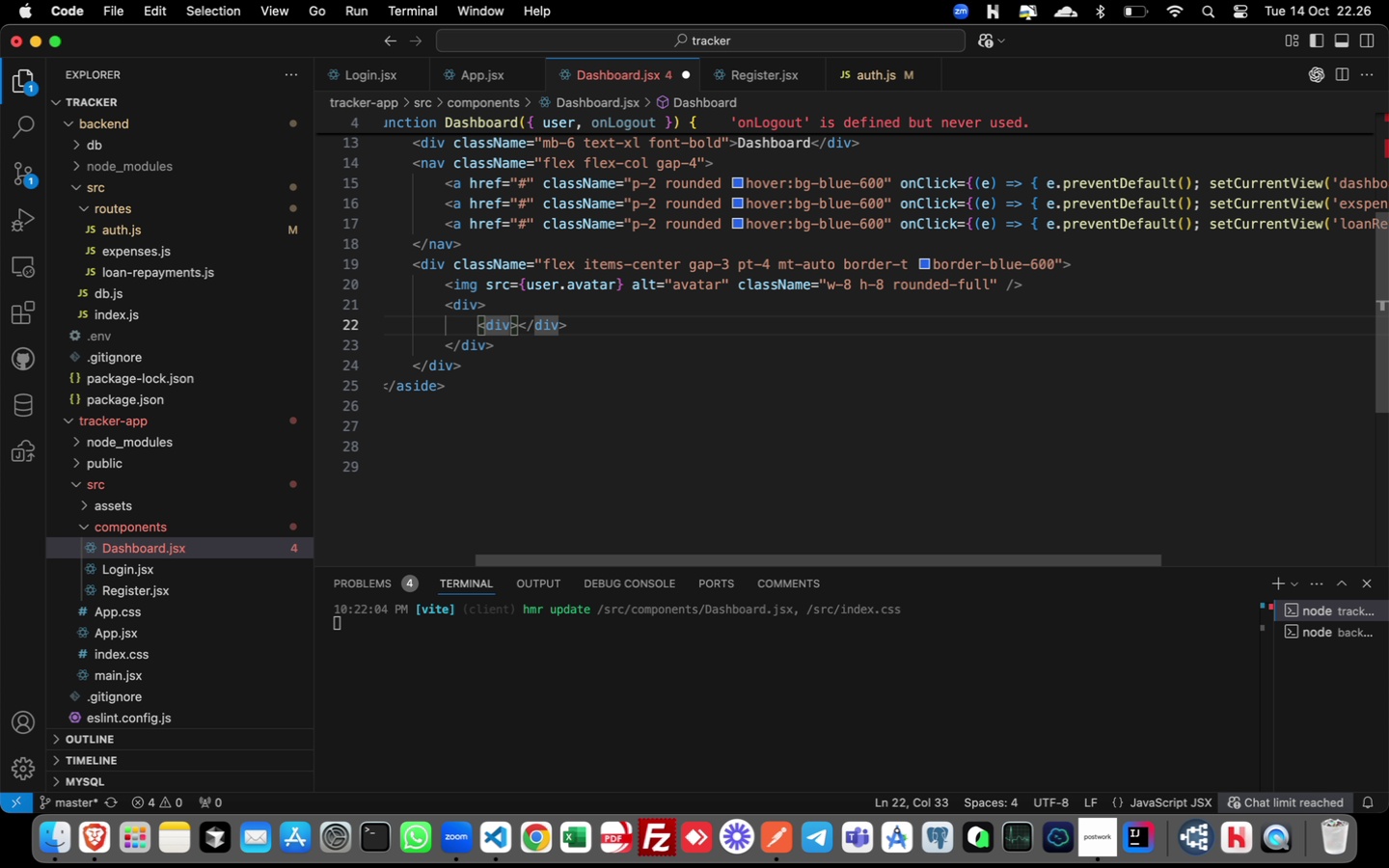 
type( classn)
 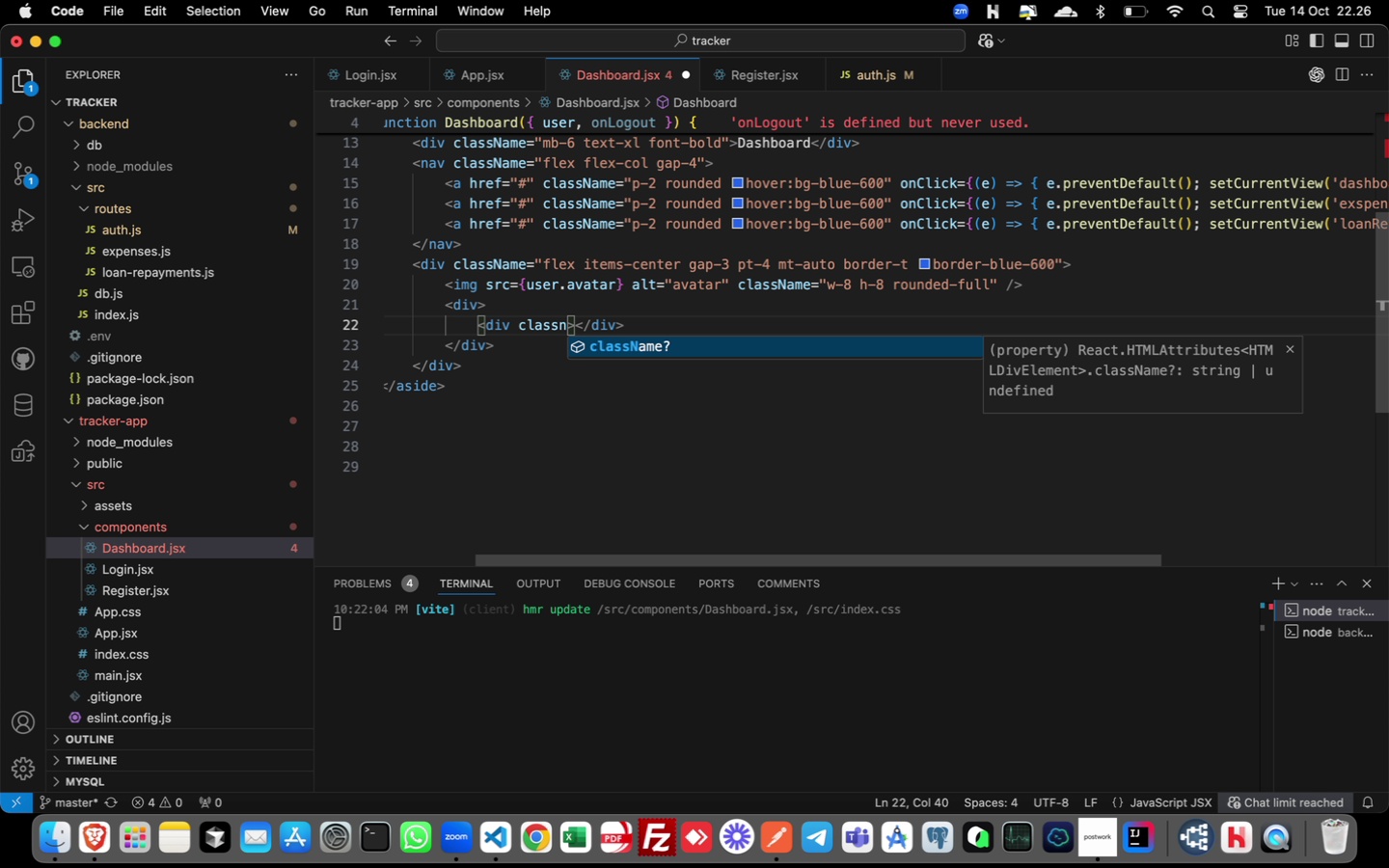 
key(Enter)
 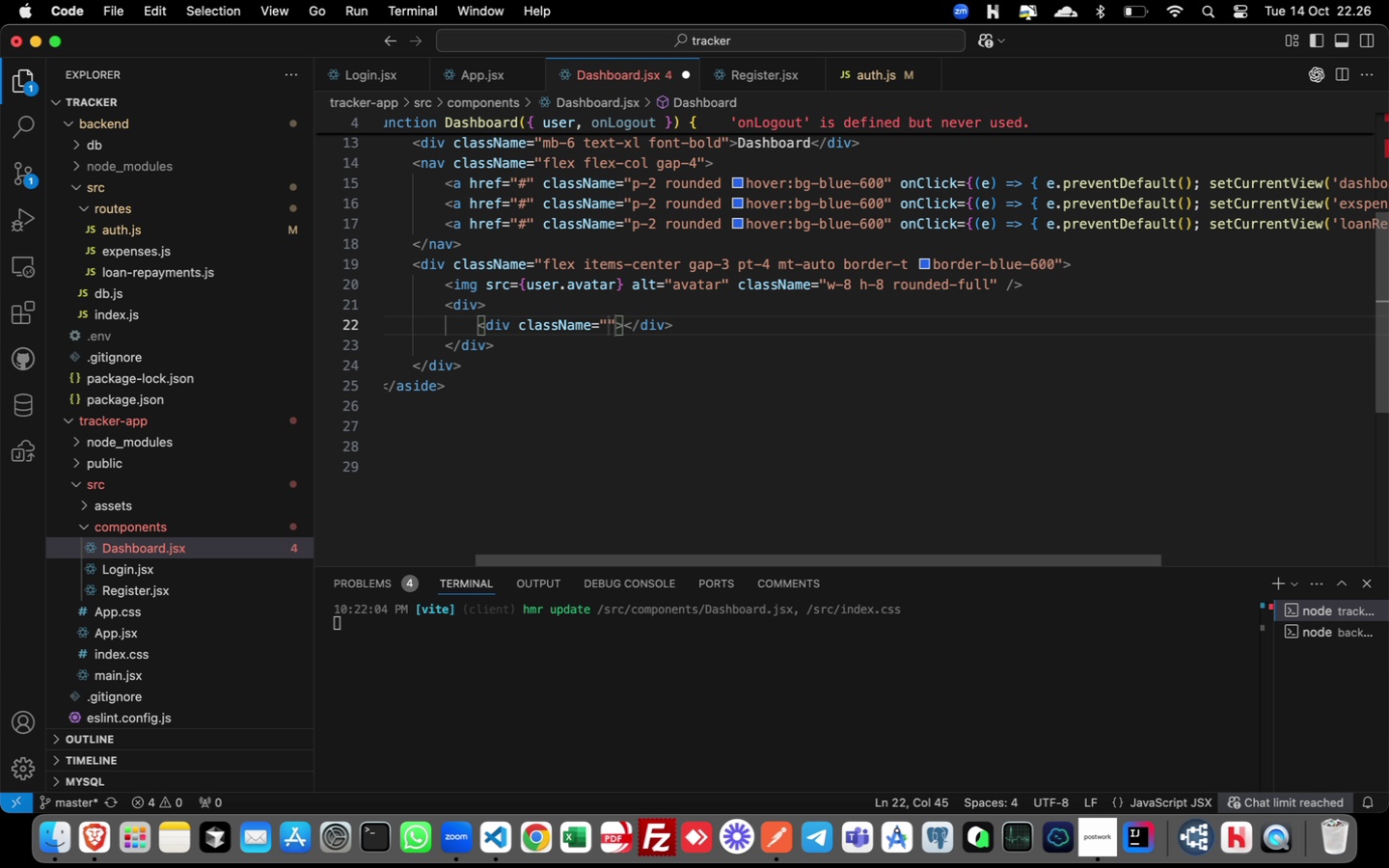 
type(font-semibol)
 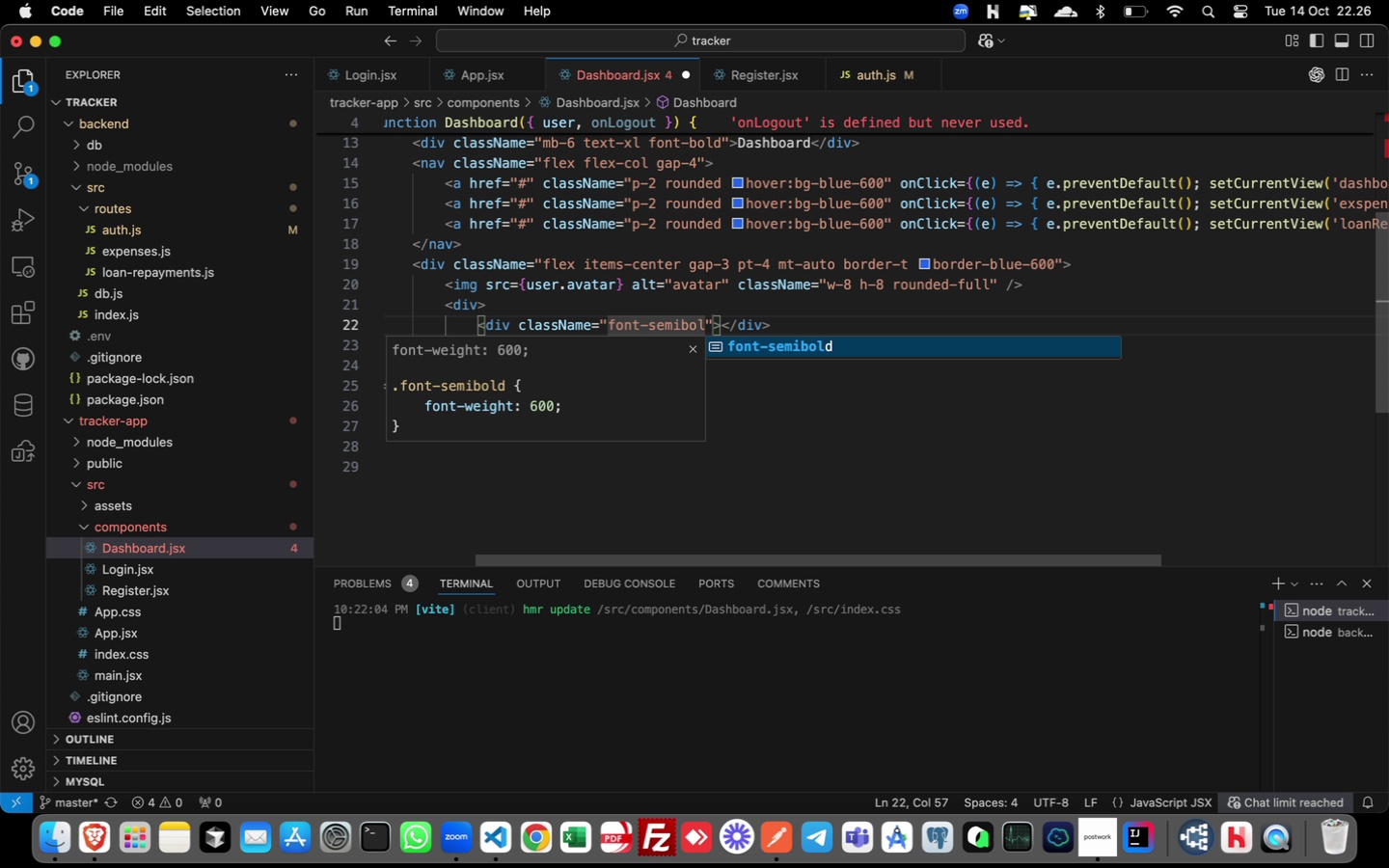 
key(Enter)
 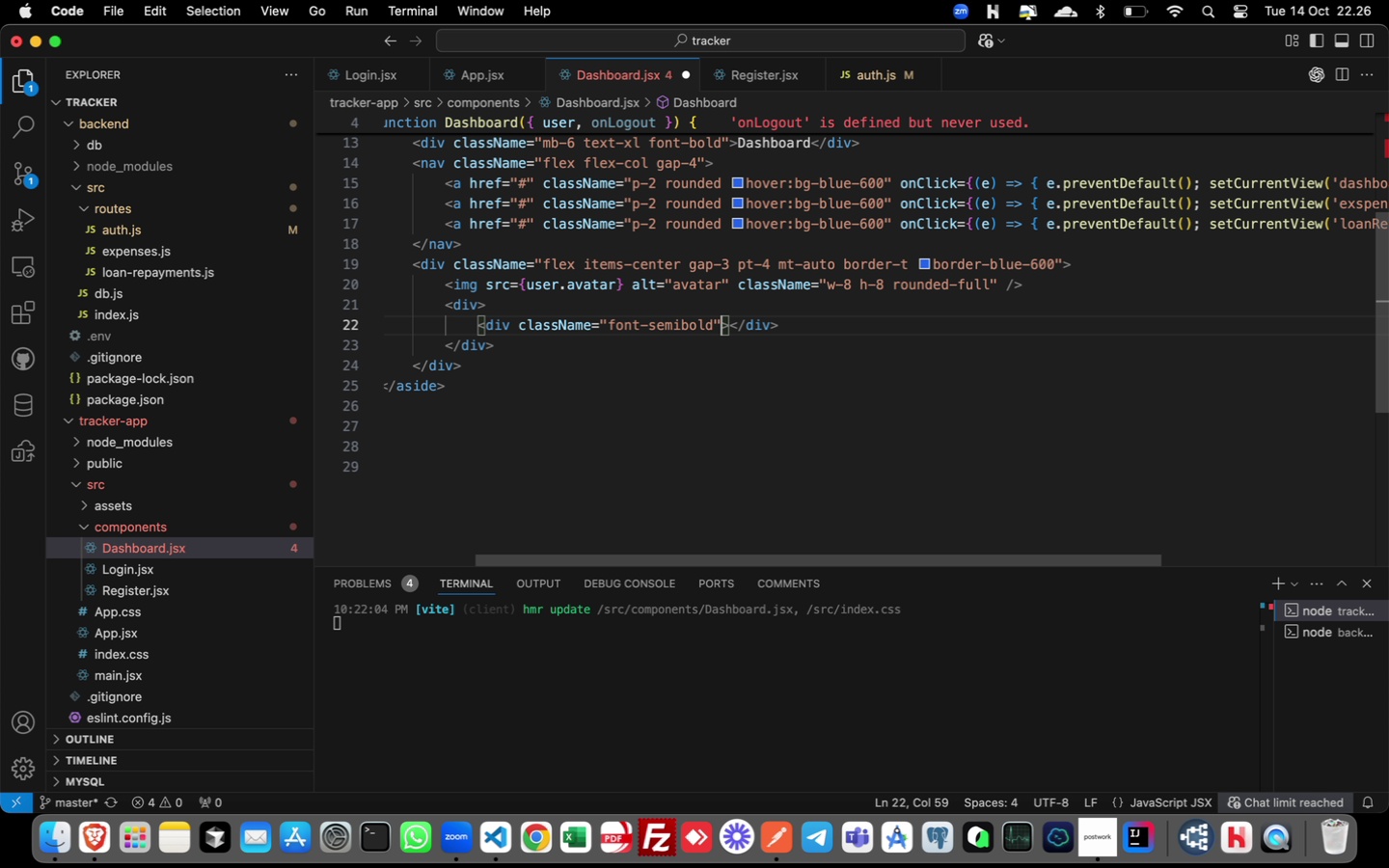 
key(ArrowRight)
 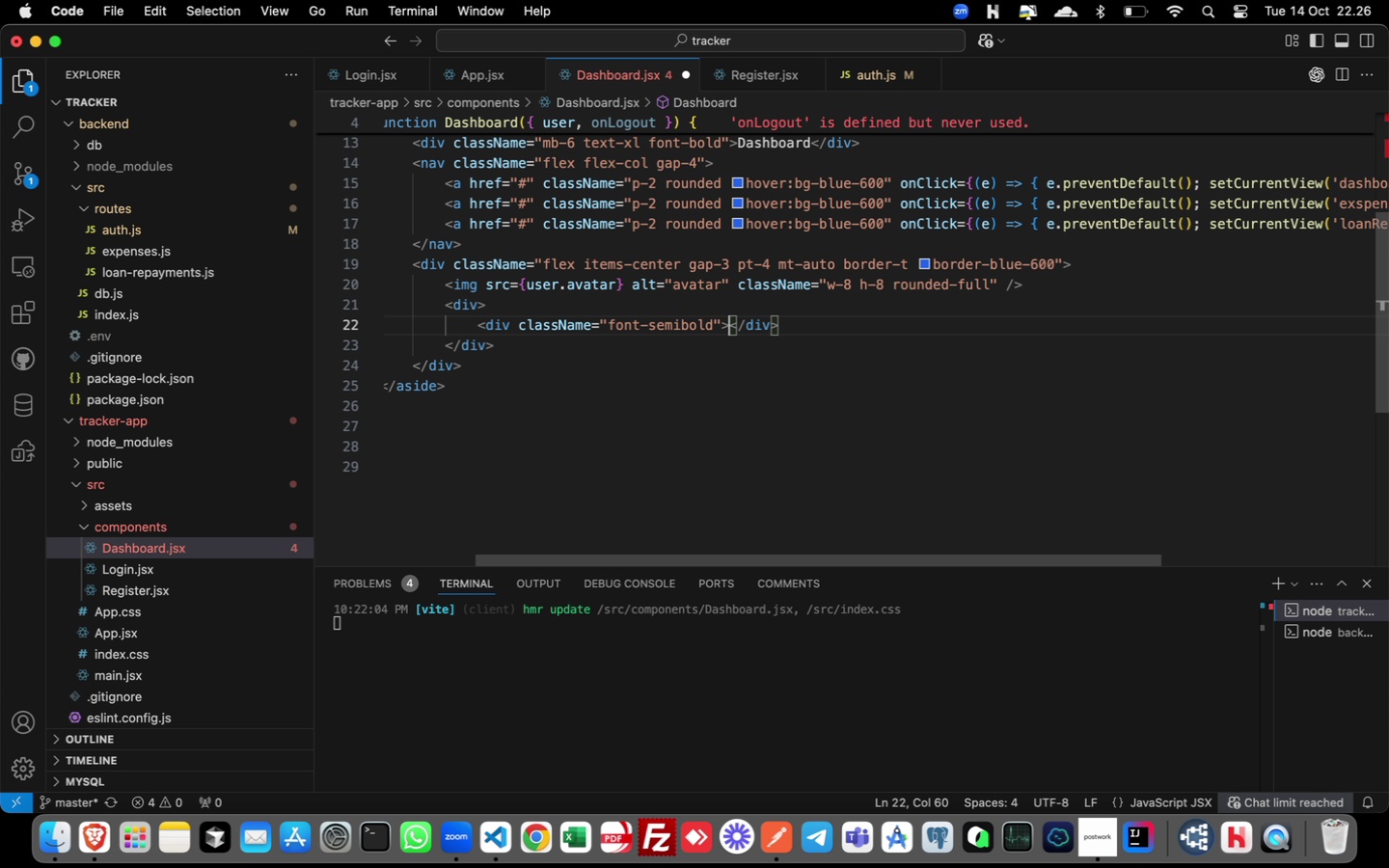 
key(ArrowRight)
 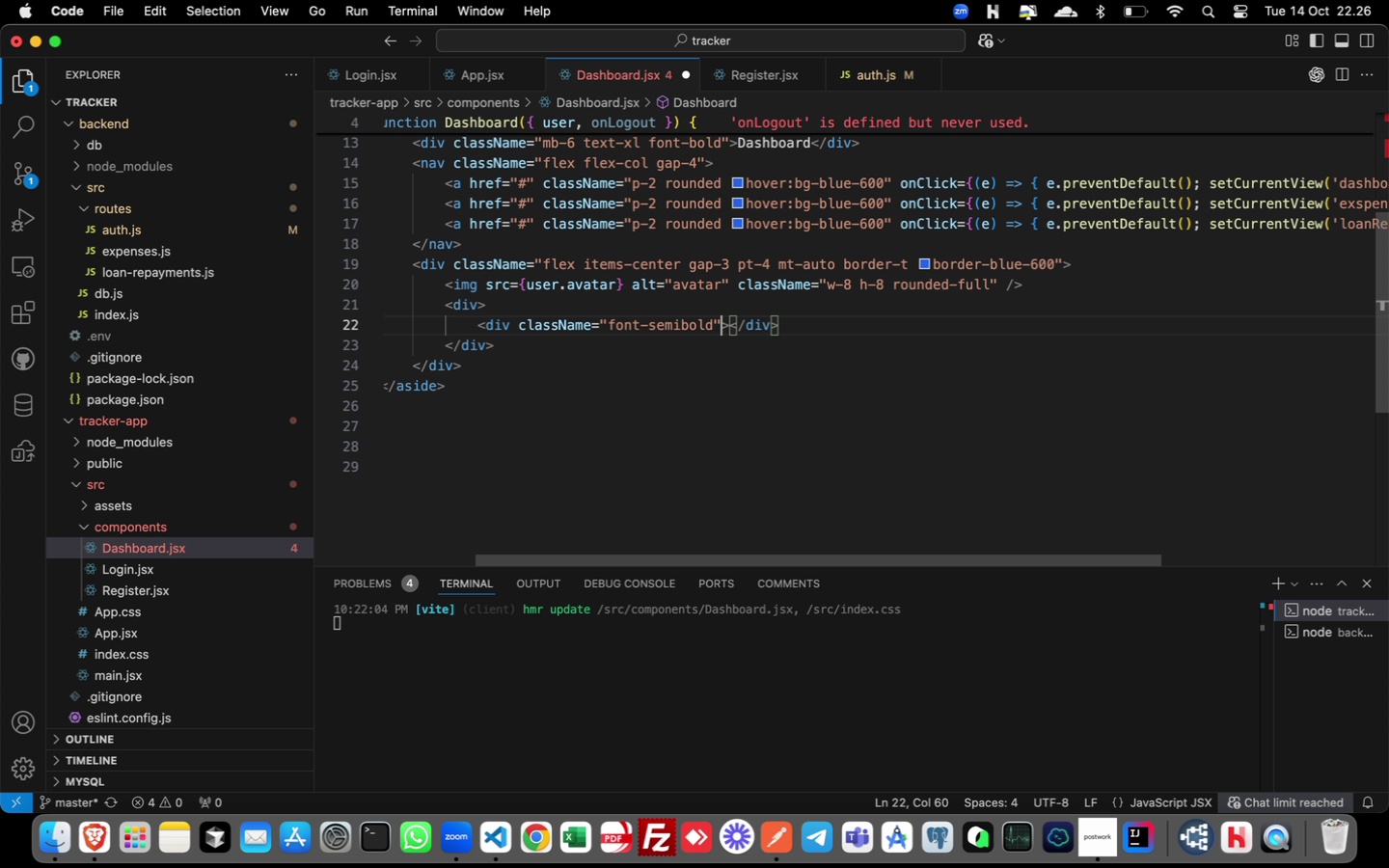 
key(ArrowLeft)
 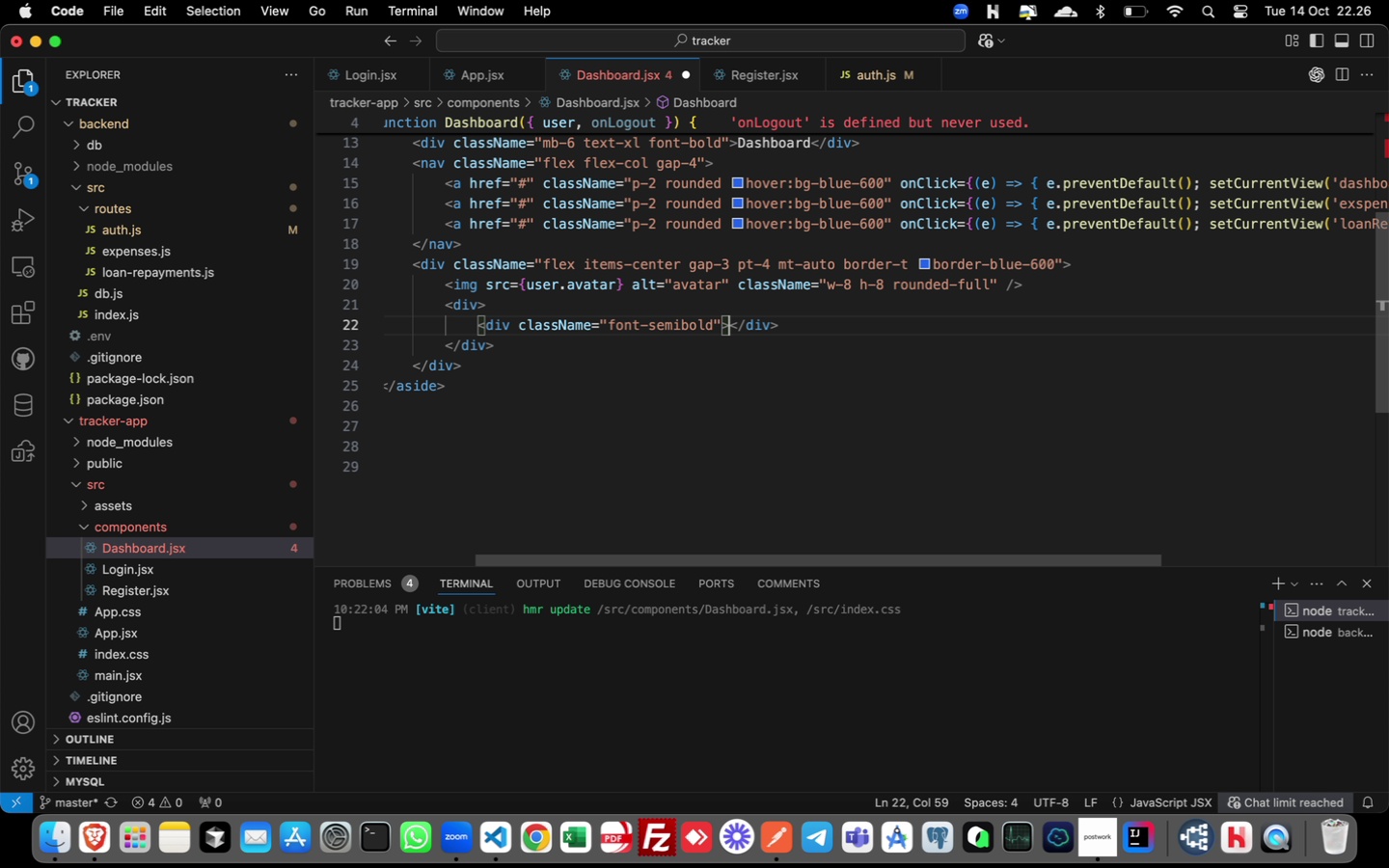 
key(ArrowRight)
 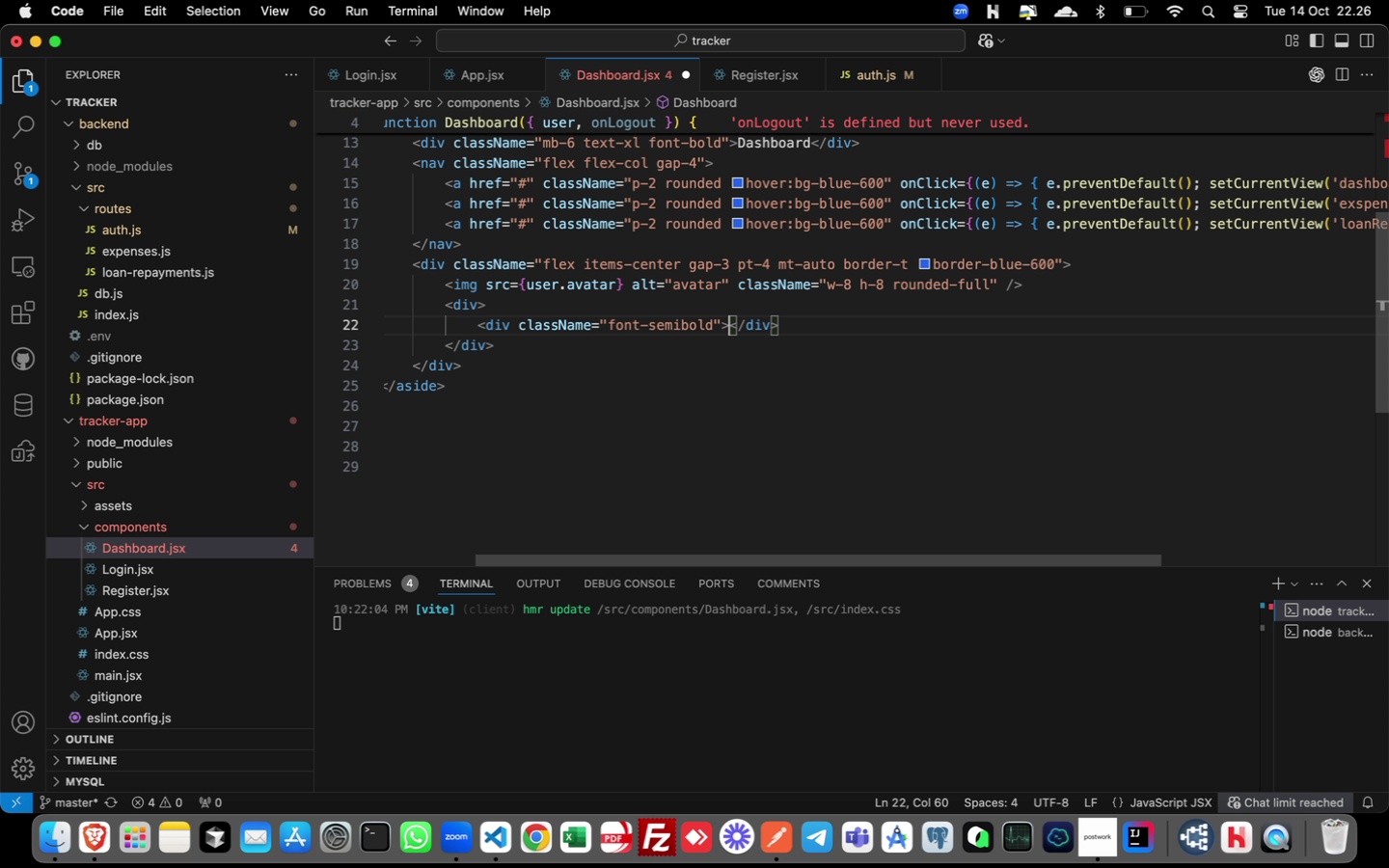 
type({user.name})
 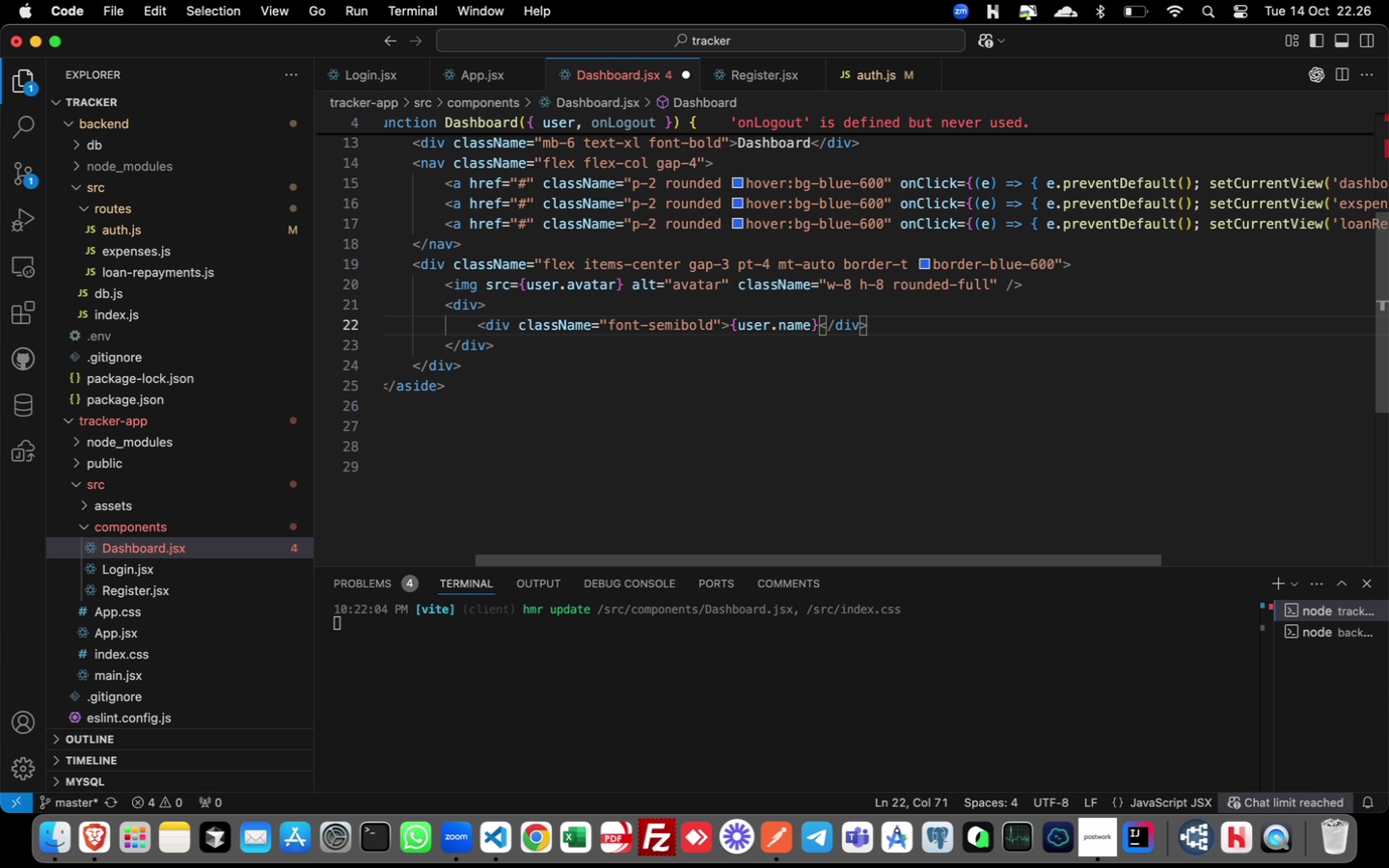 
key(Meta+ArrowRight)
 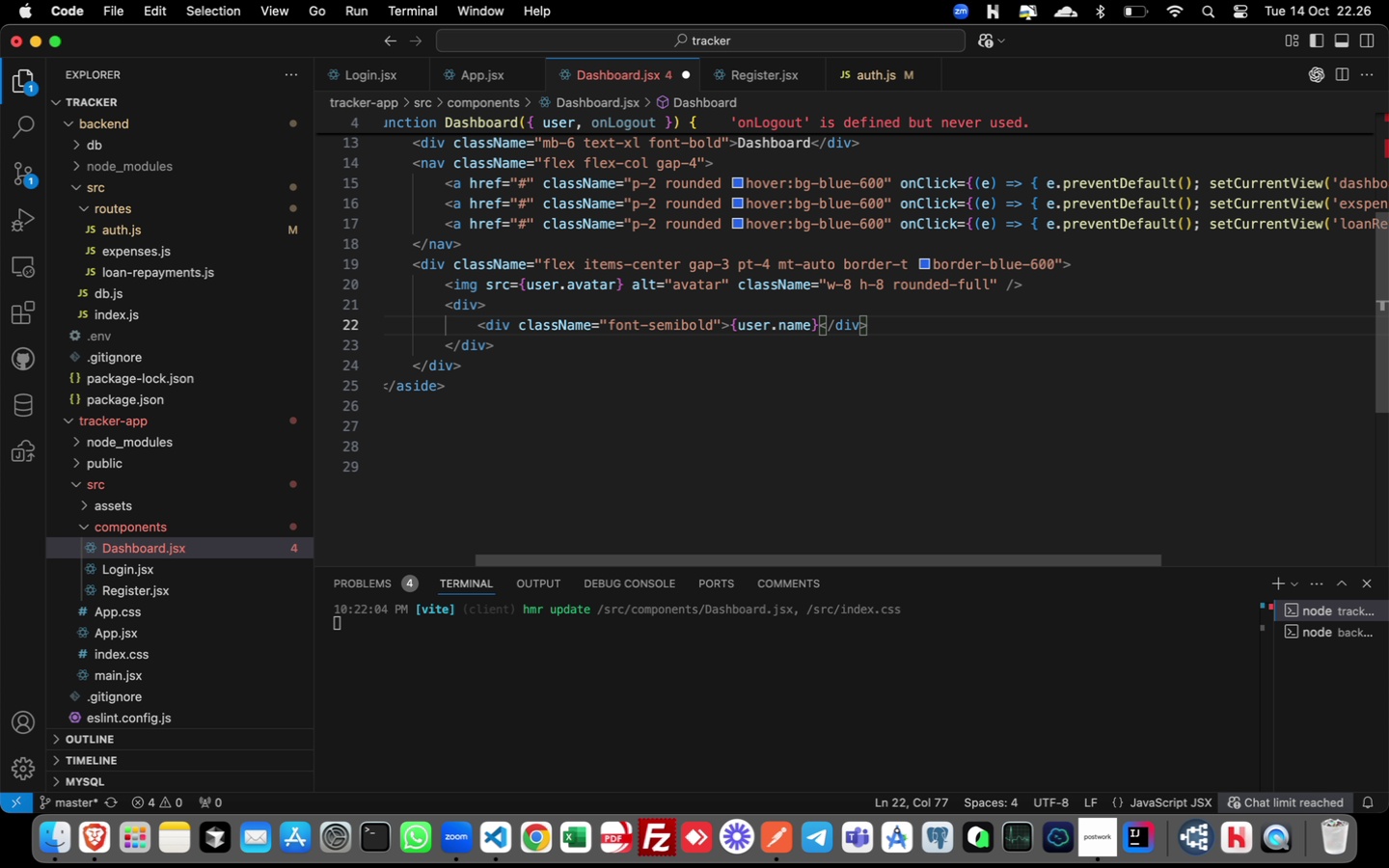 
key(Meta+Shift+ArrowDown)
 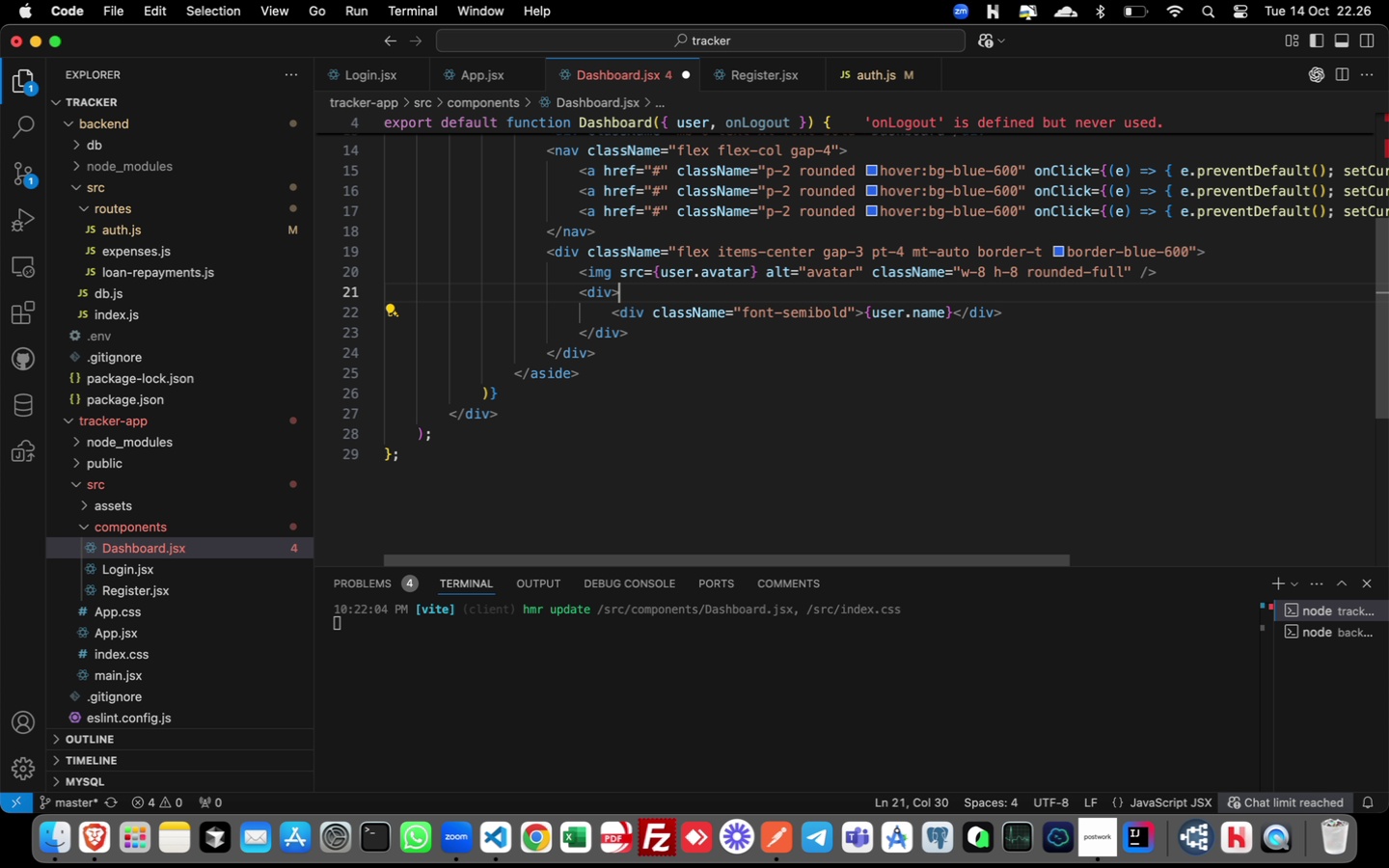 
key(ArrowUp)
 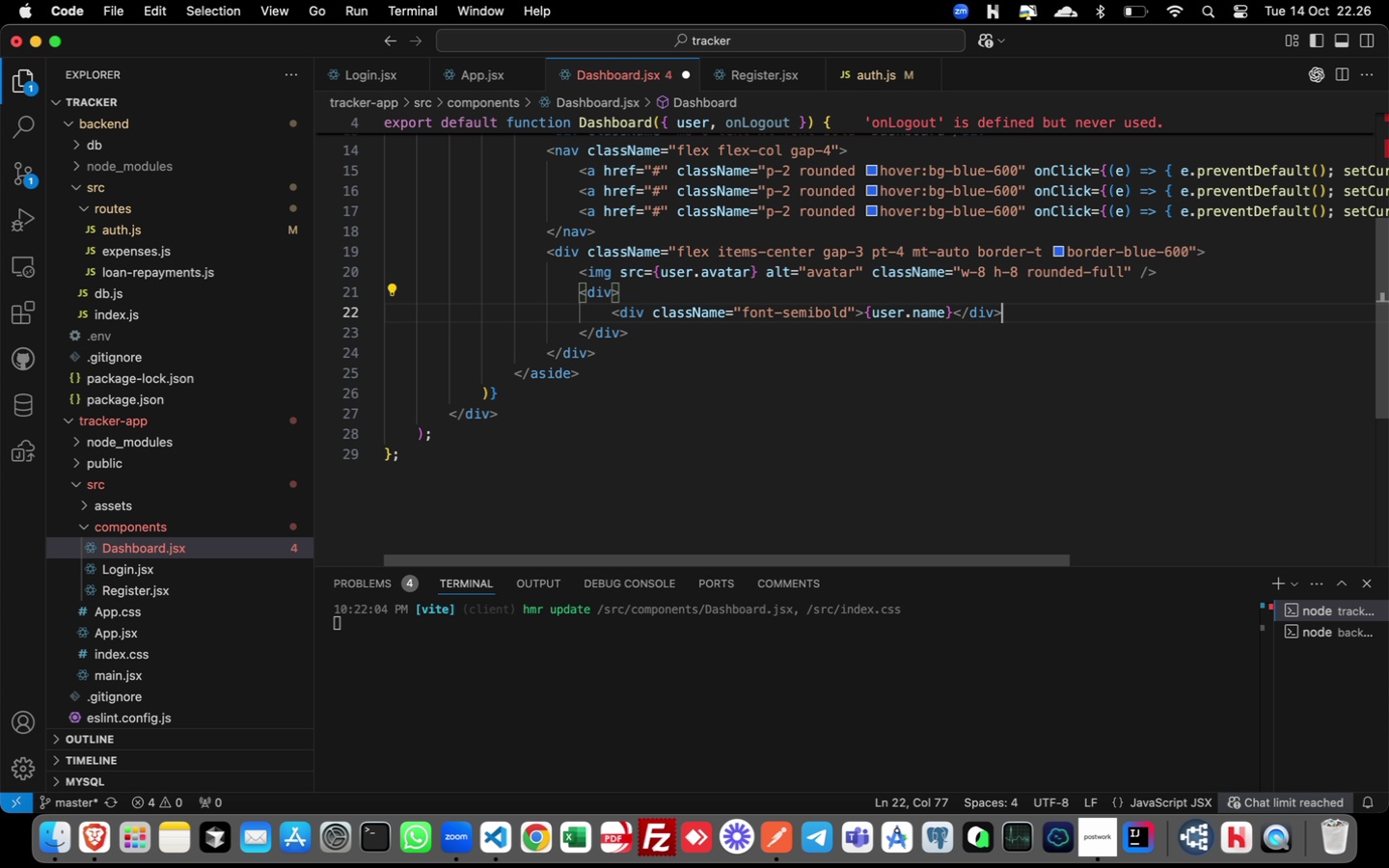 
key(ArrowDown)
 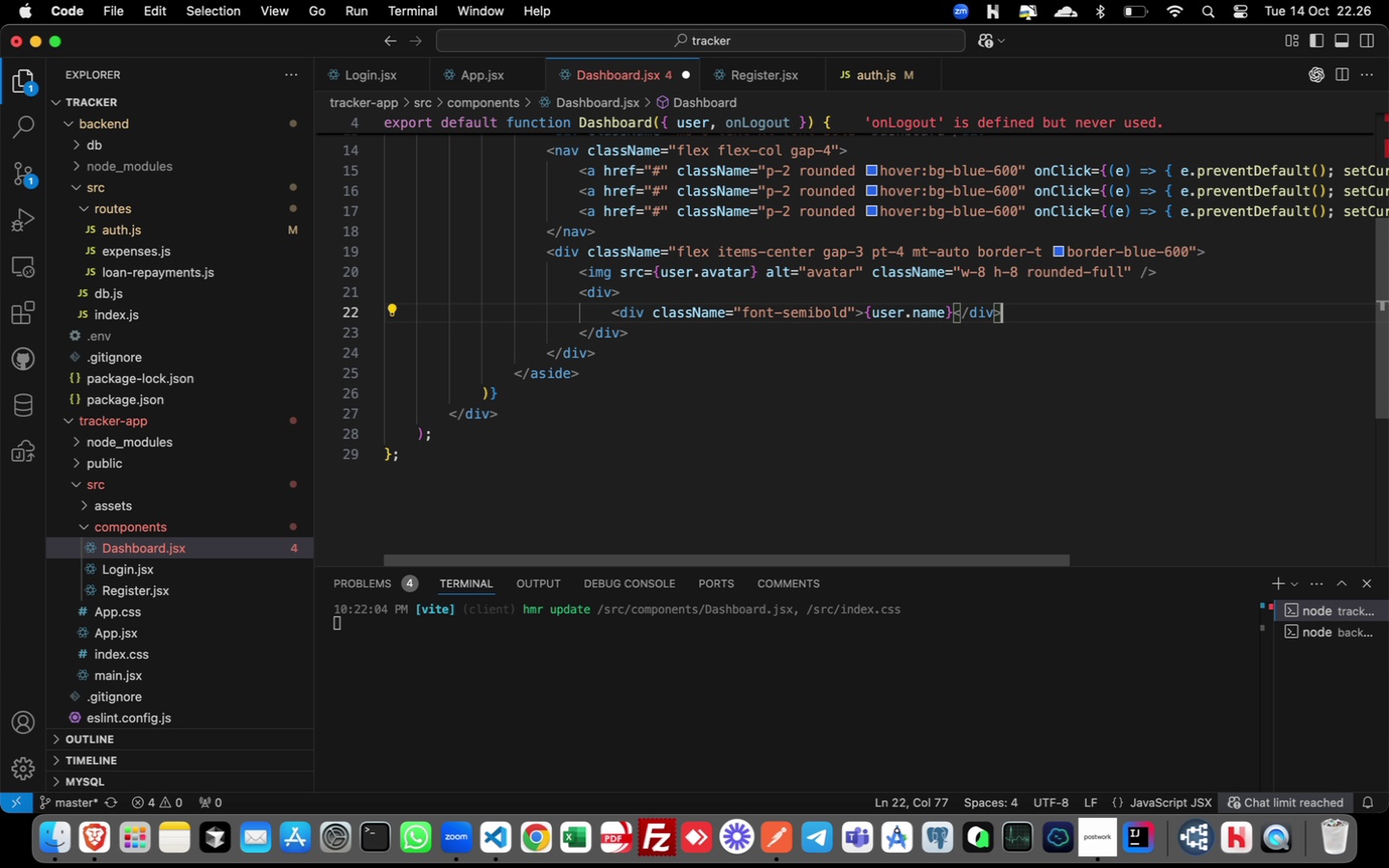 
key(Alt+OptionLeft)
 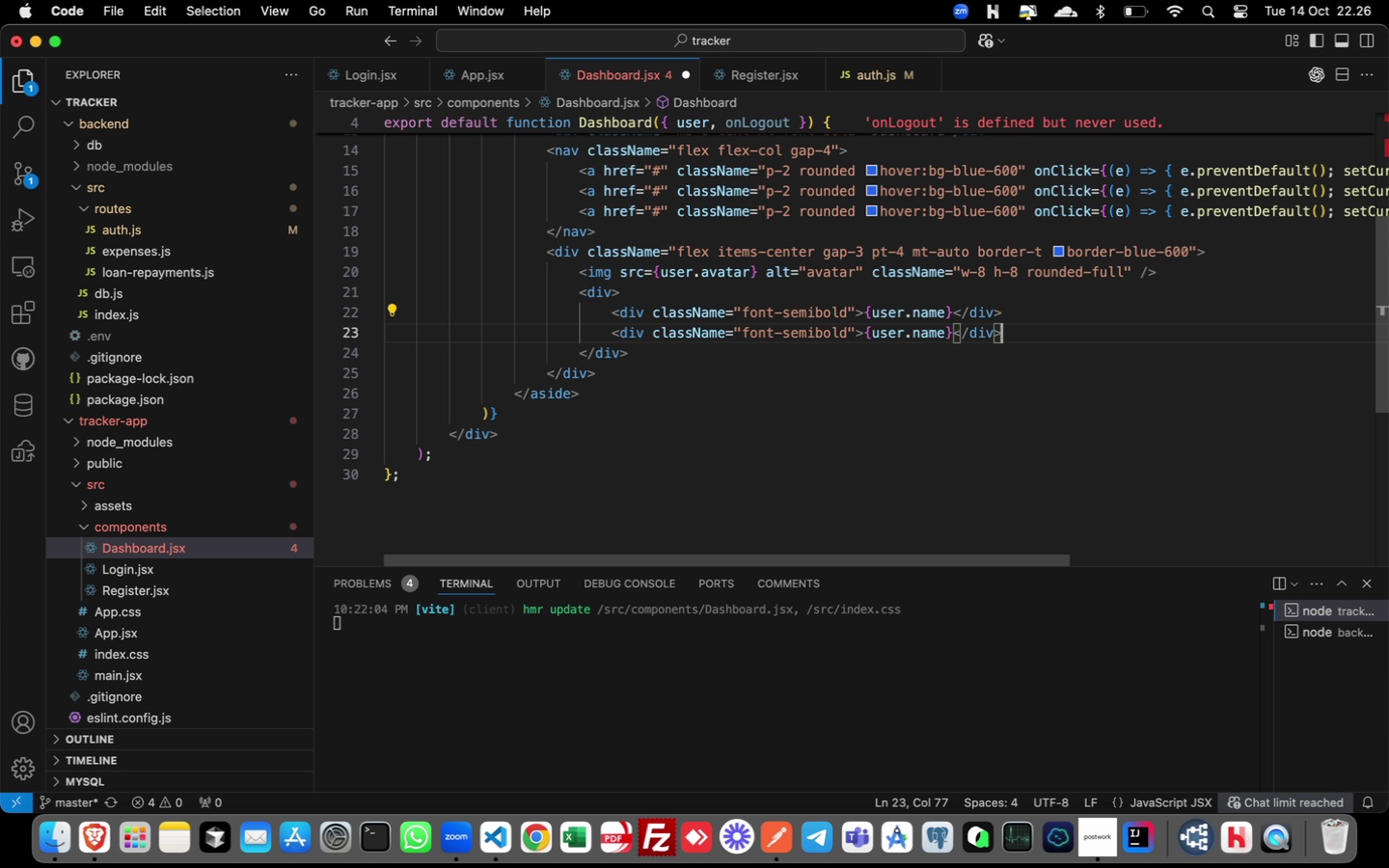 
key(Alt+Shift+ArrowDown)
 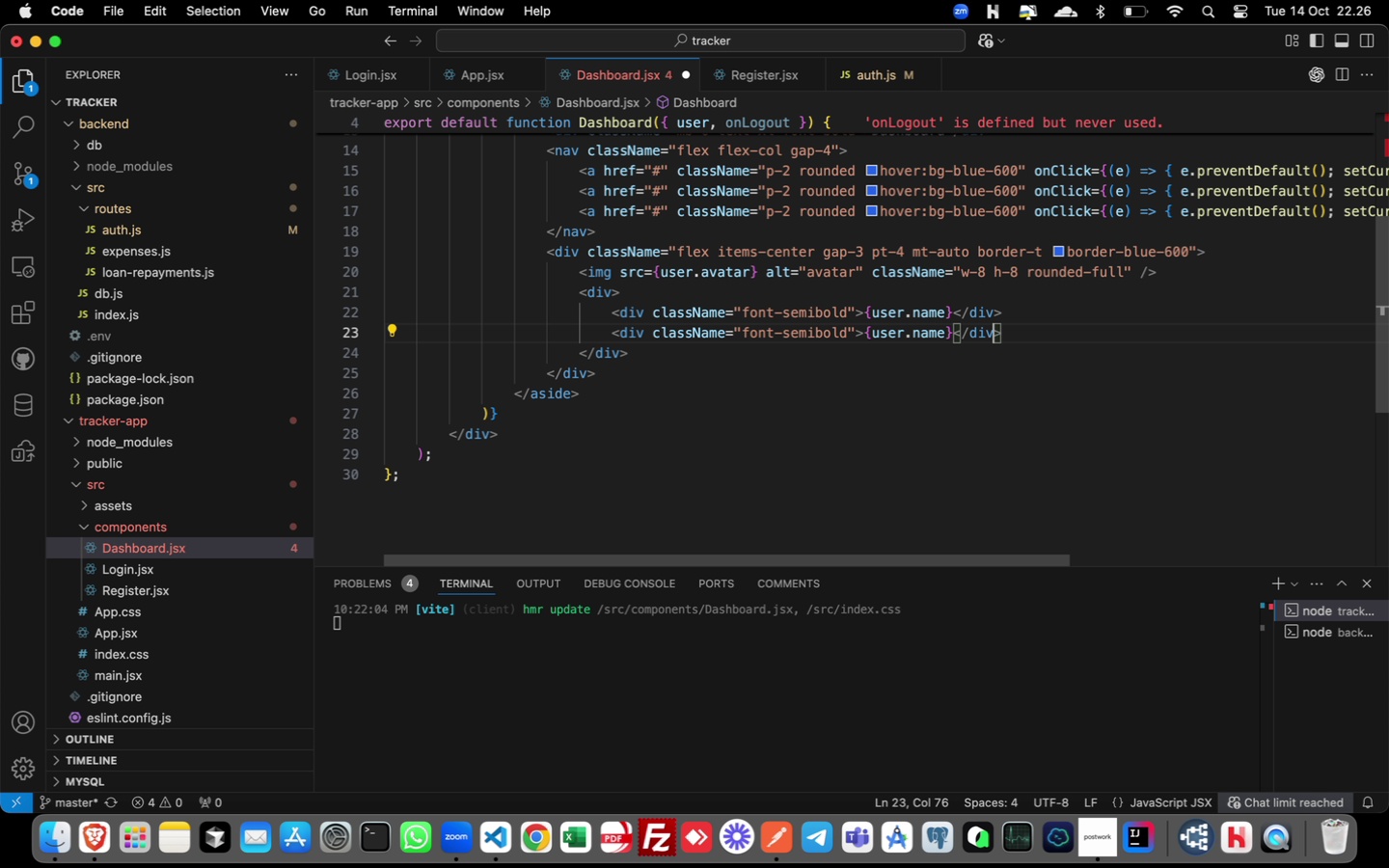 
key(ArrowLeft)
 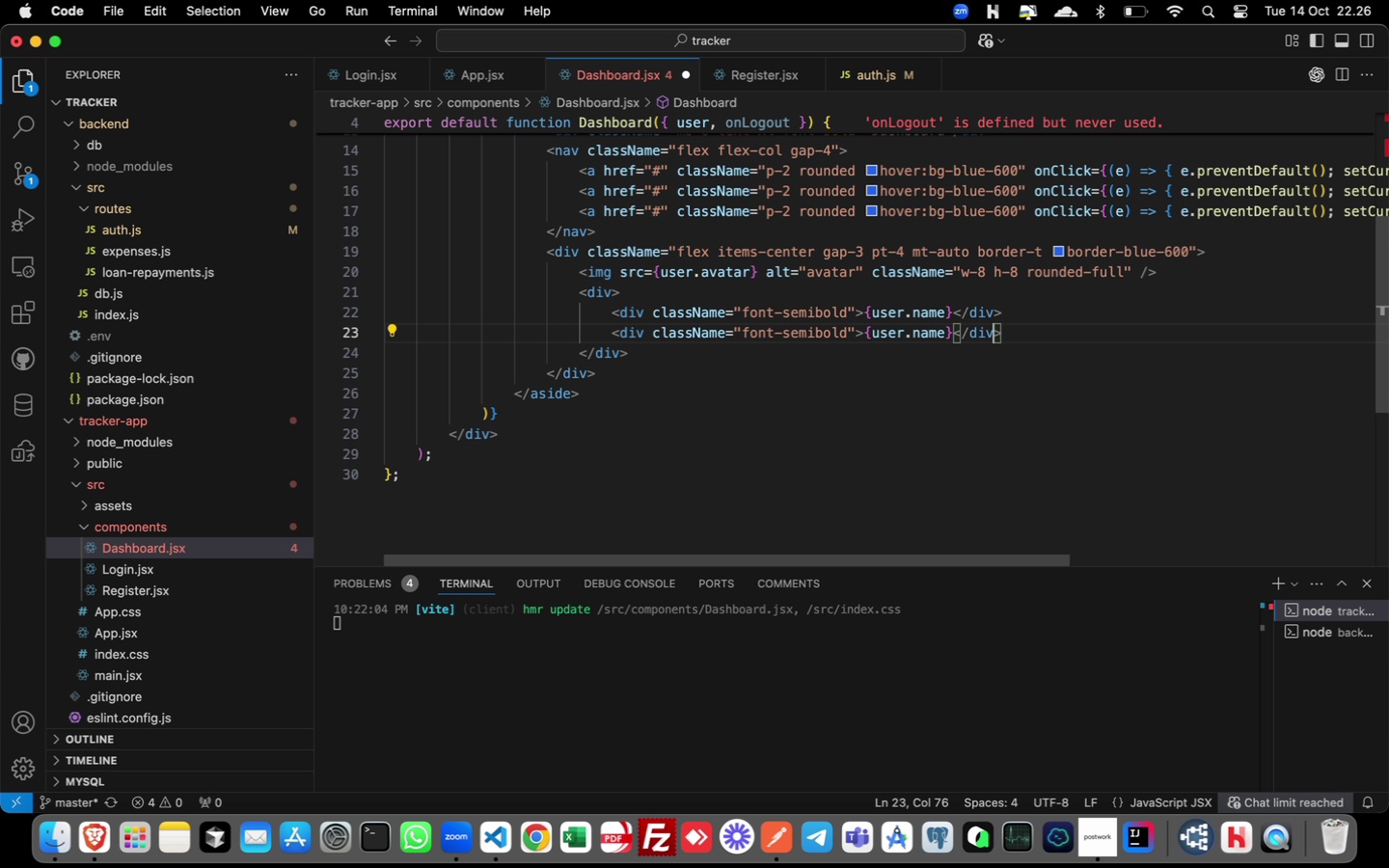 
key(Meta+ArrowLeft)
 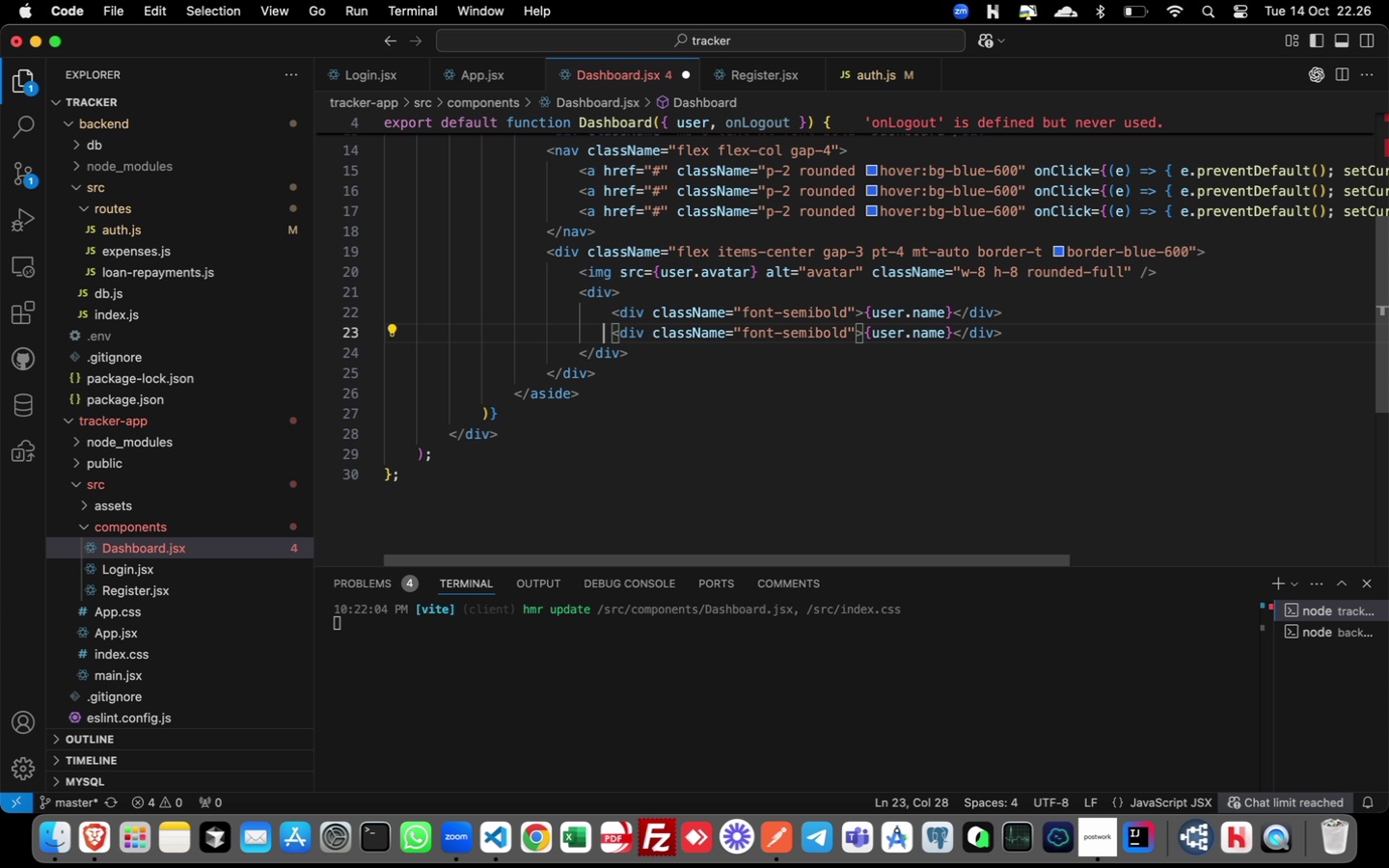 
key(ArrowLeft)
 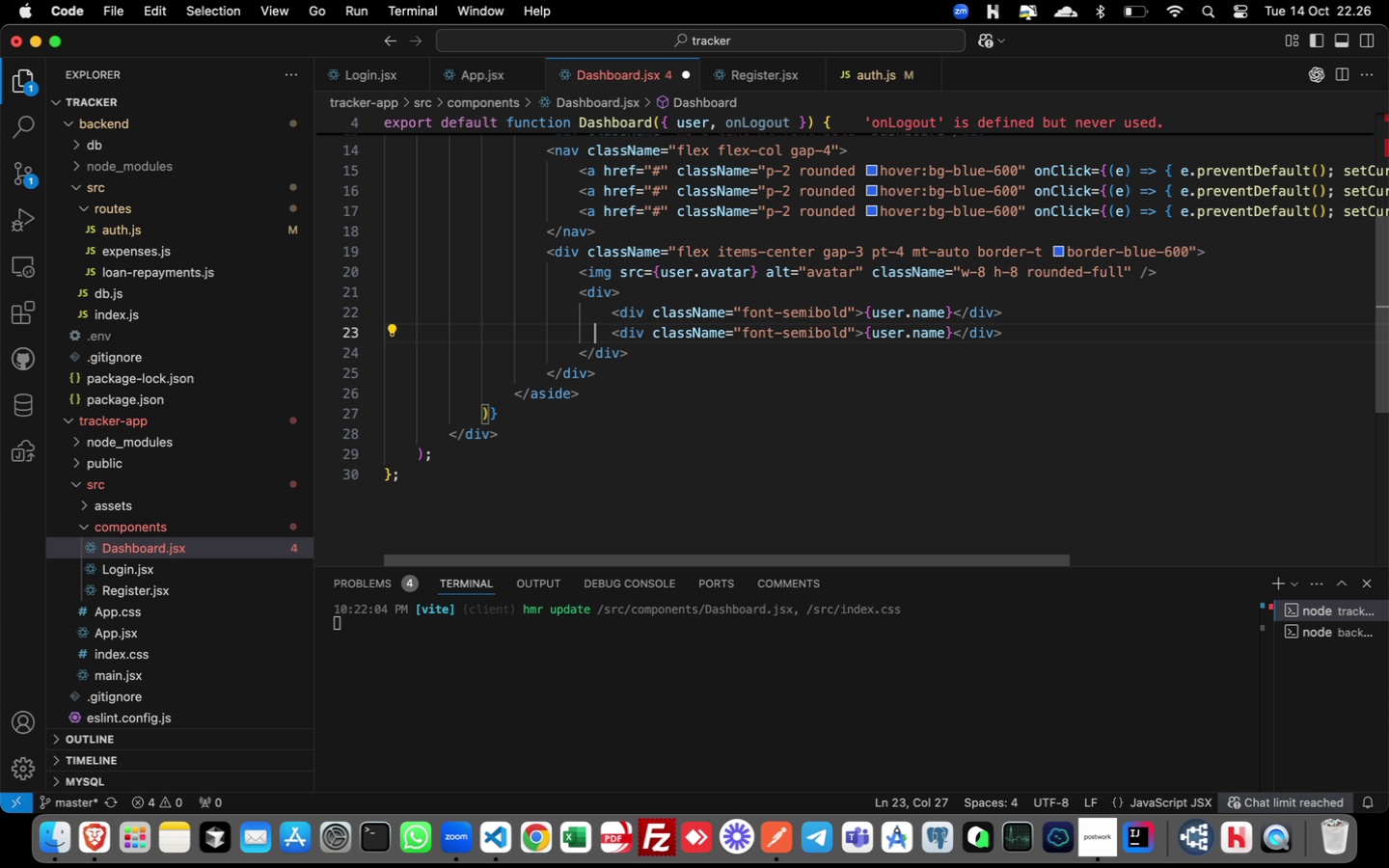 
key(ArrowLeft)
 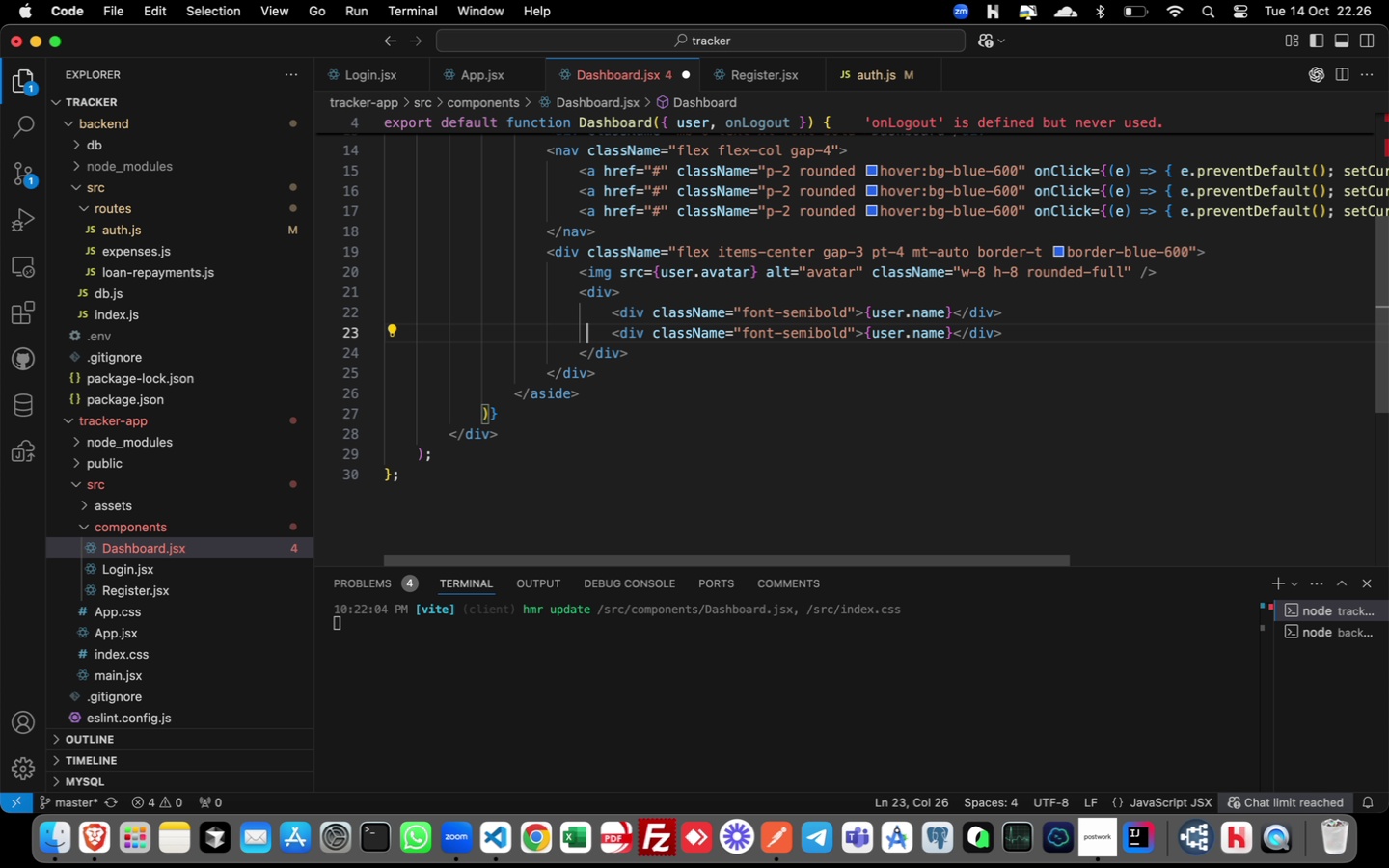 
key(ArrowLeft)
 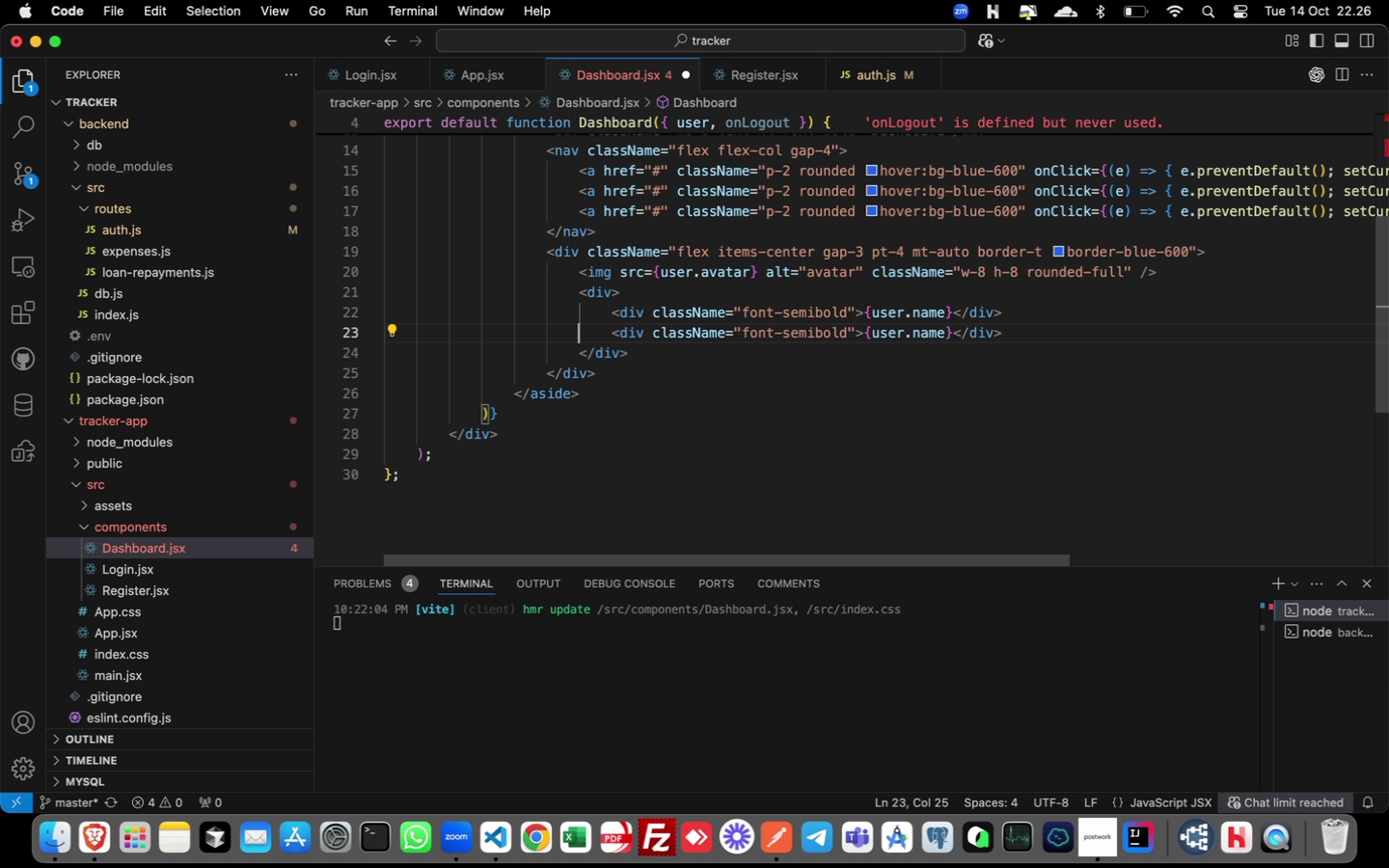 
key(ArrowLeft)
 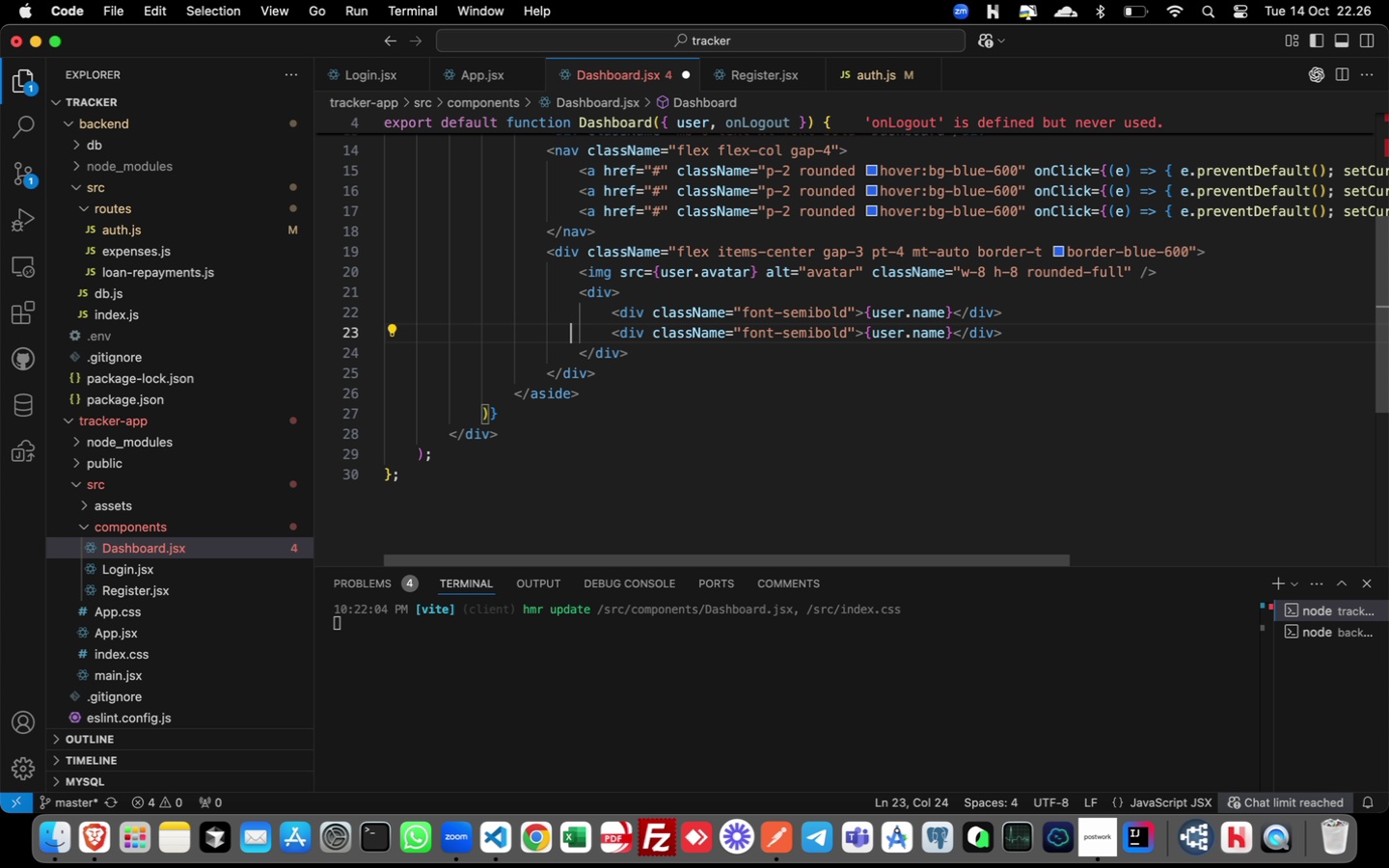 
key(ArrowLeft)
 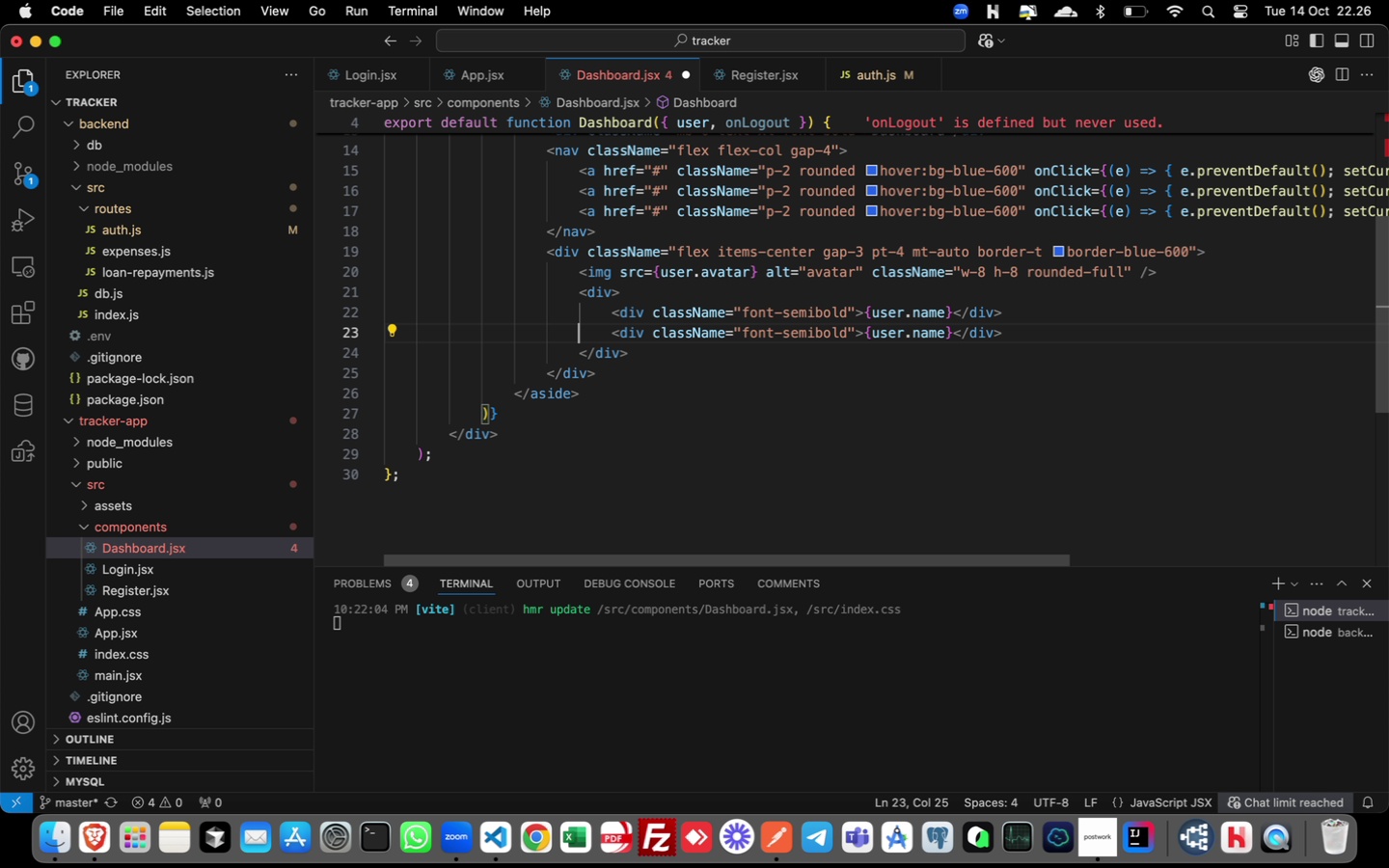 
key(ArrowRight)
 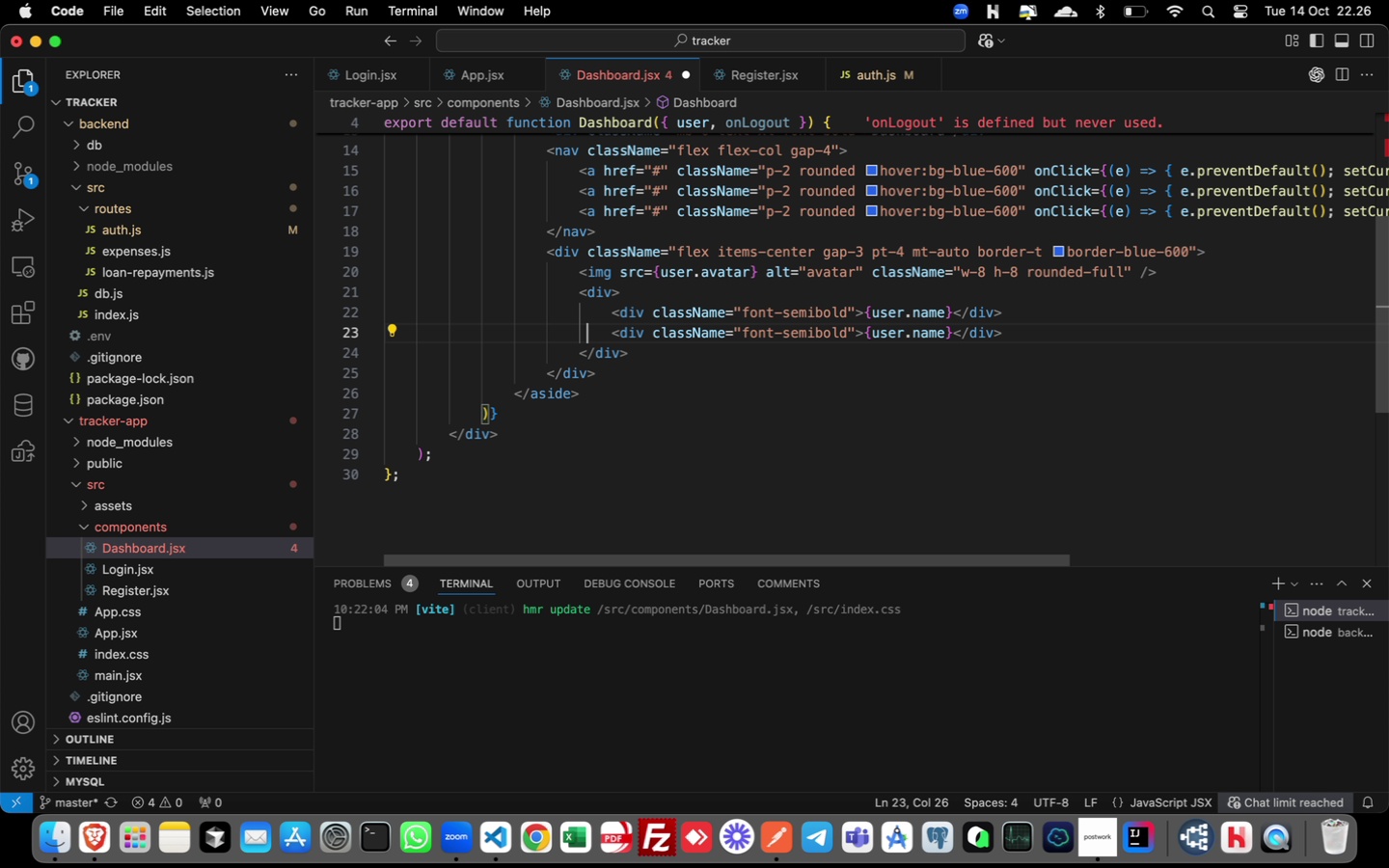 
key(ArrowRight)
 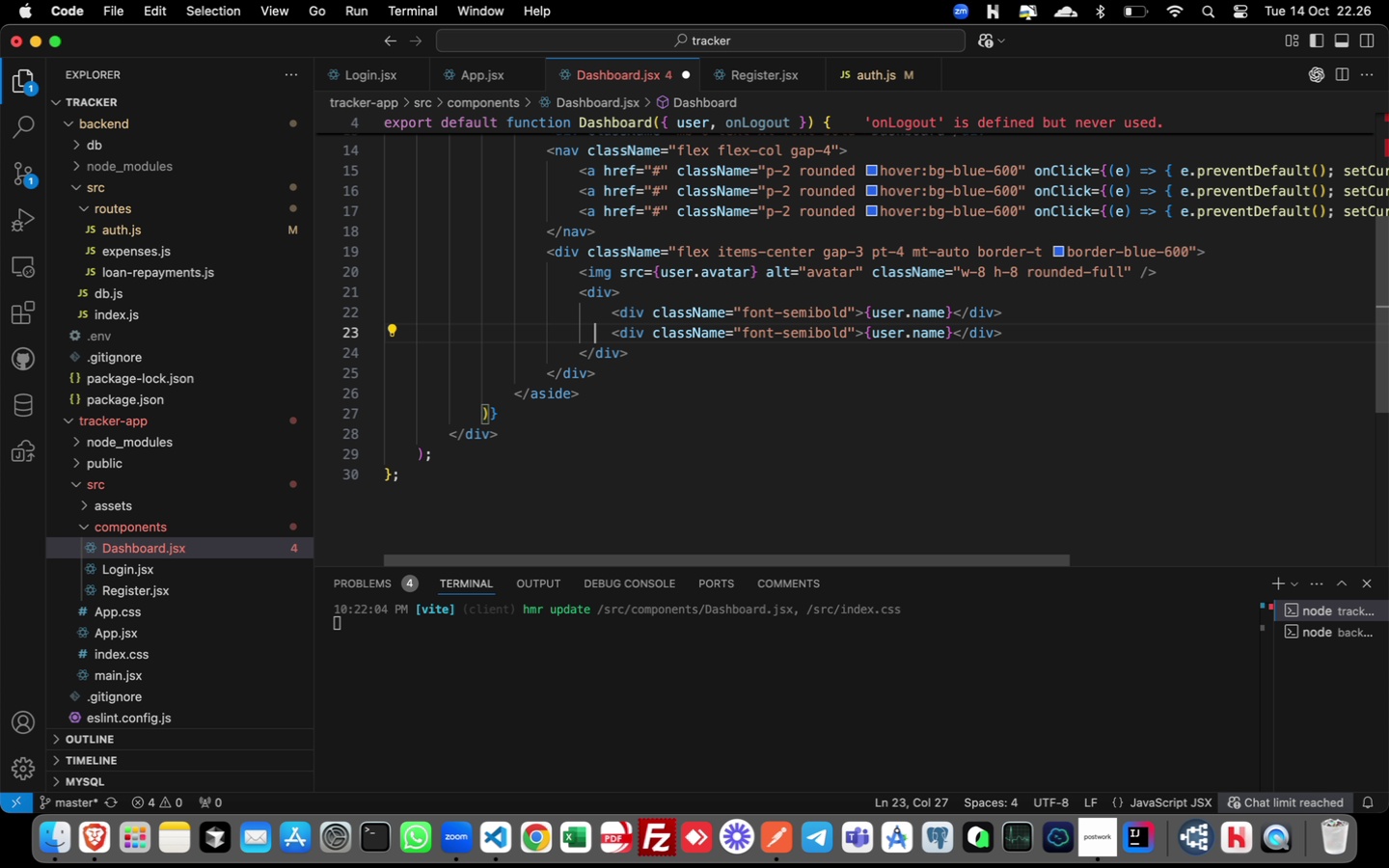 
hold_key(key=ArrowRight, duration=1.55)
 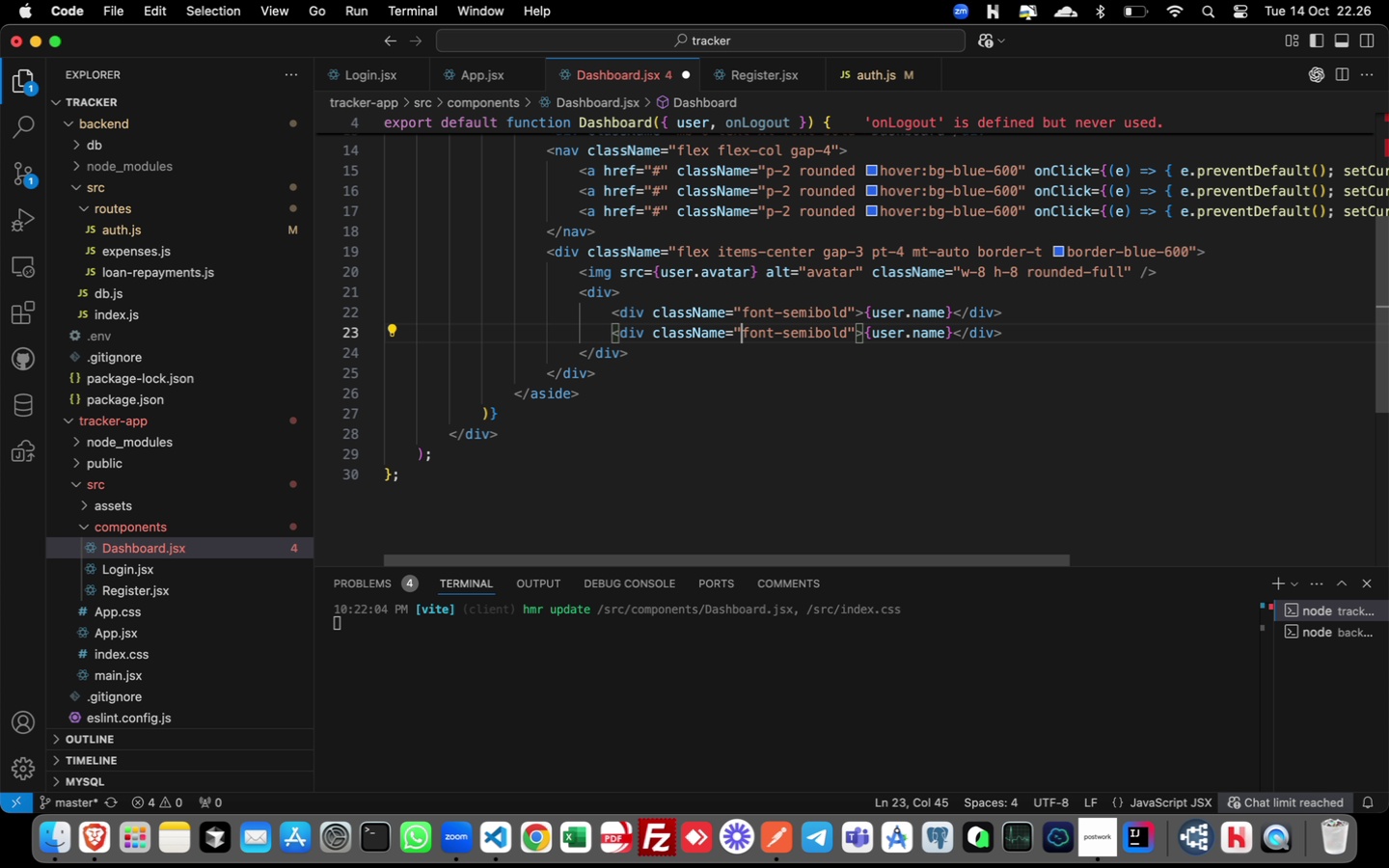 
hold_key(key=ArrowRight, duration=0.36)
 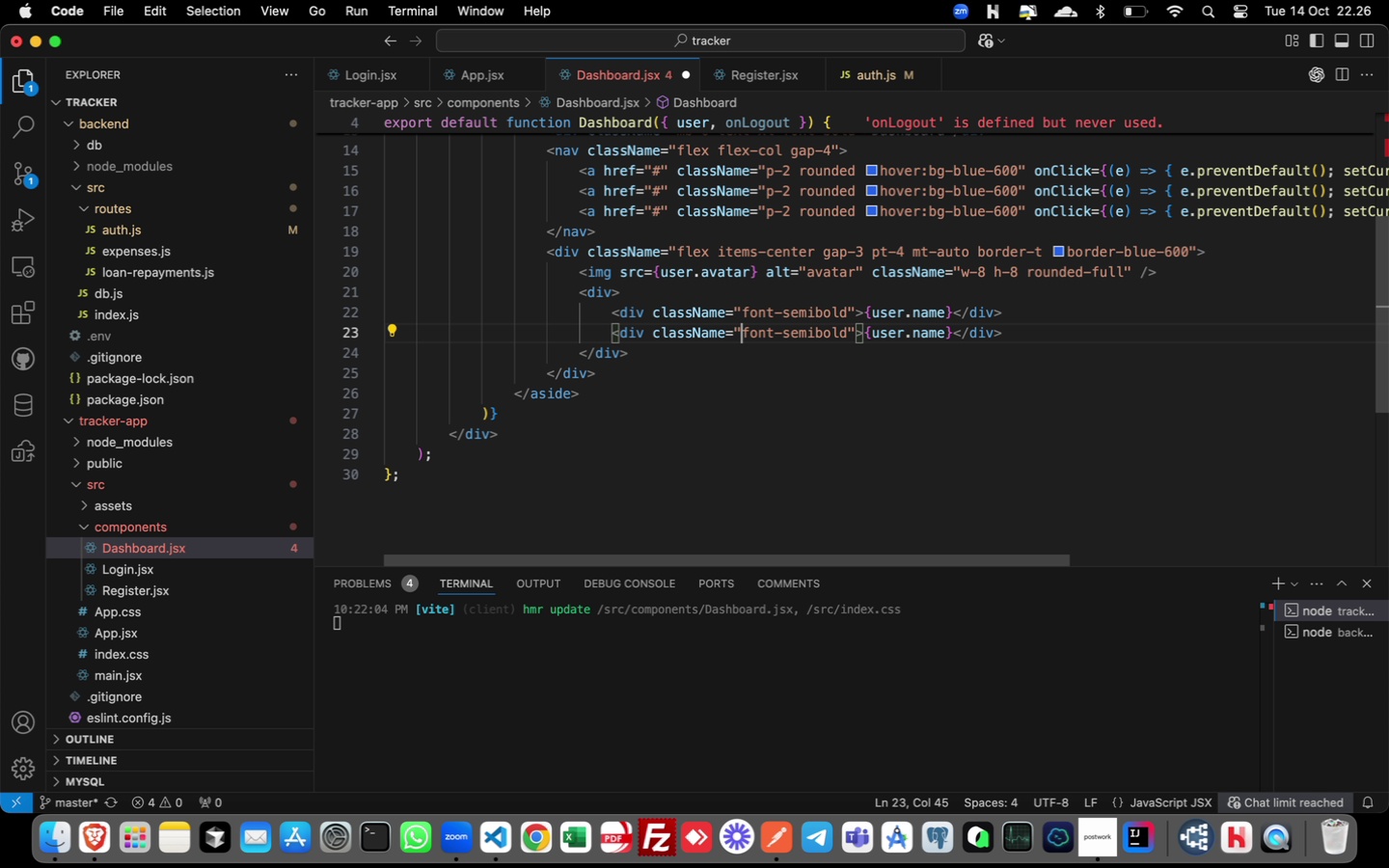 
key(ArrowRight)
 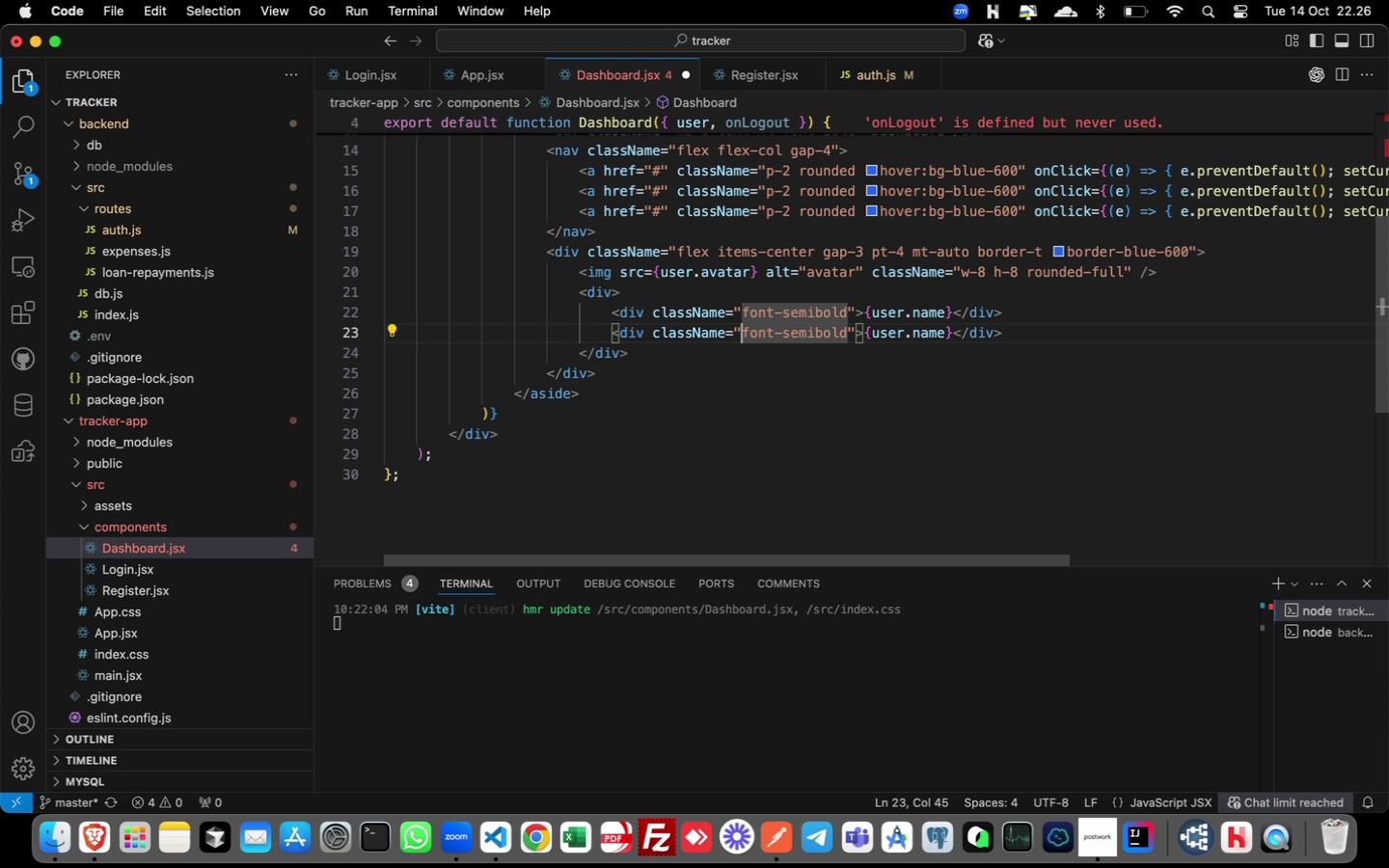 
hold_key(key=ArrowRight, duration=1.41)
 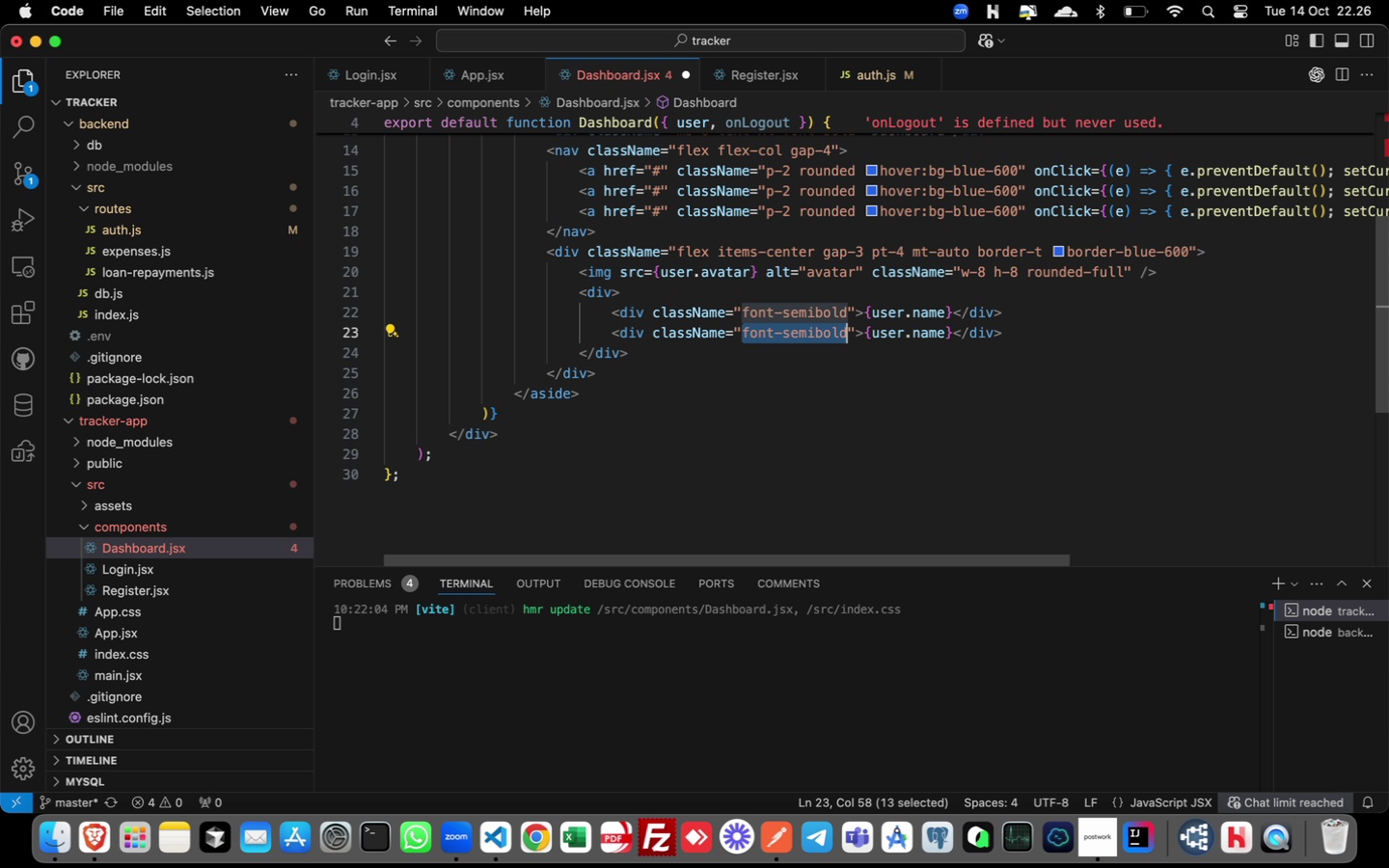 
key(Shift+ArrowRight)
 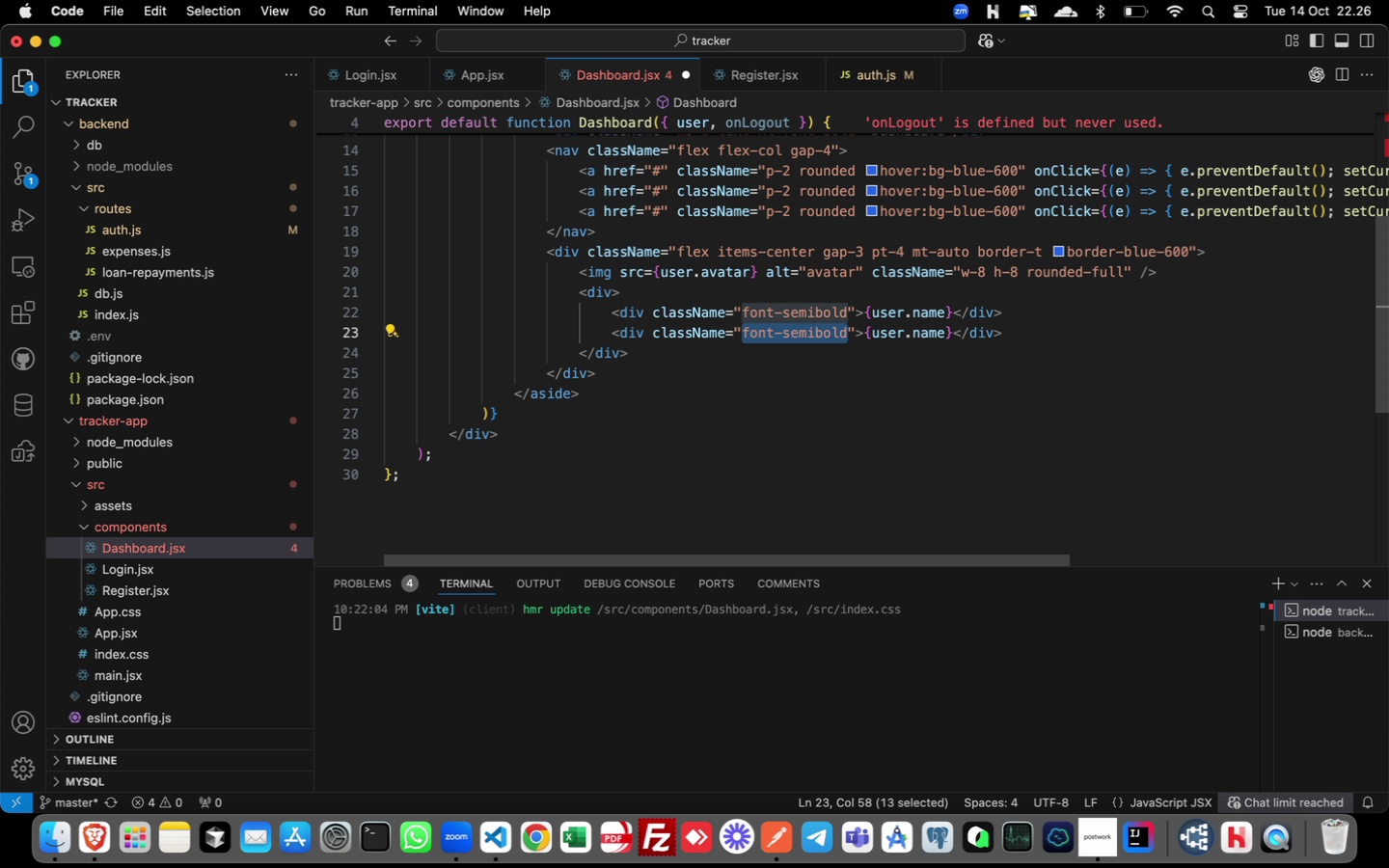 
type(text-xs)
 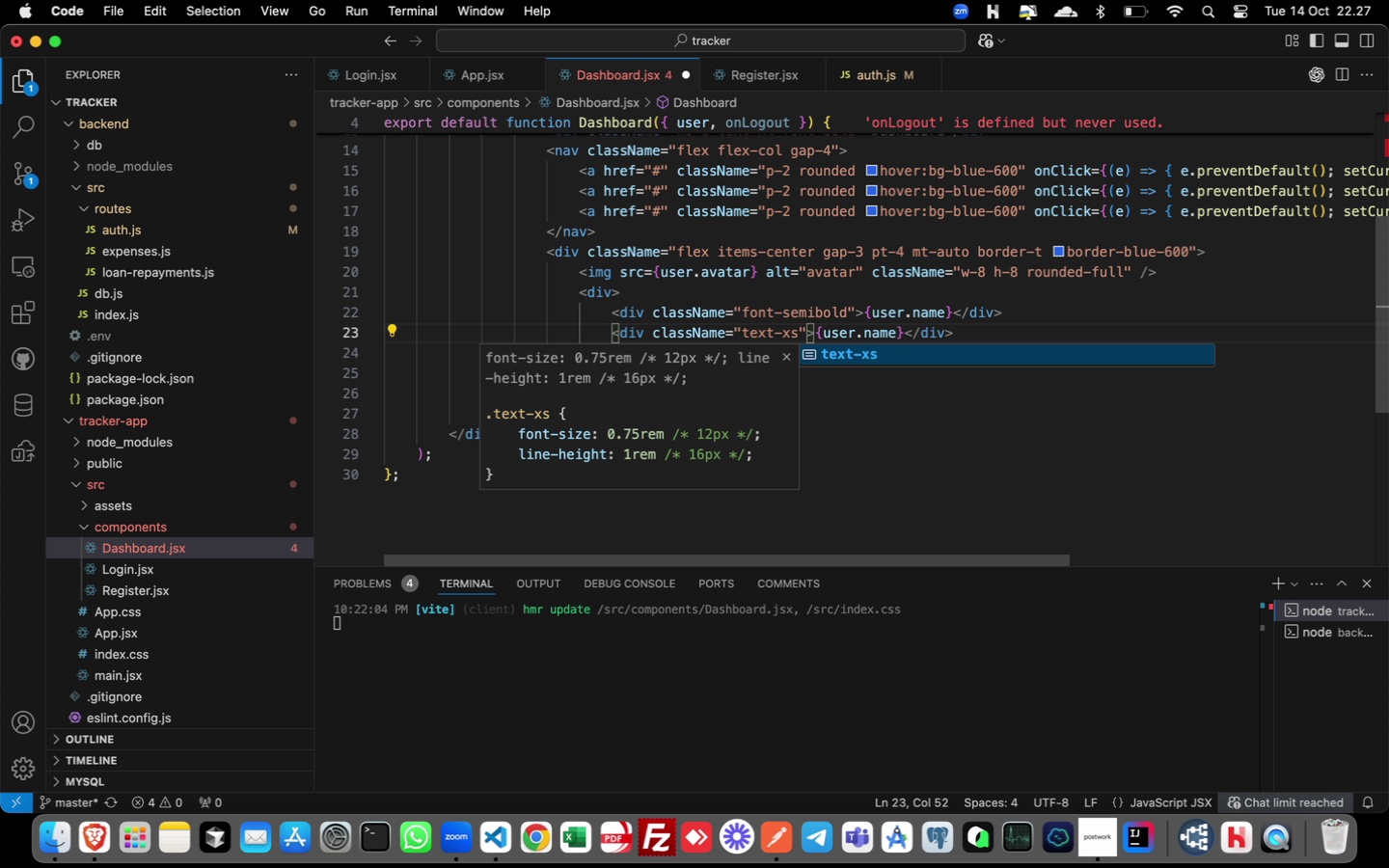 
key(ArrowRight)
 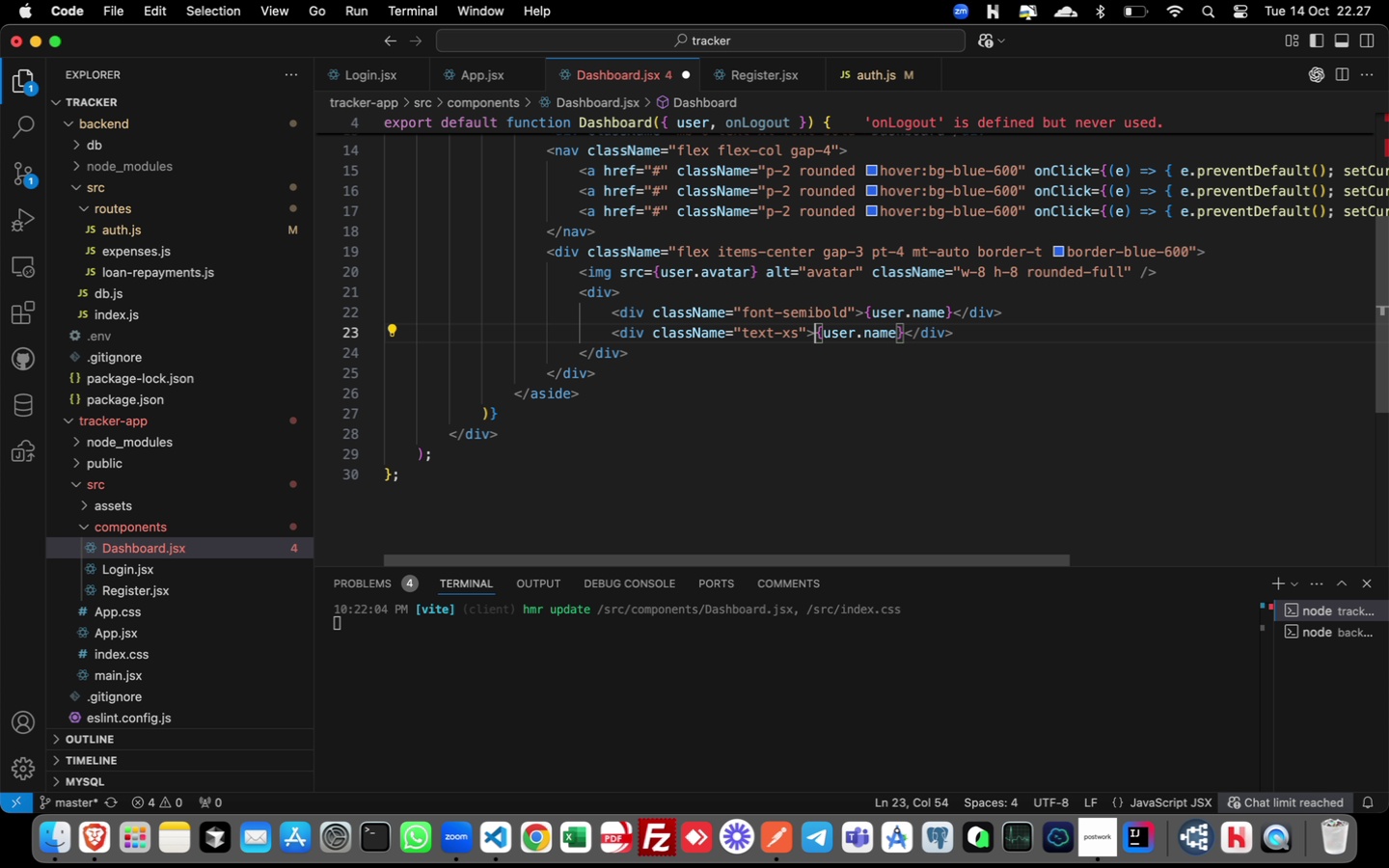 
key(ArrowRight)
 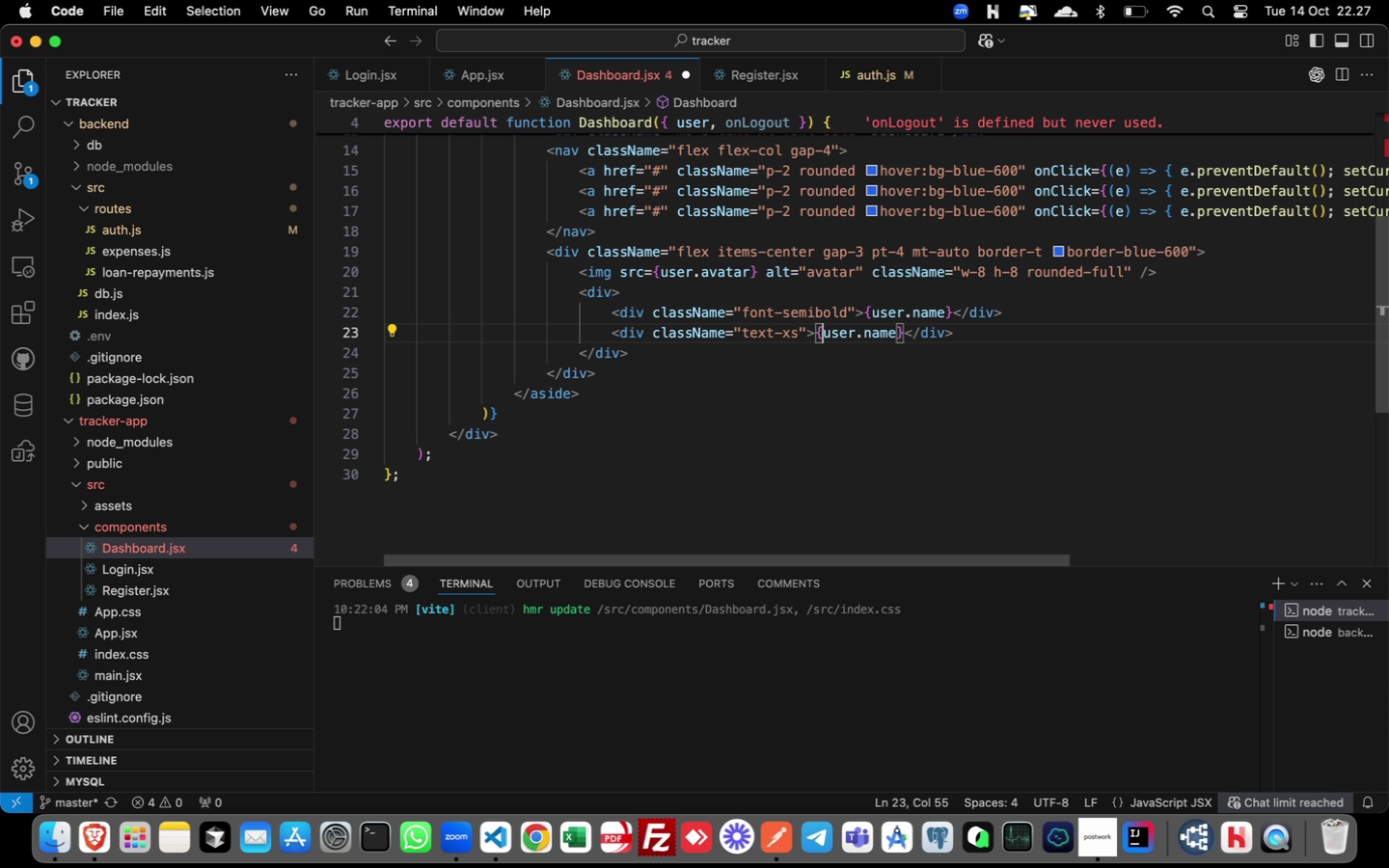 
key(ArrowRight)
 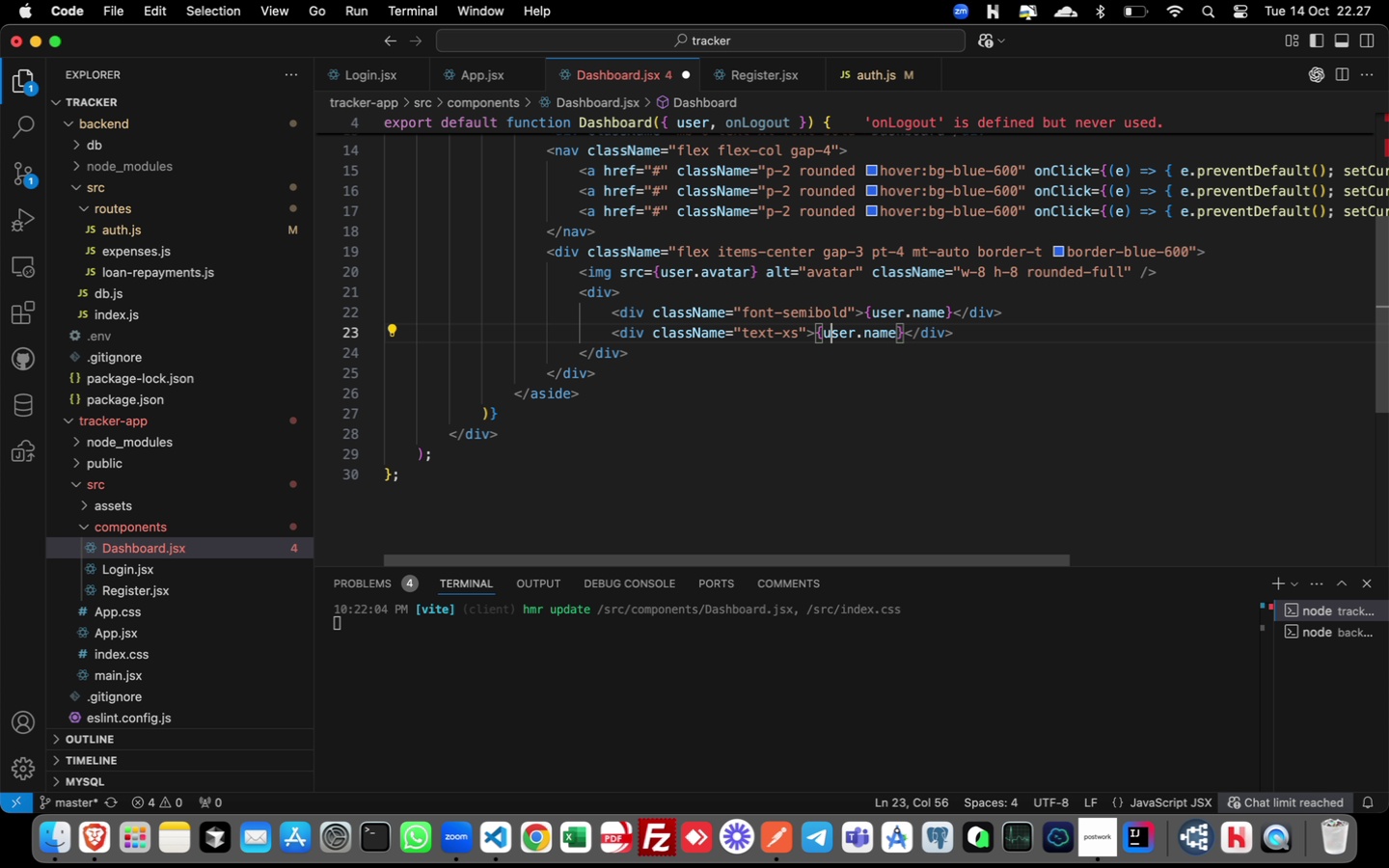 
key(ArrowRight)
 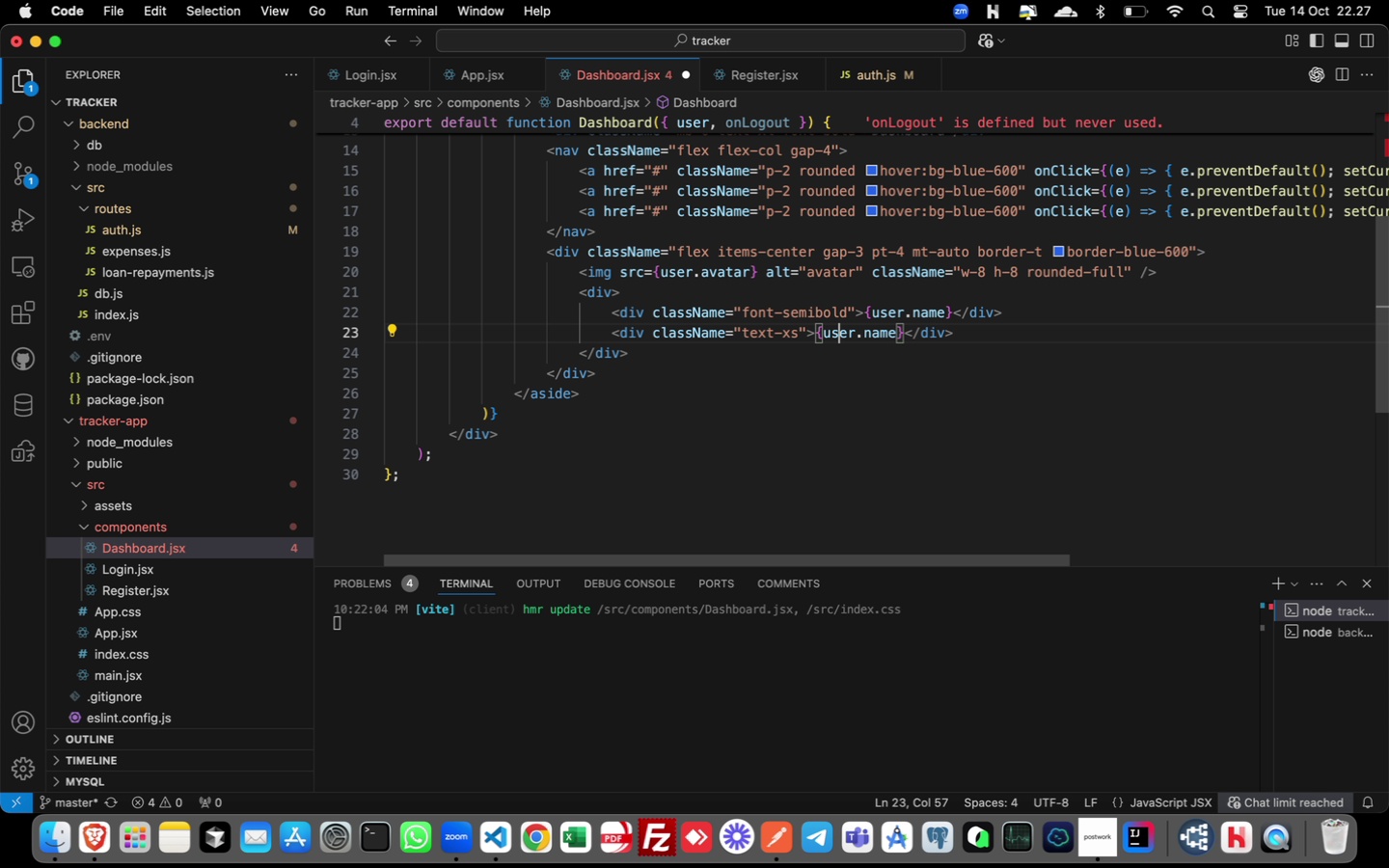 
key(ArrowRight)
 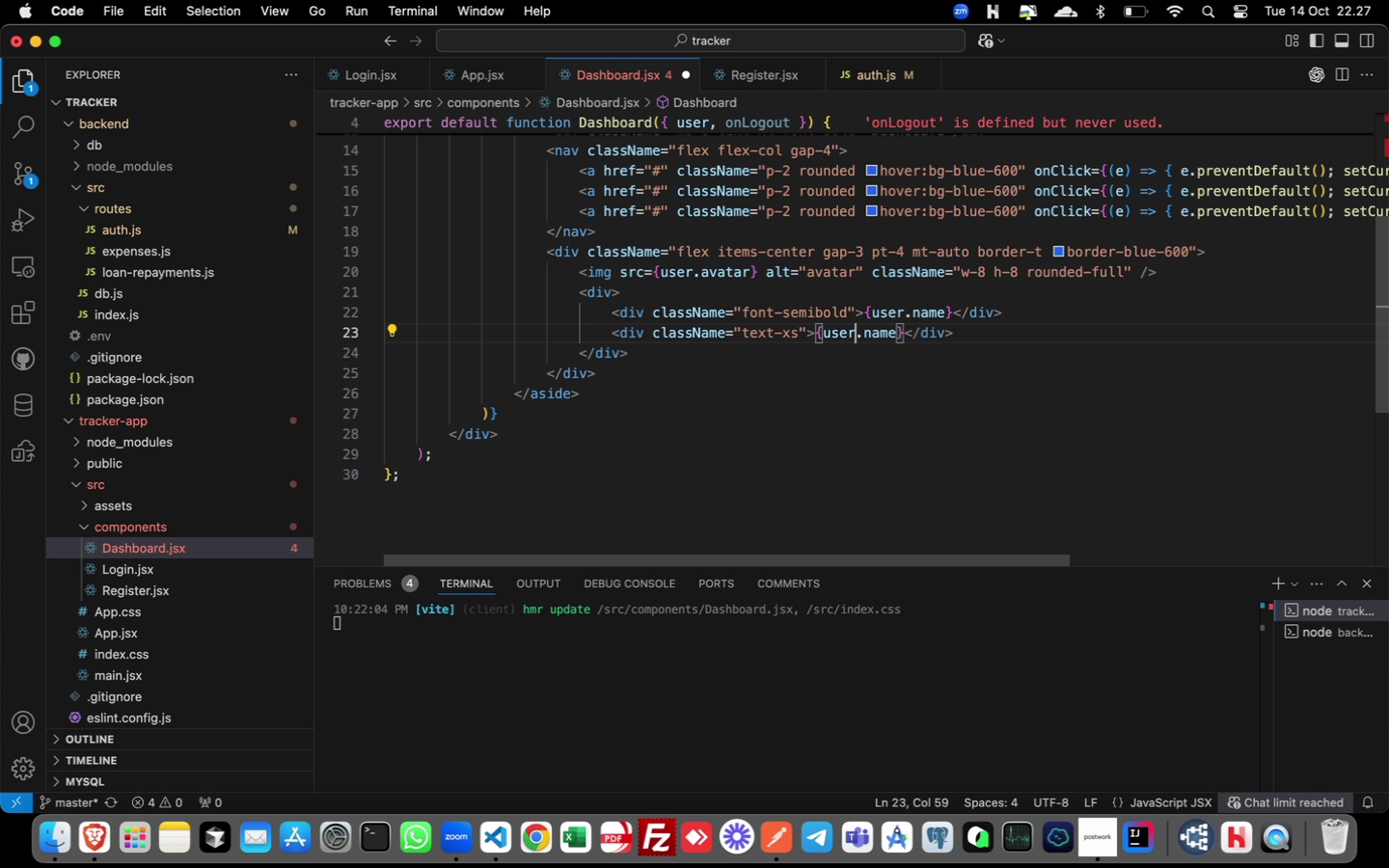 
key(ArrowRight)
 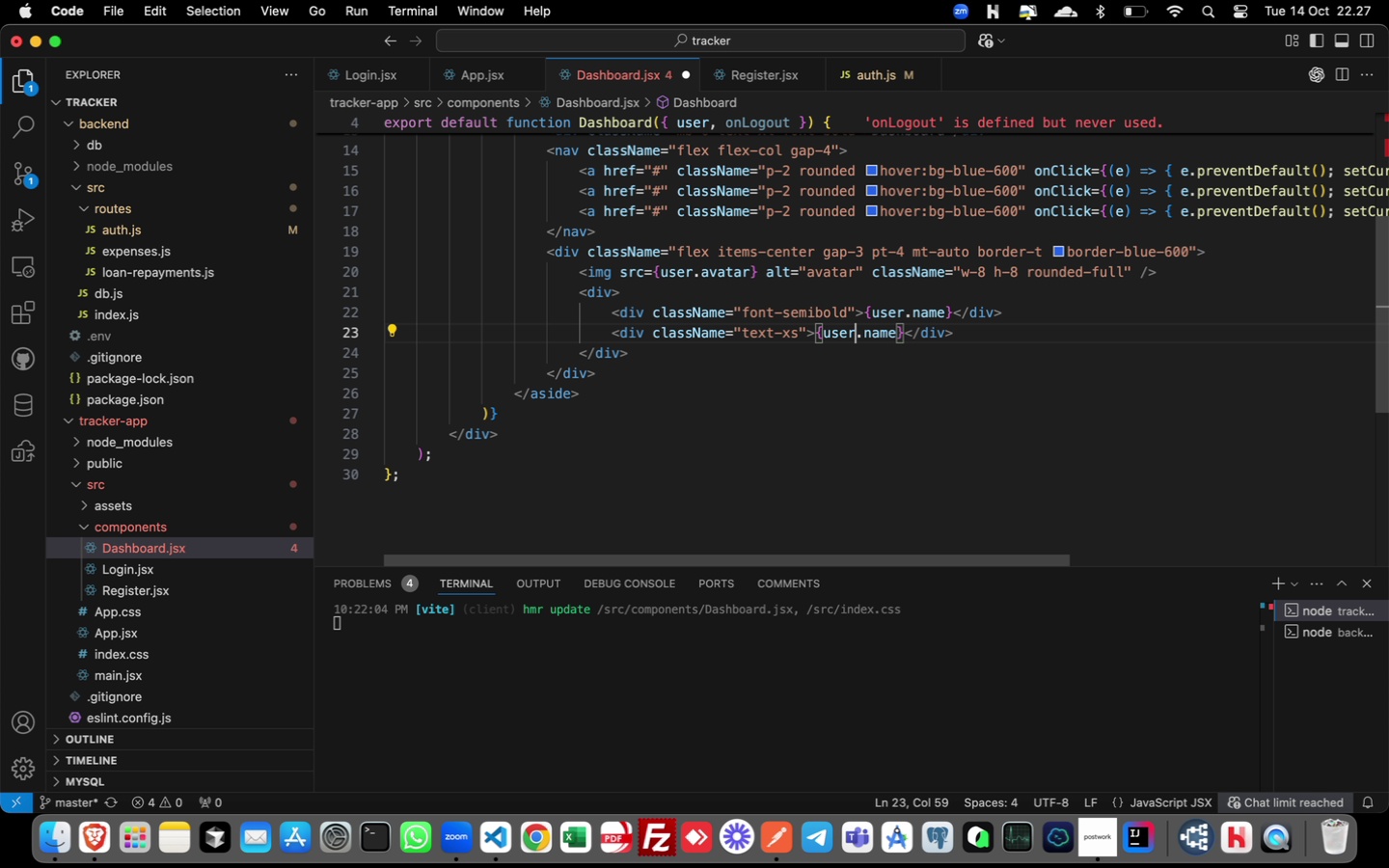 
key(ArrowRight)
 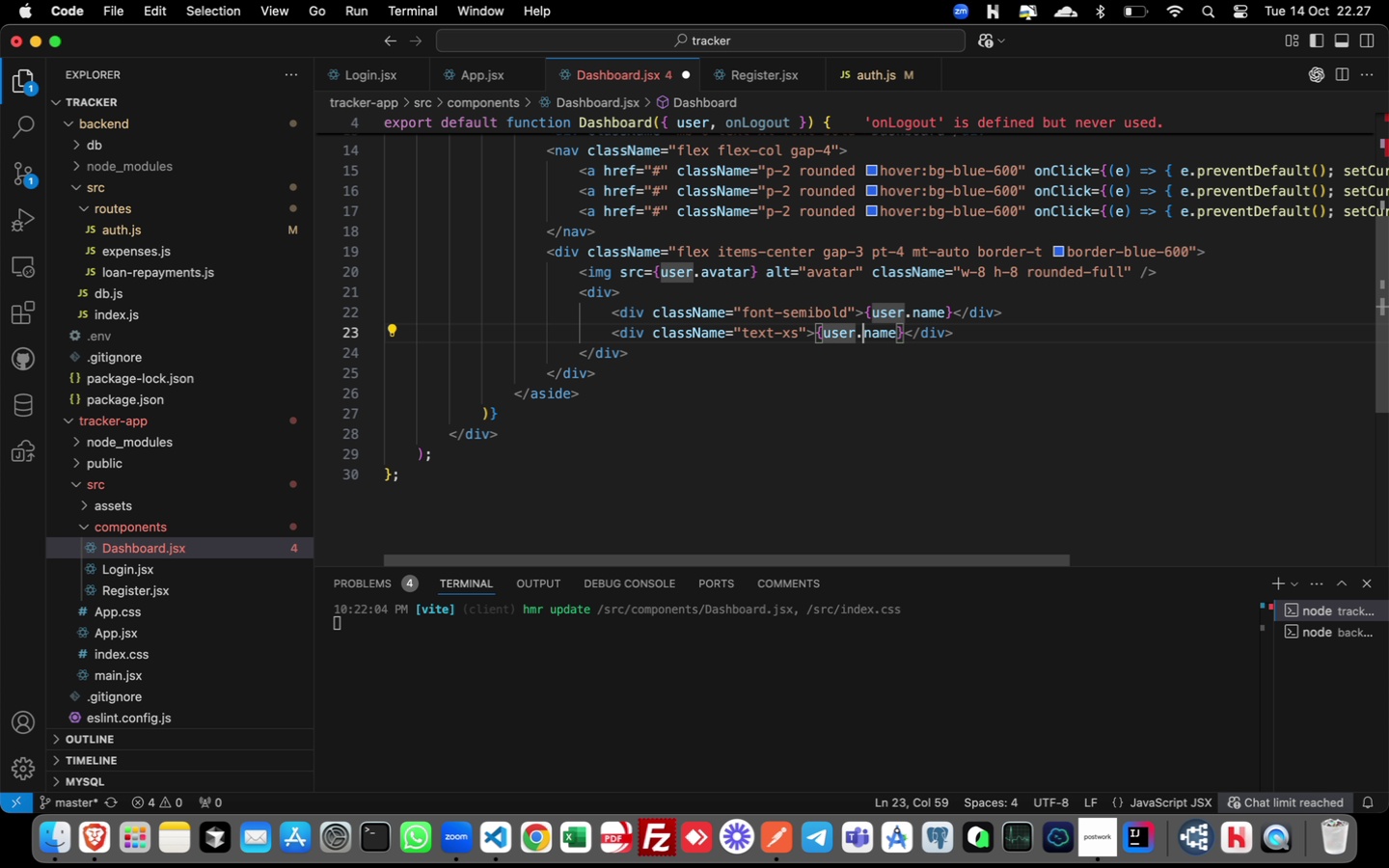 
key(ArrowRight)
 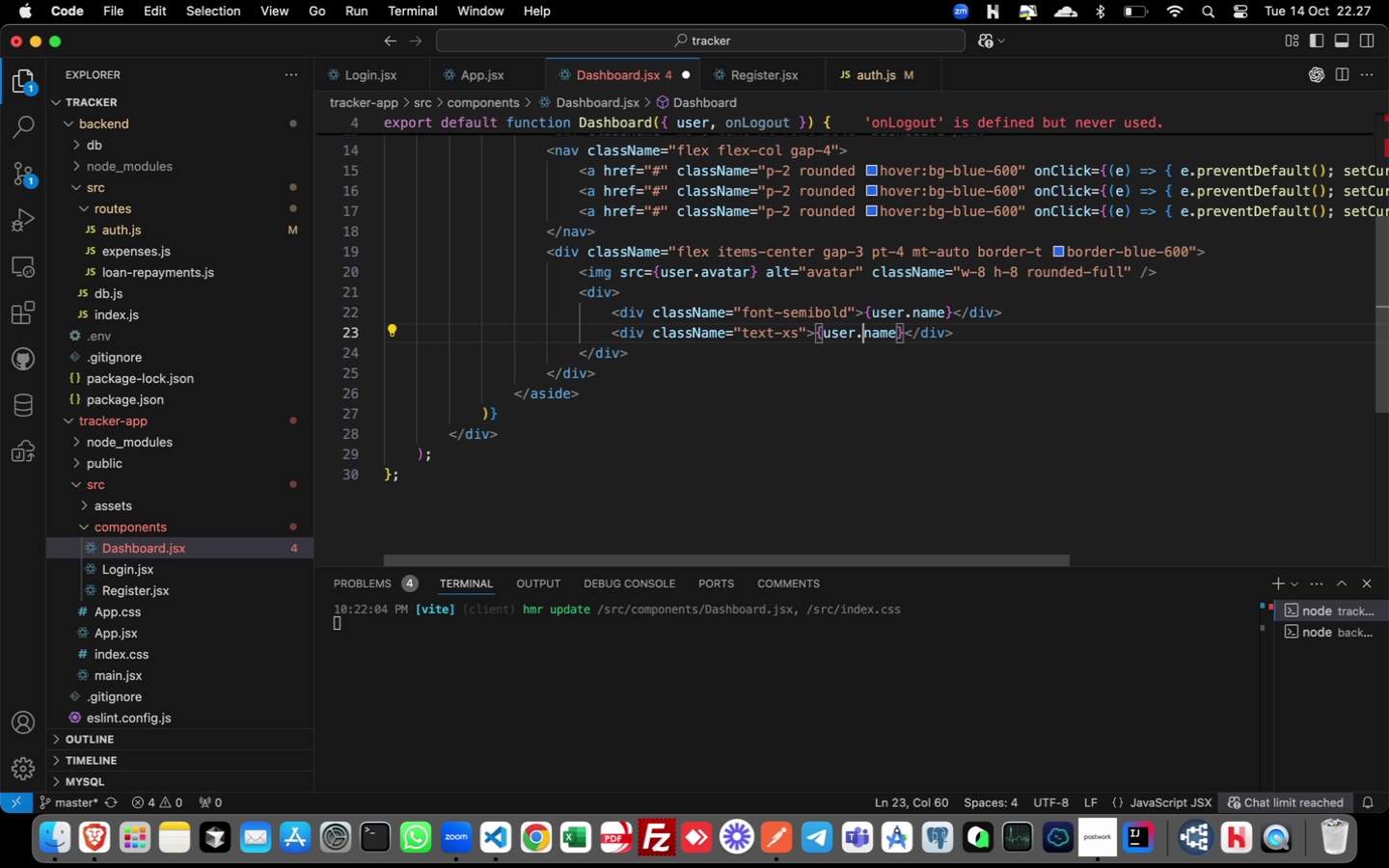 
key(Shift+ArrowRight)
 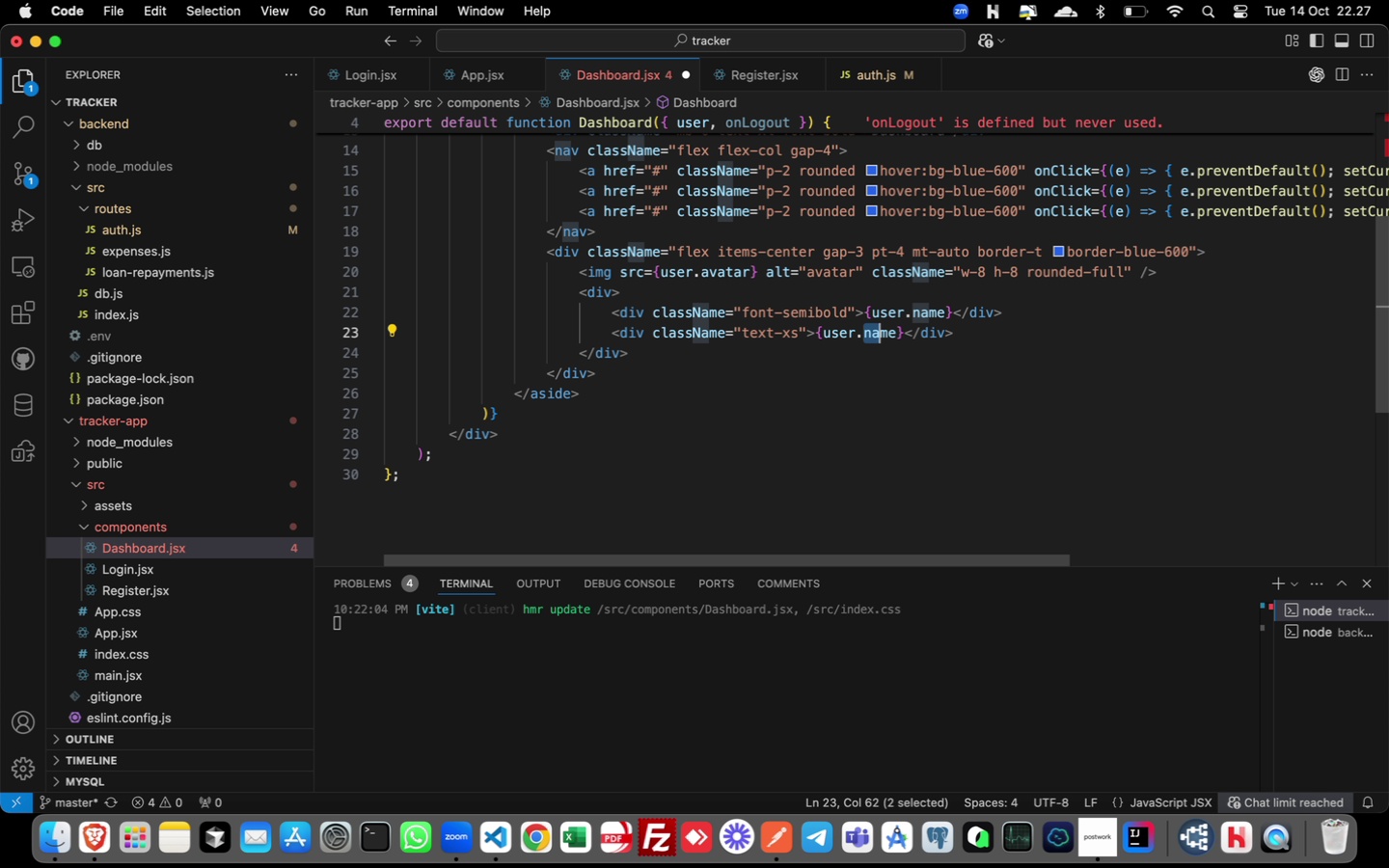 
key(Shift+ArrowRight)
 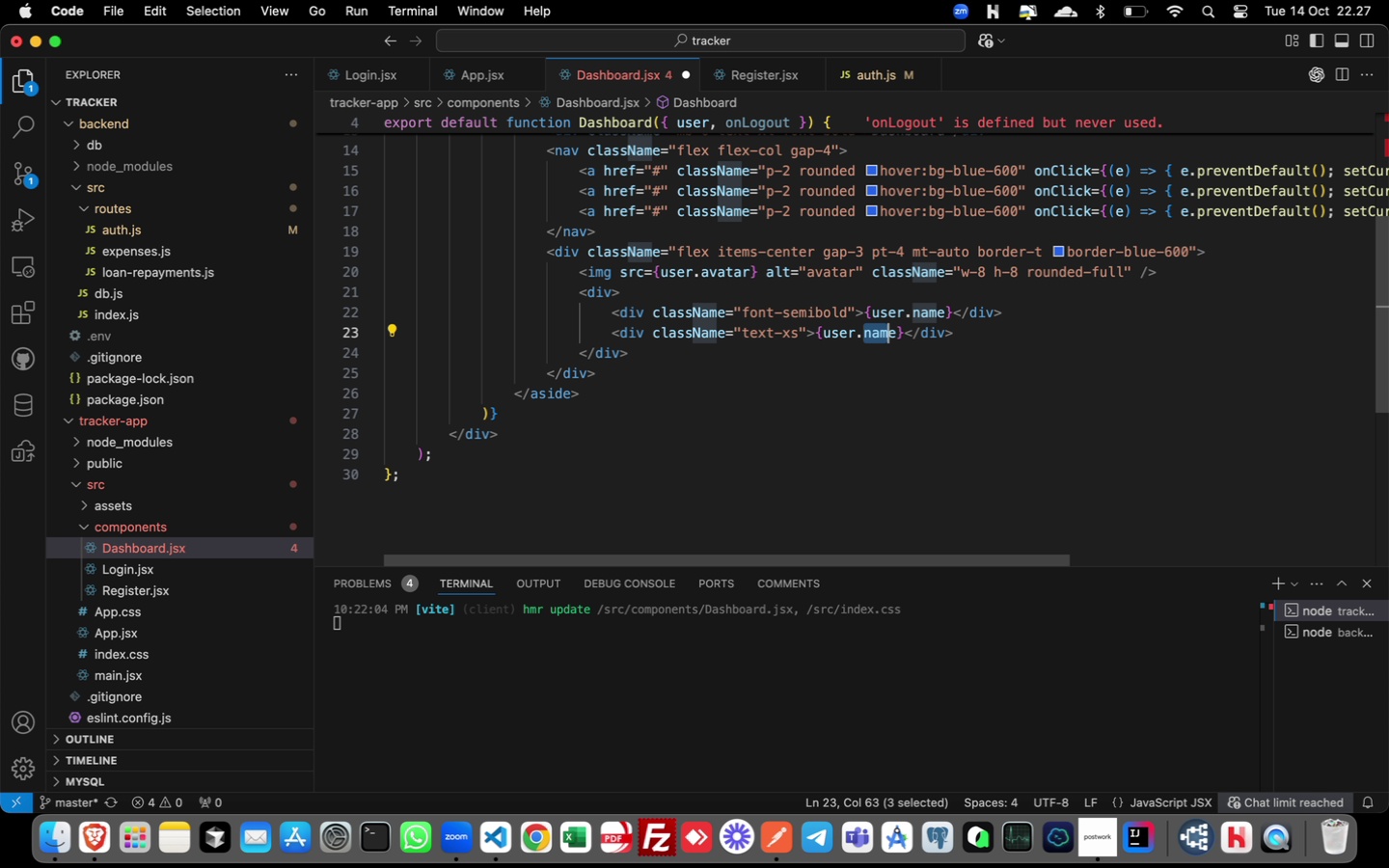 
key(Shift+ArrowRight)
 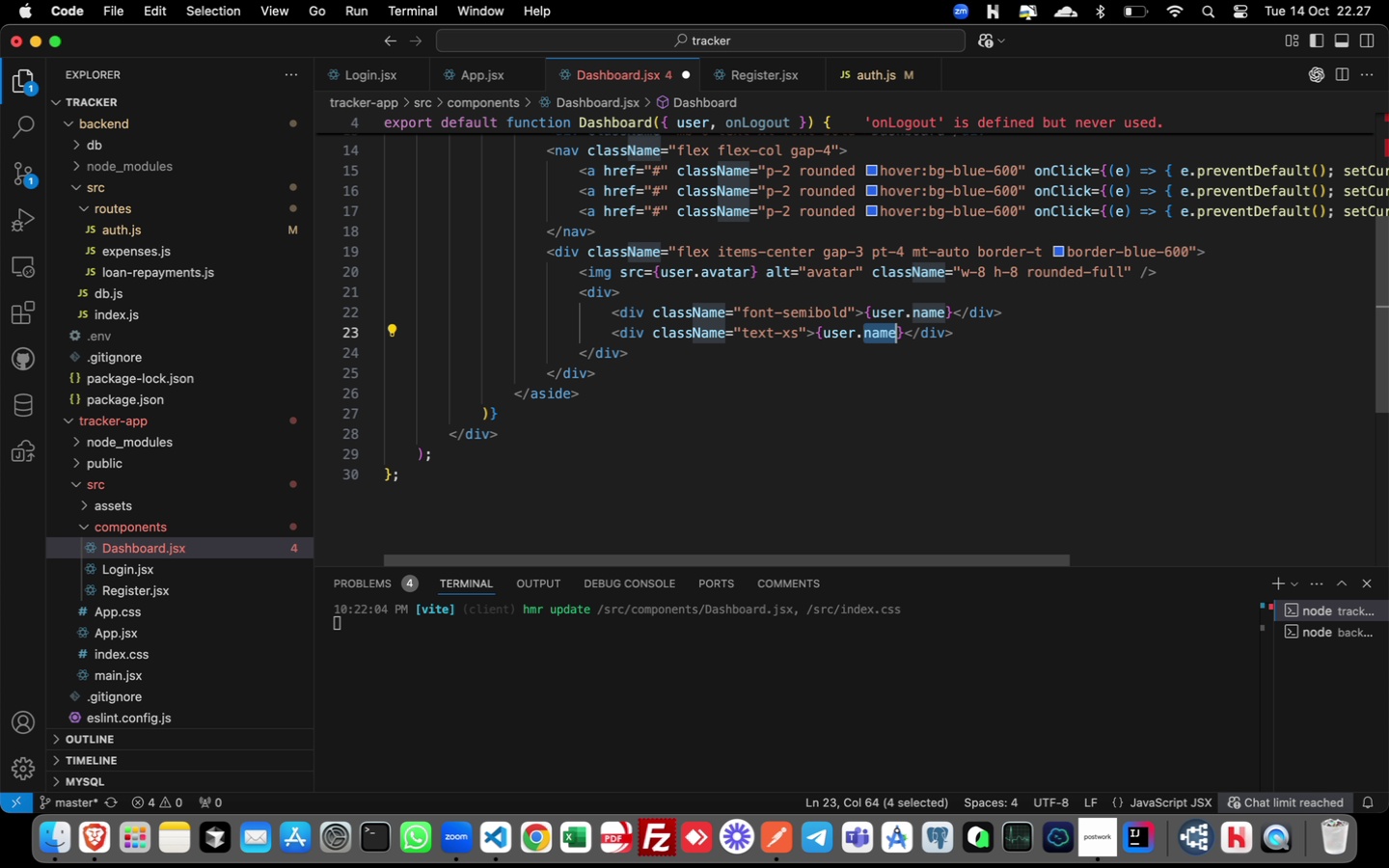 
key(Shift+ArrowRight)
 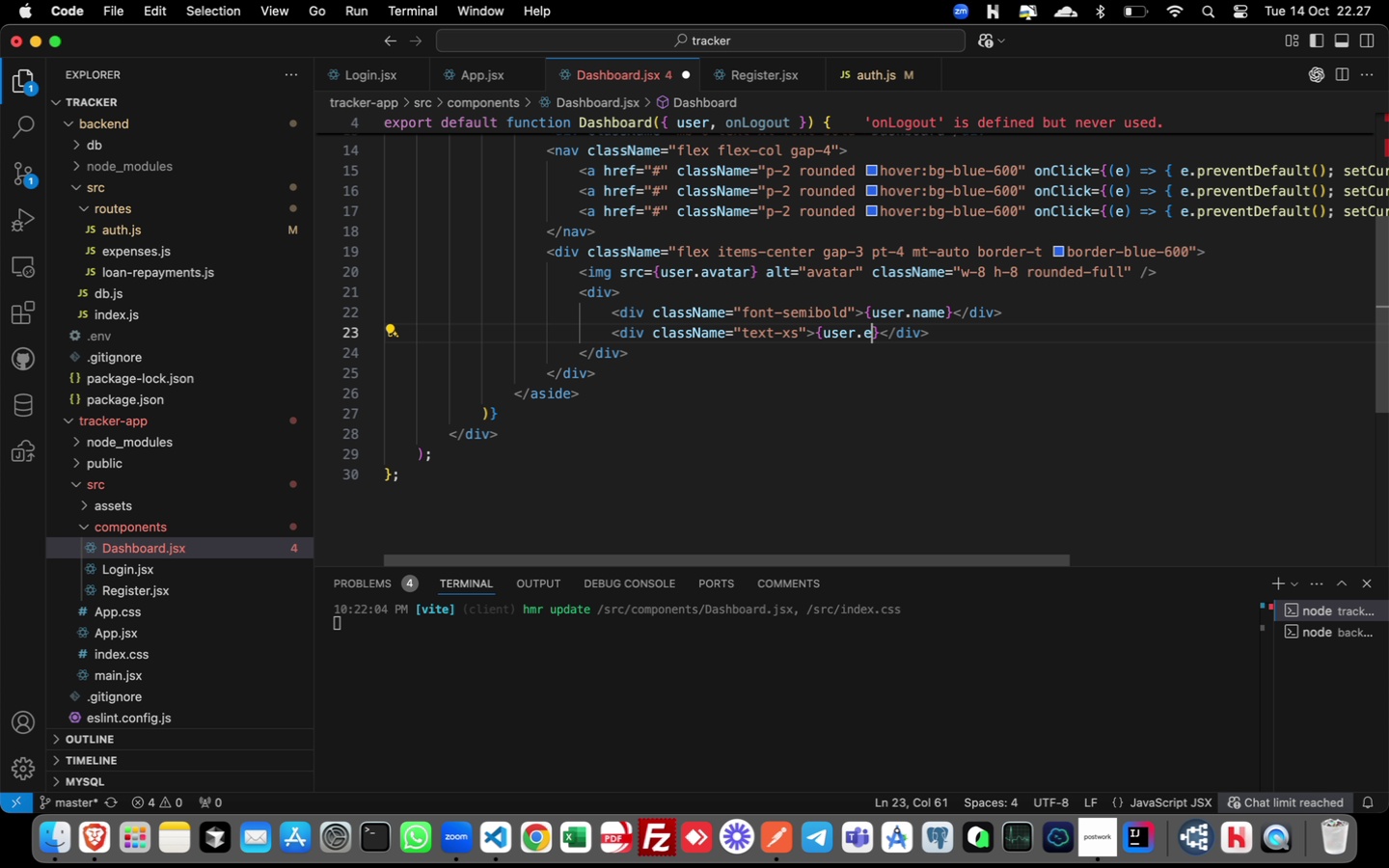 
type(emai)
 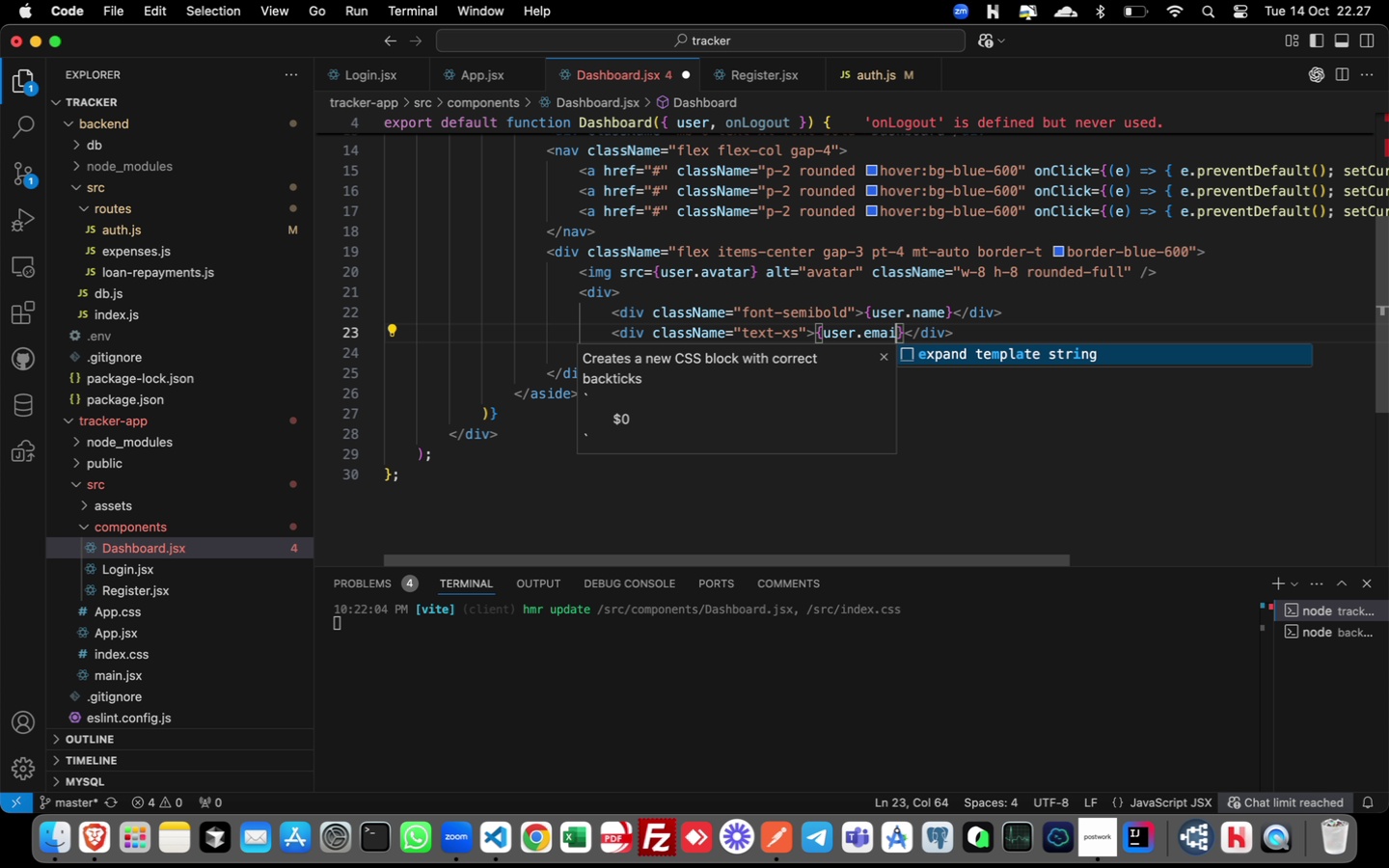 
key(Meta+ArrowRight)
 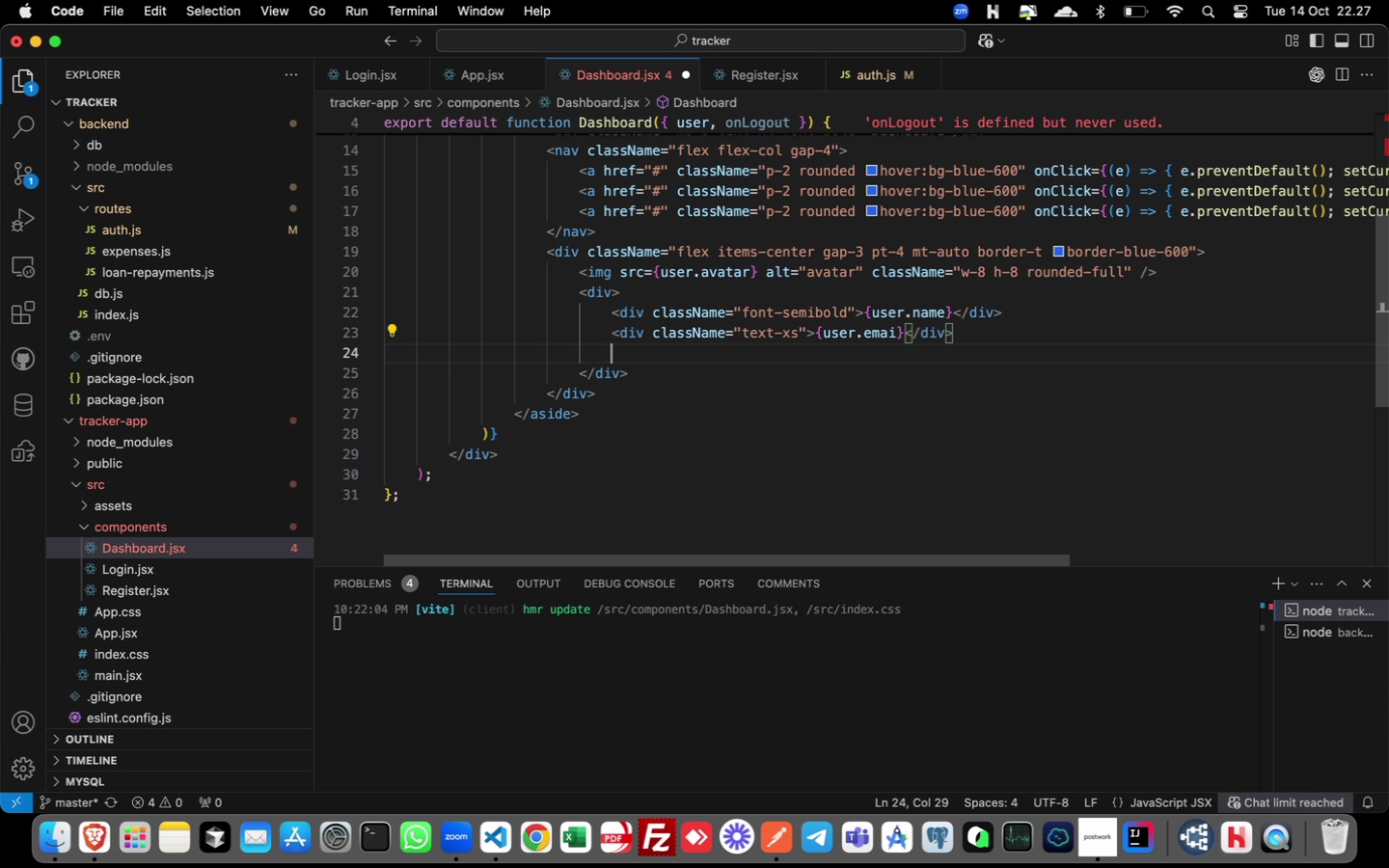 
key(Enter)
 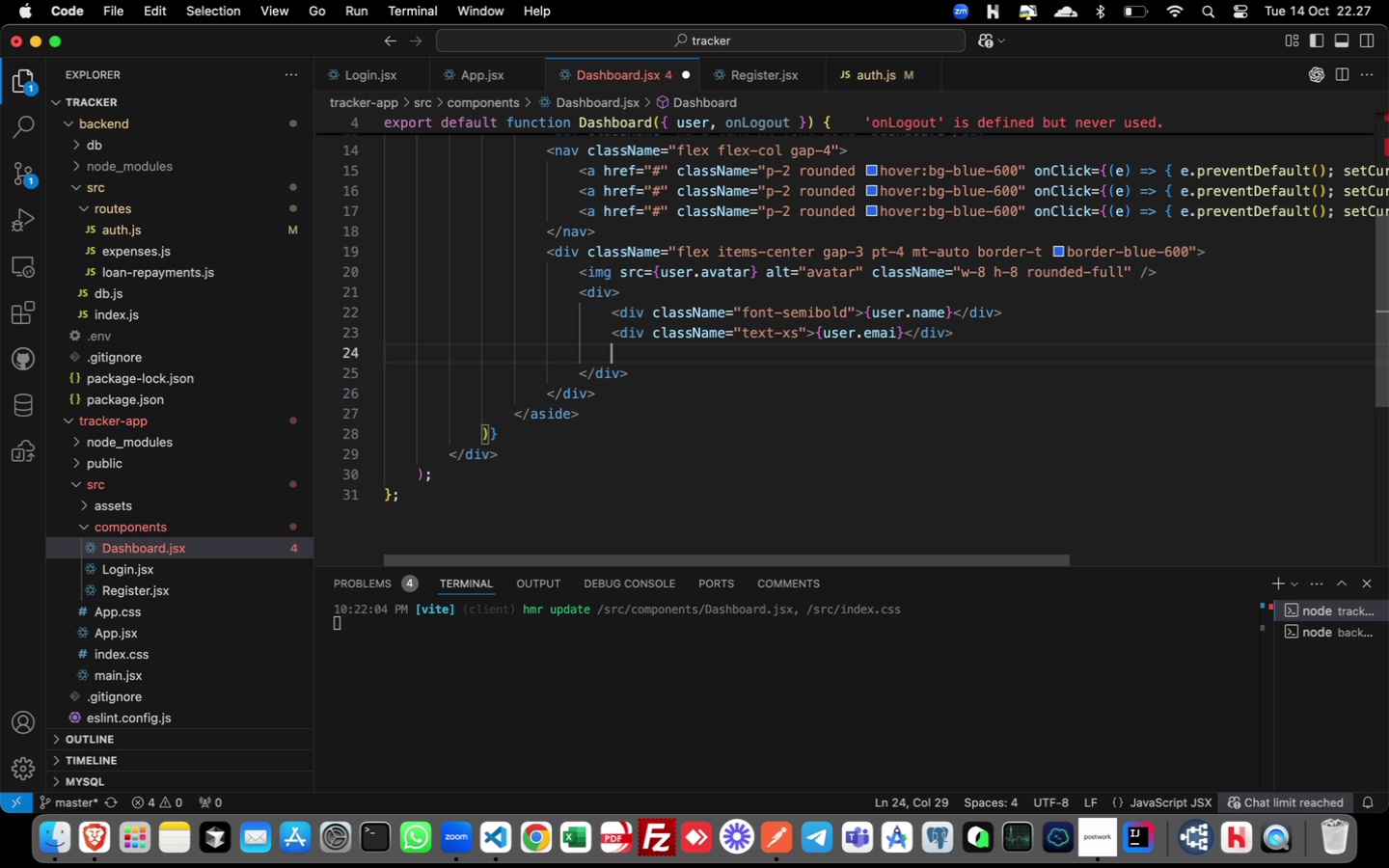 
type(button)
 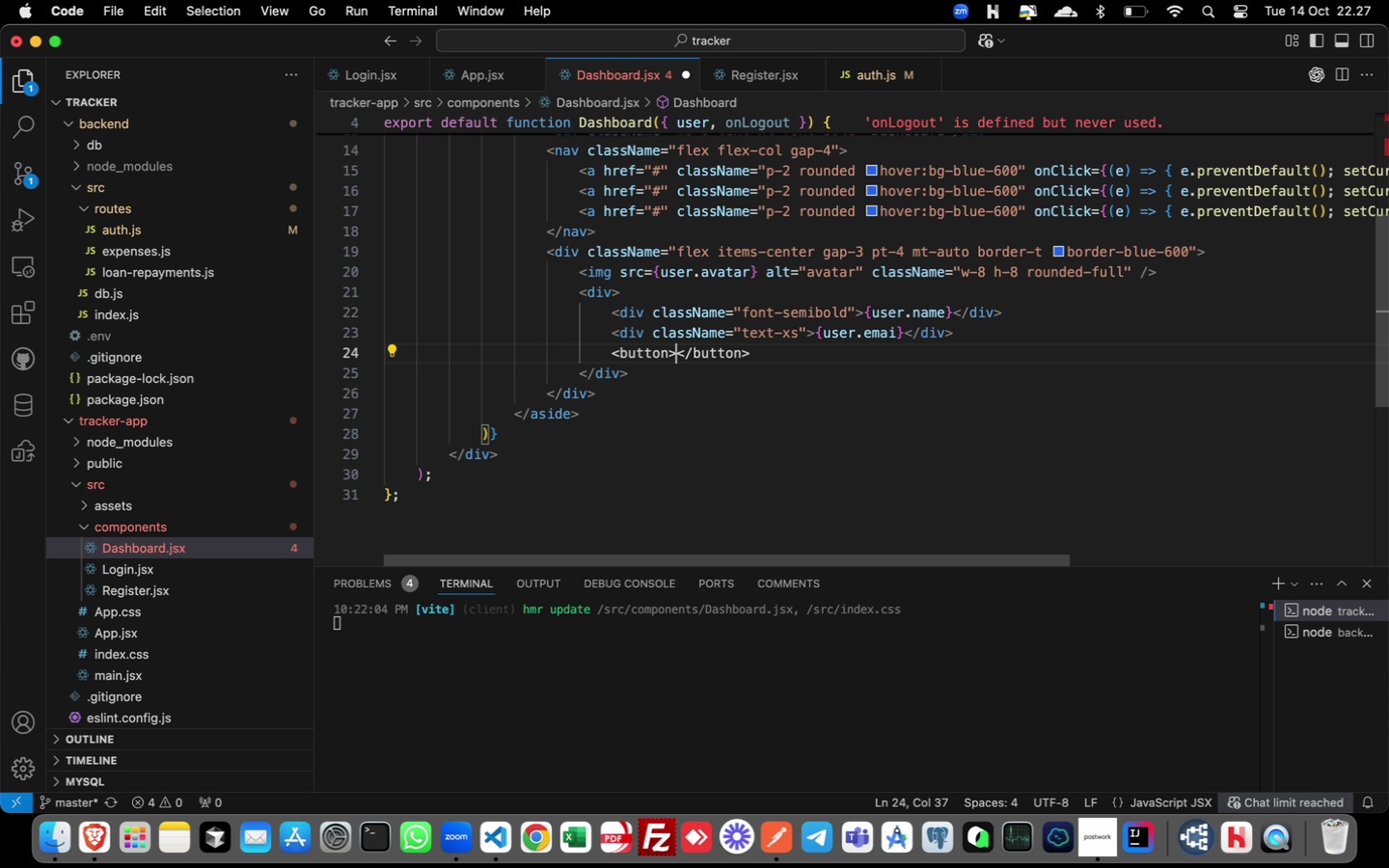 
key(Enter)
 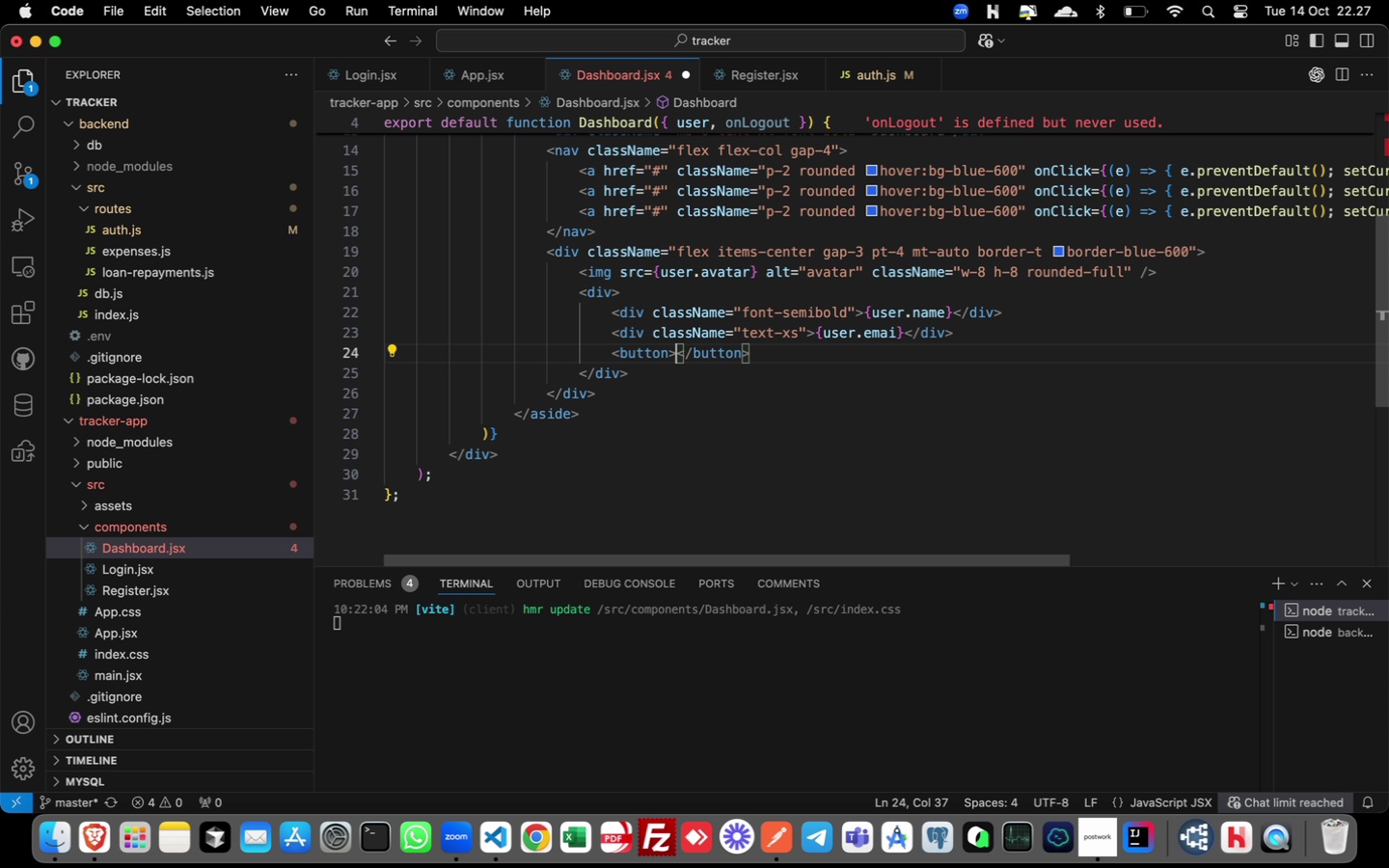 
type(Logout)
 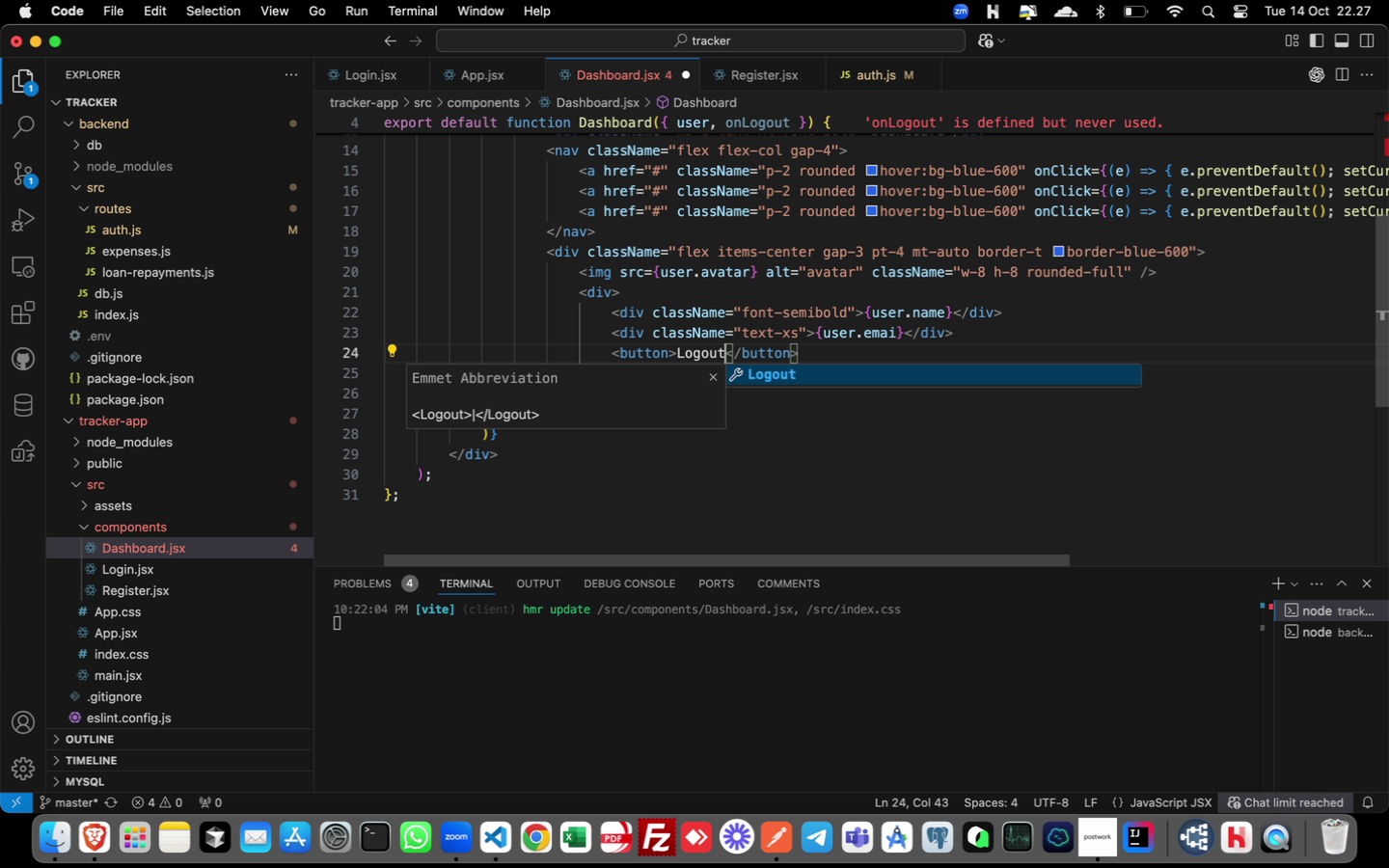 
key(ArrowLeft)
 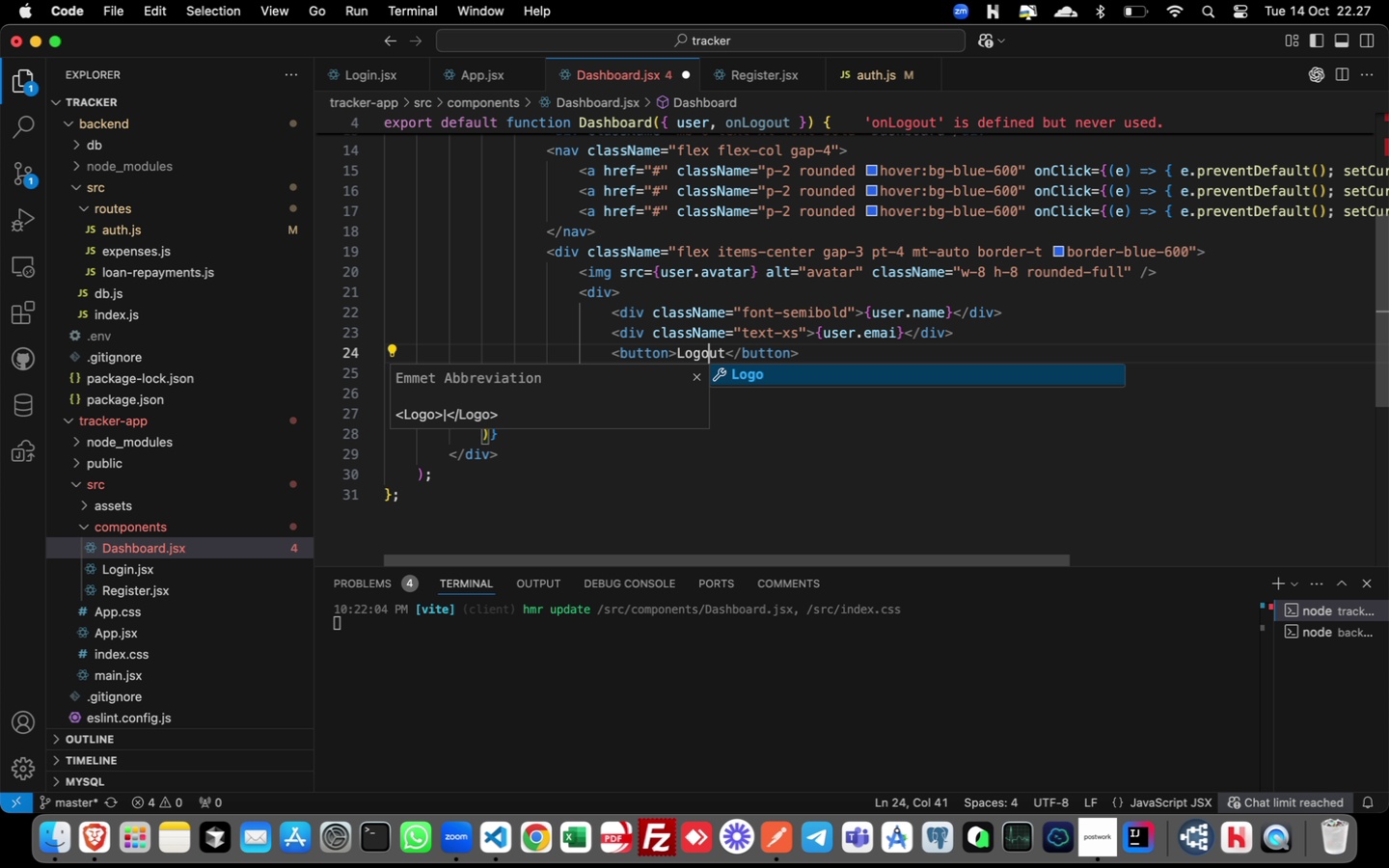 
key(ArrowLeft)
 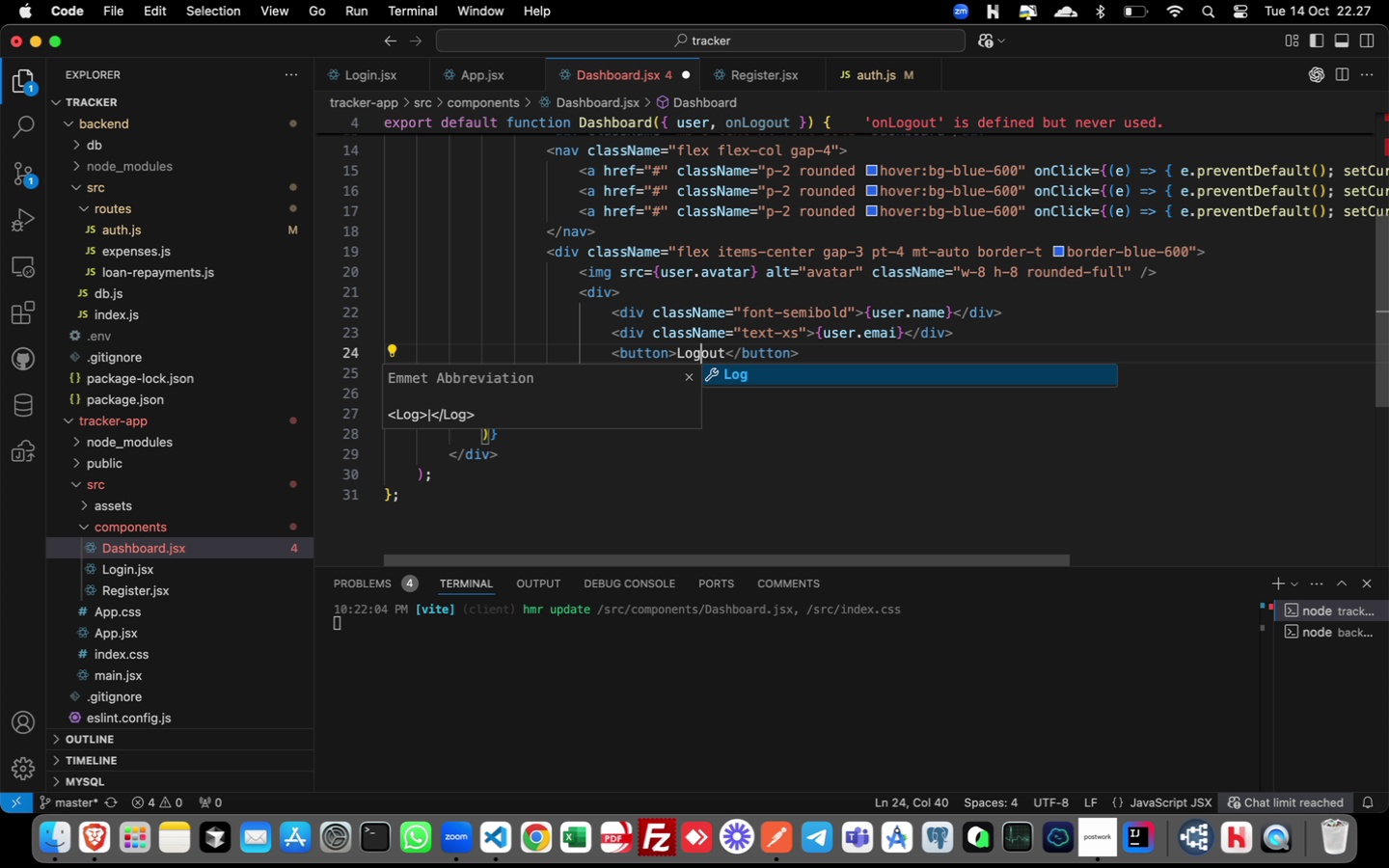 
key(ArrowLeft)
 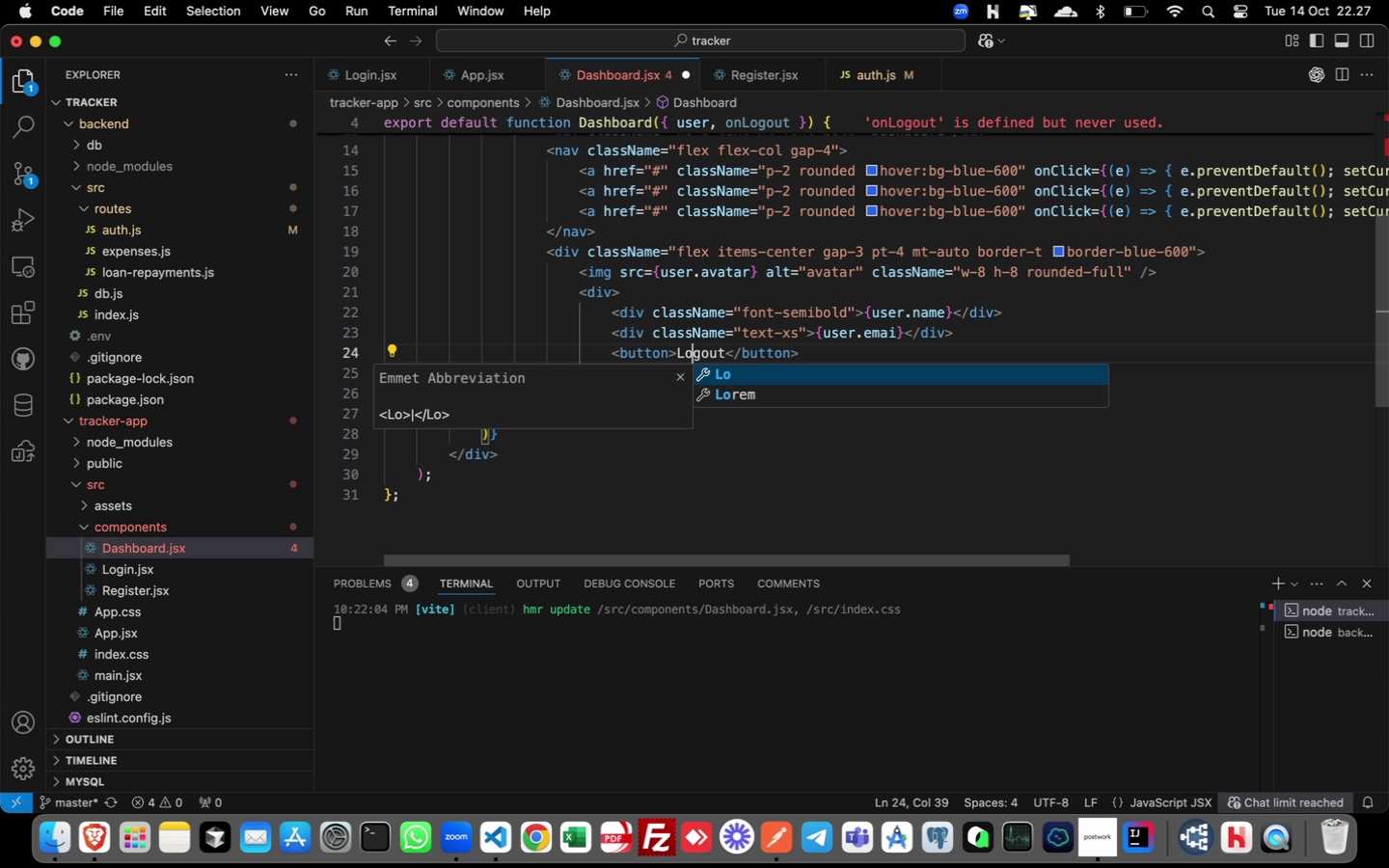 
key(ArrowLeft)
 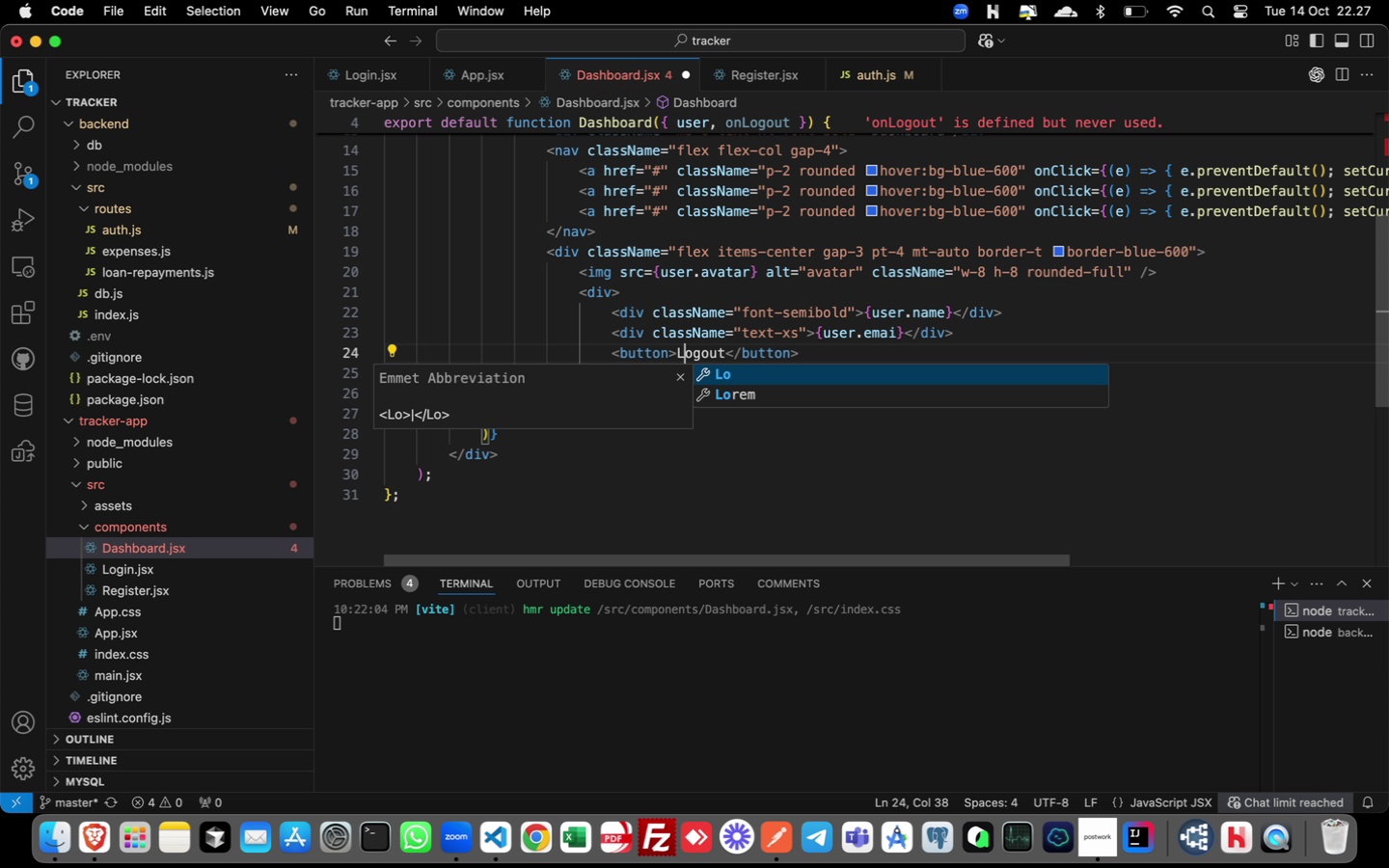 
key(ArrowLeft)
 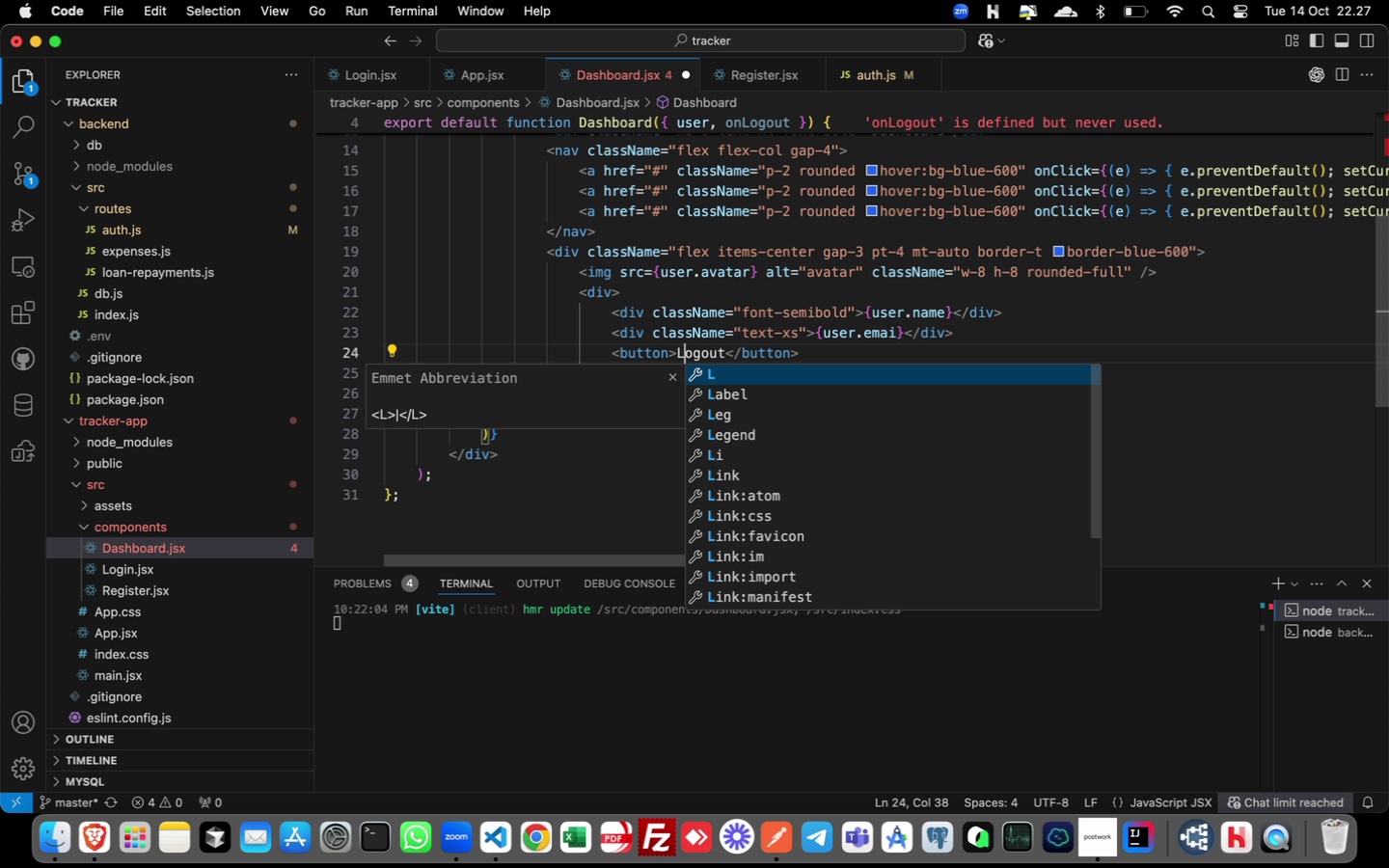 
key(ArrowLeft)
 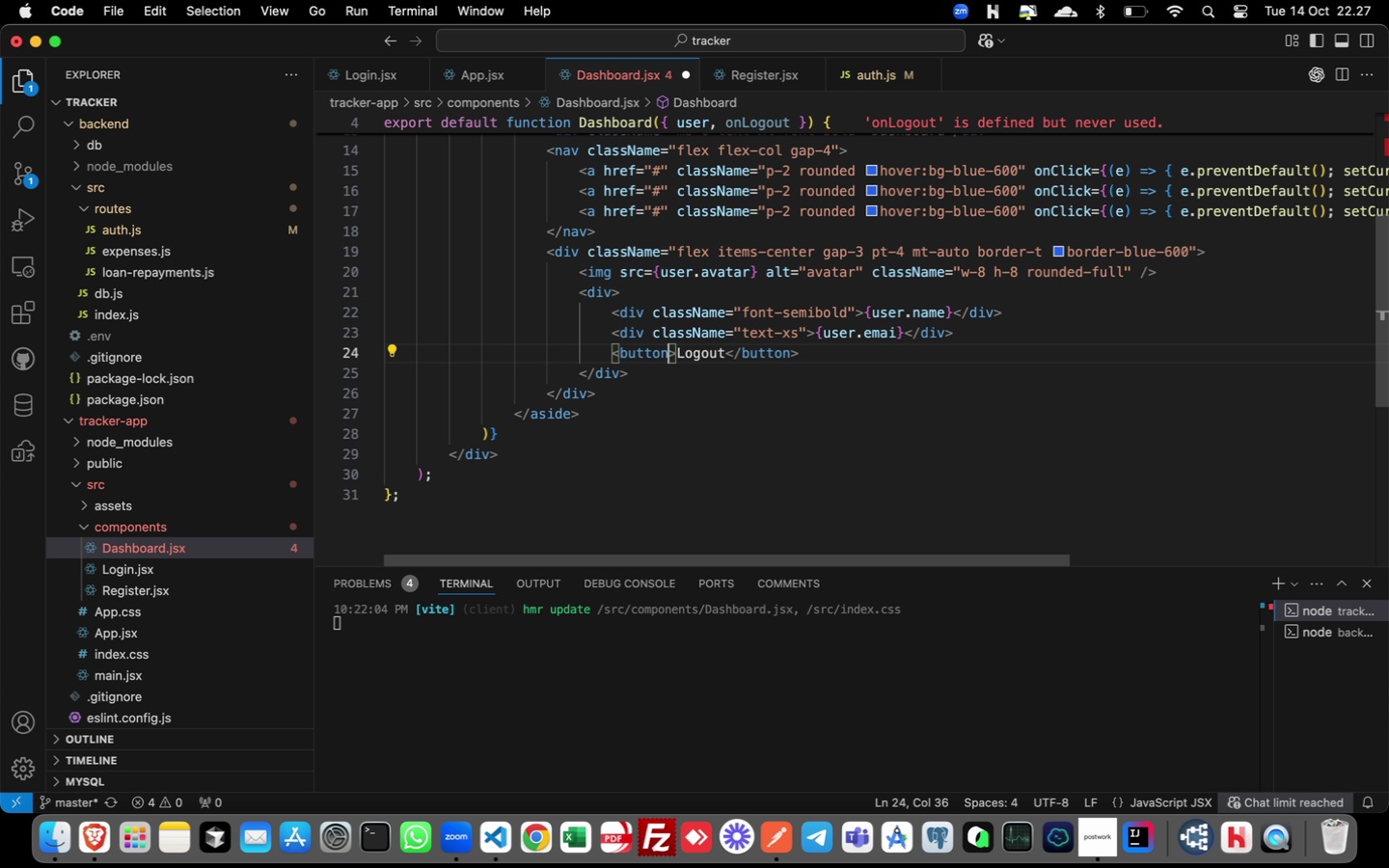 
key(ArrowLeft)
 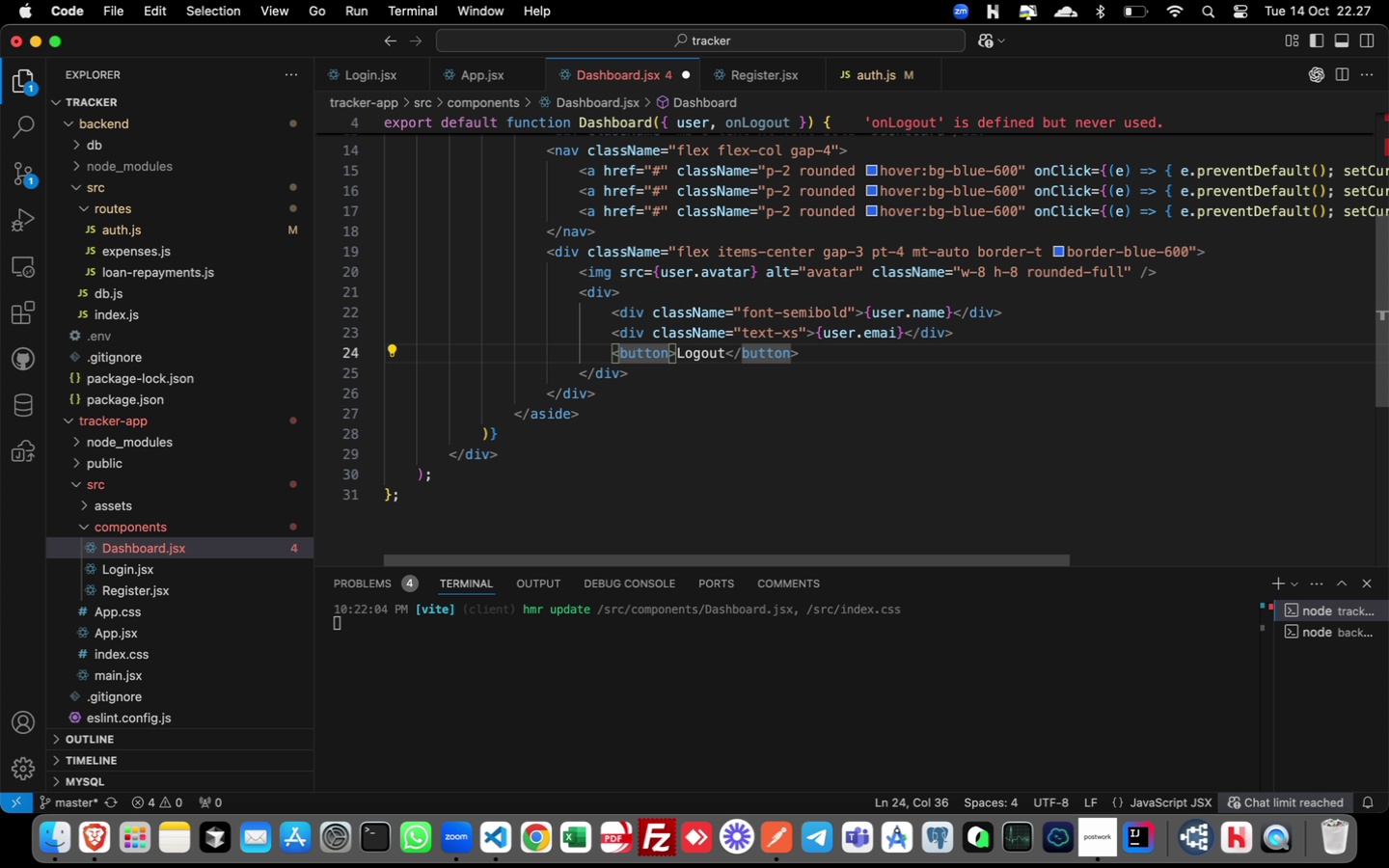 
type( class)
 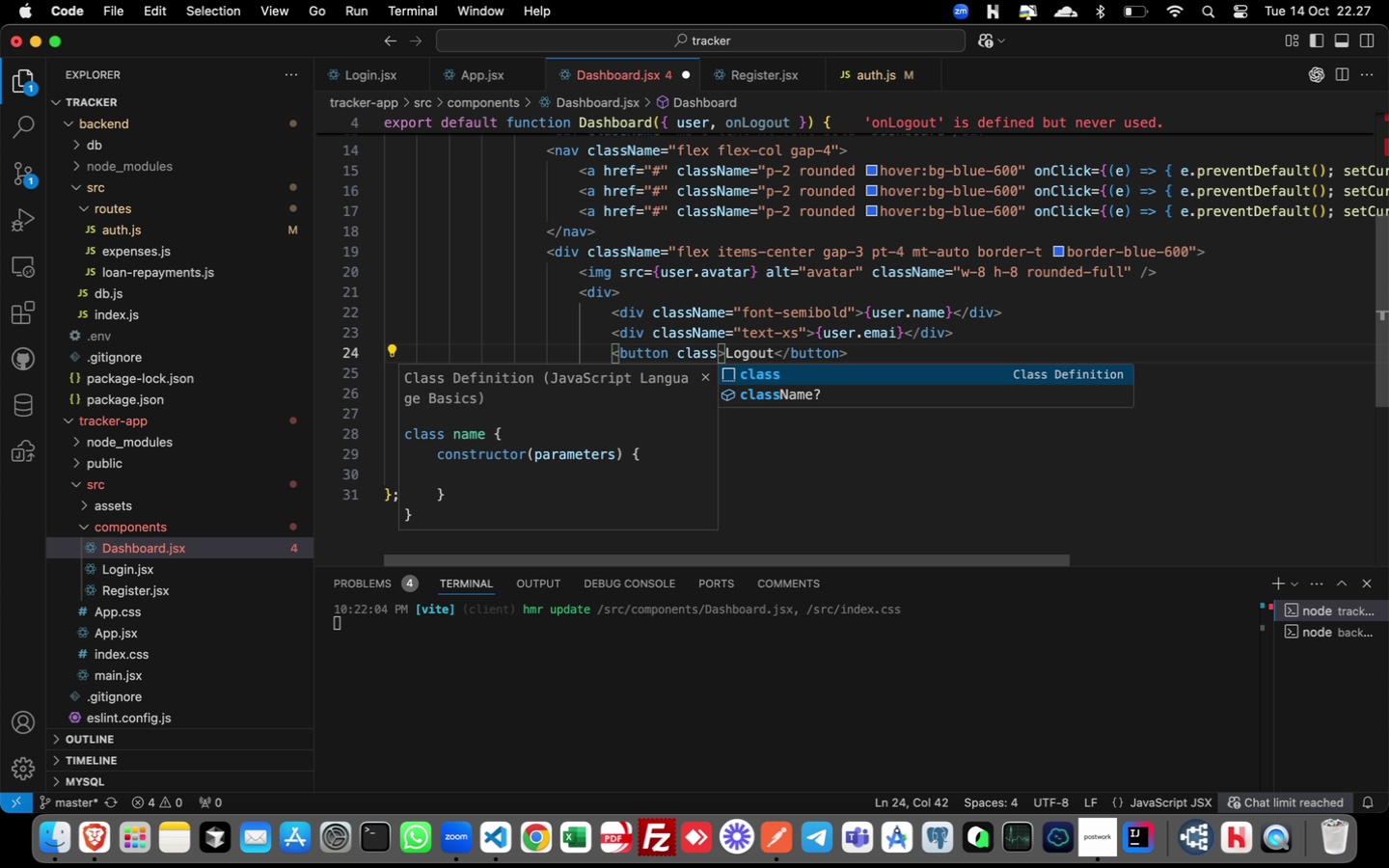 
key(Enter)
 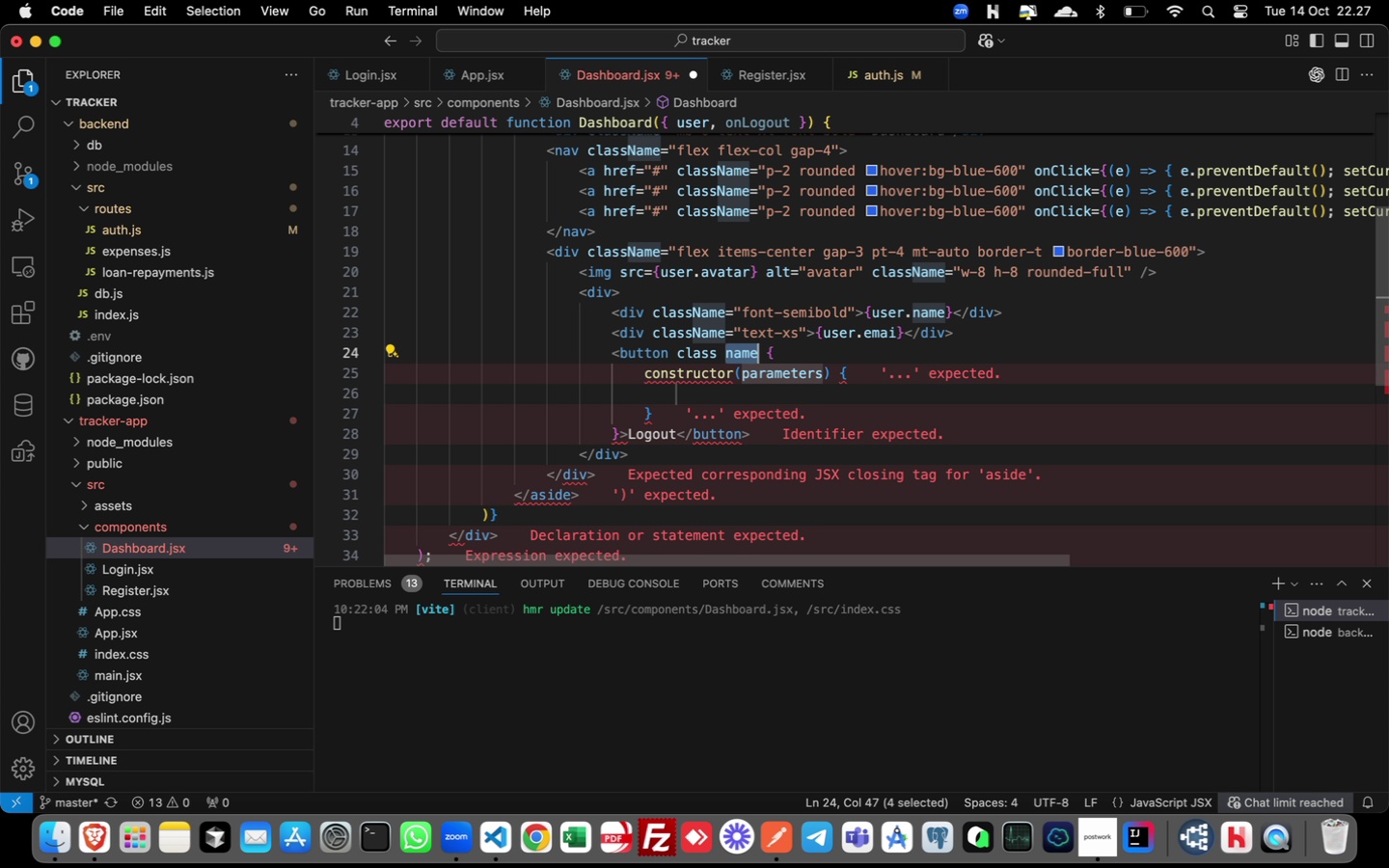 
key(Meta+Z)
 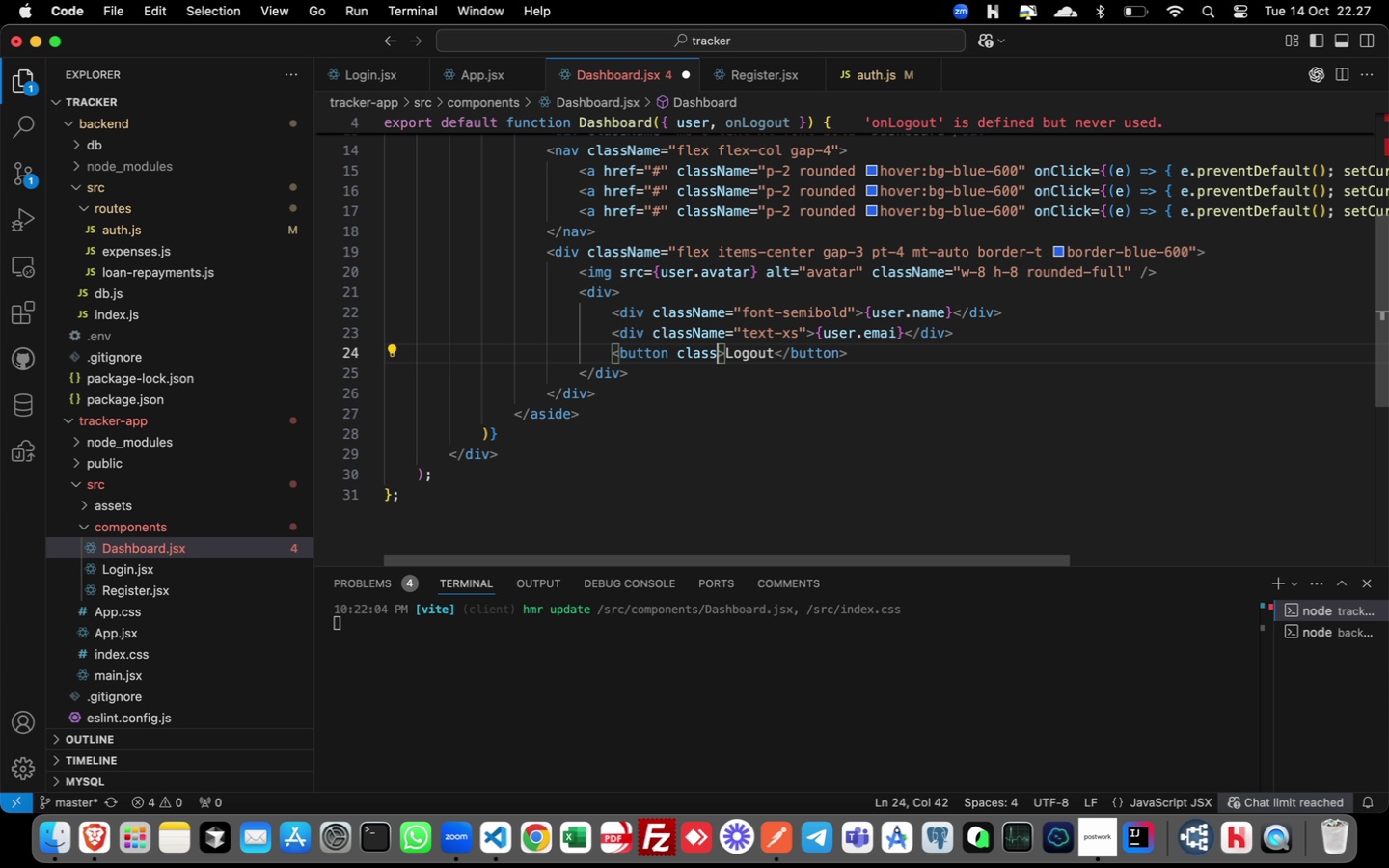 
type(M)
key(Backspace)
type(Na)
 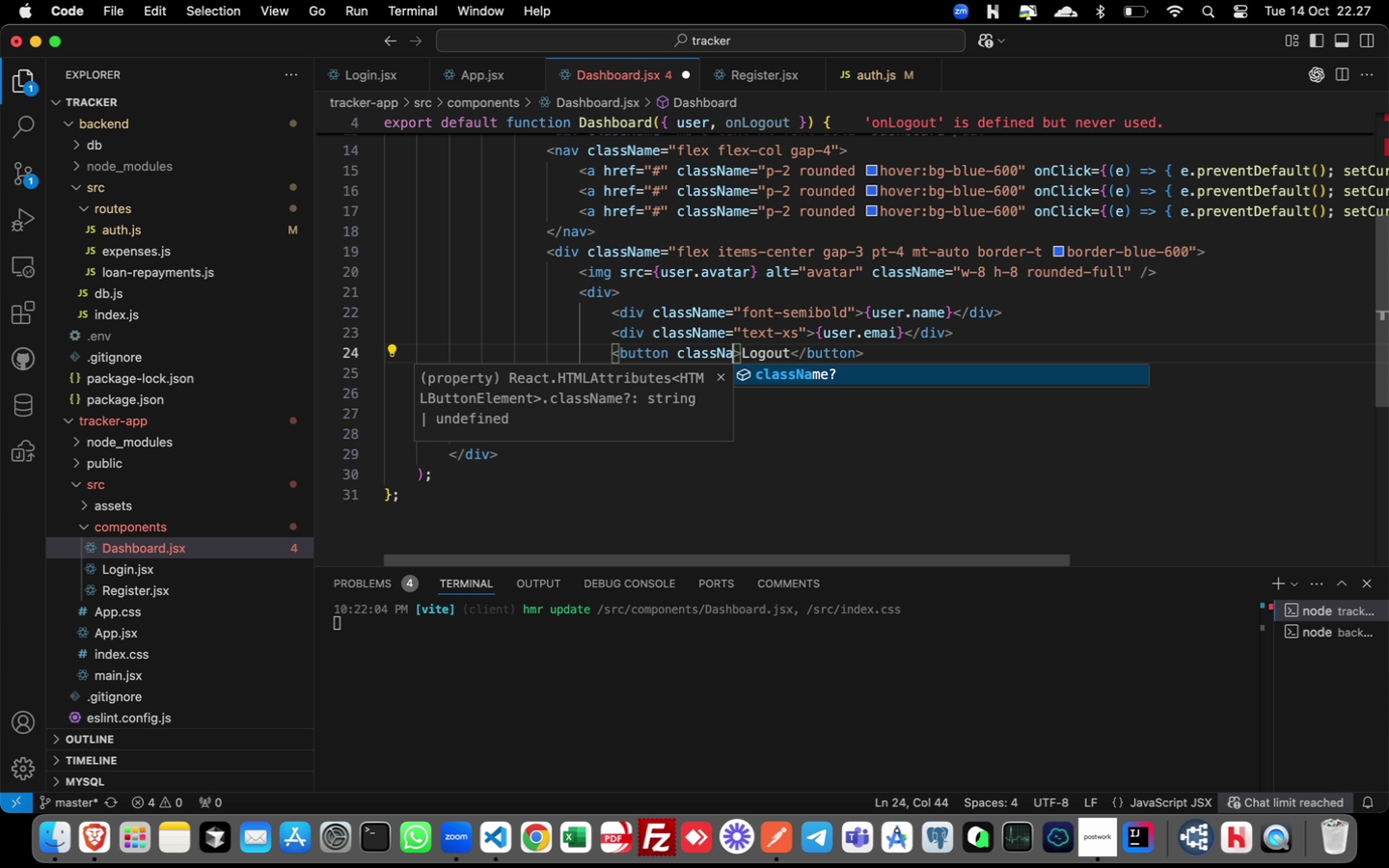 
key(Enter)
 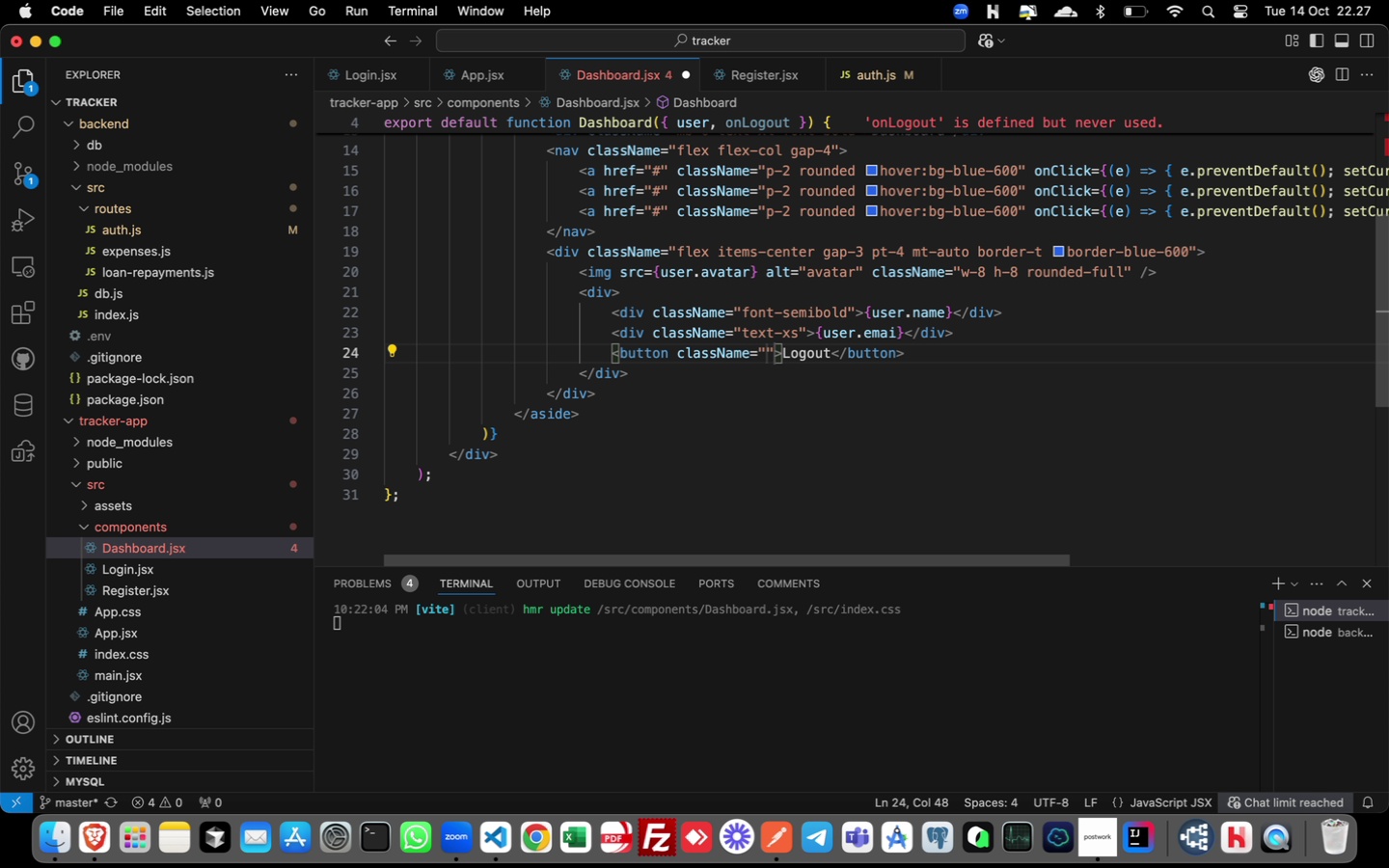 
type(mt-1 text-xs)
 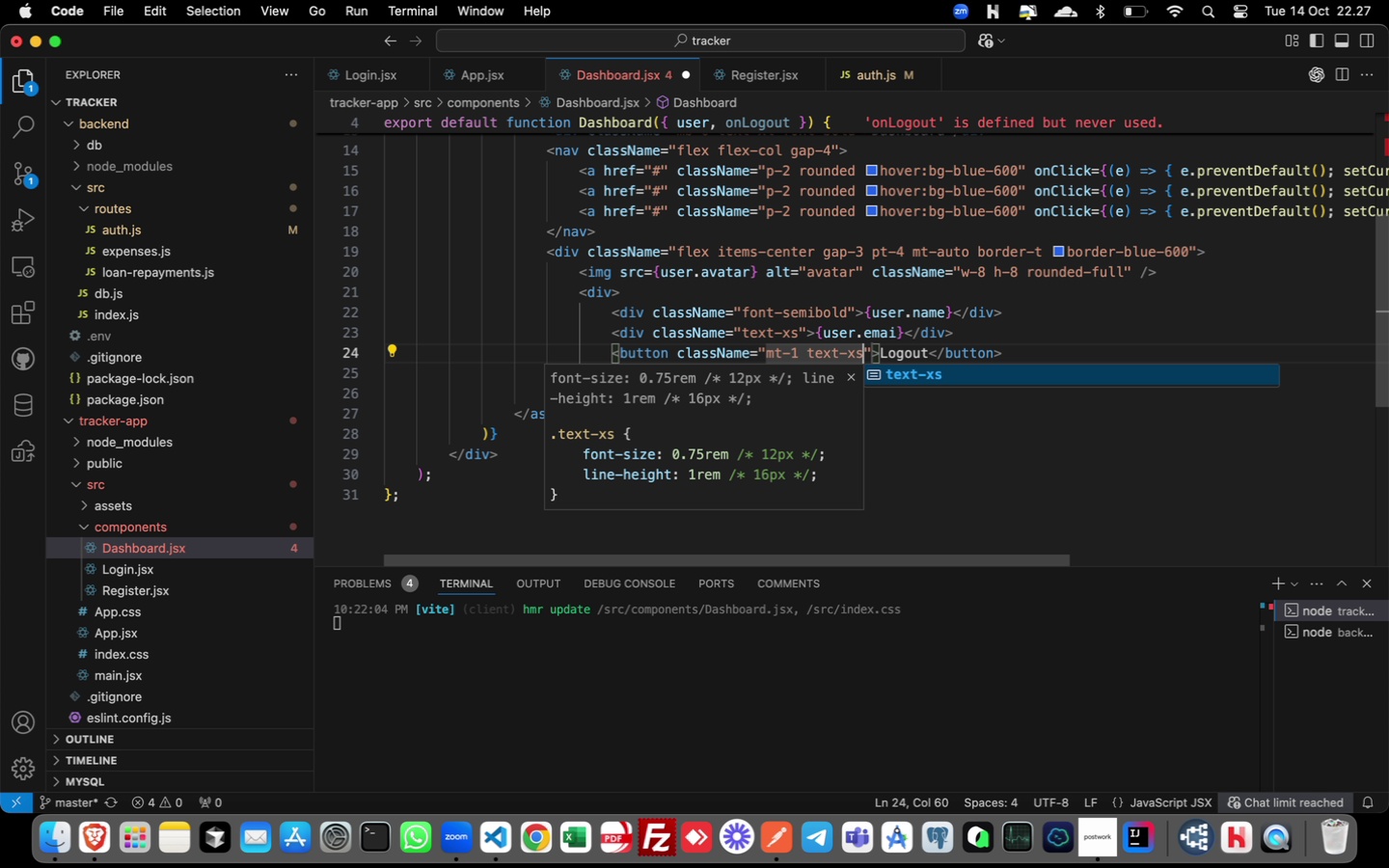 
type( text-red)
 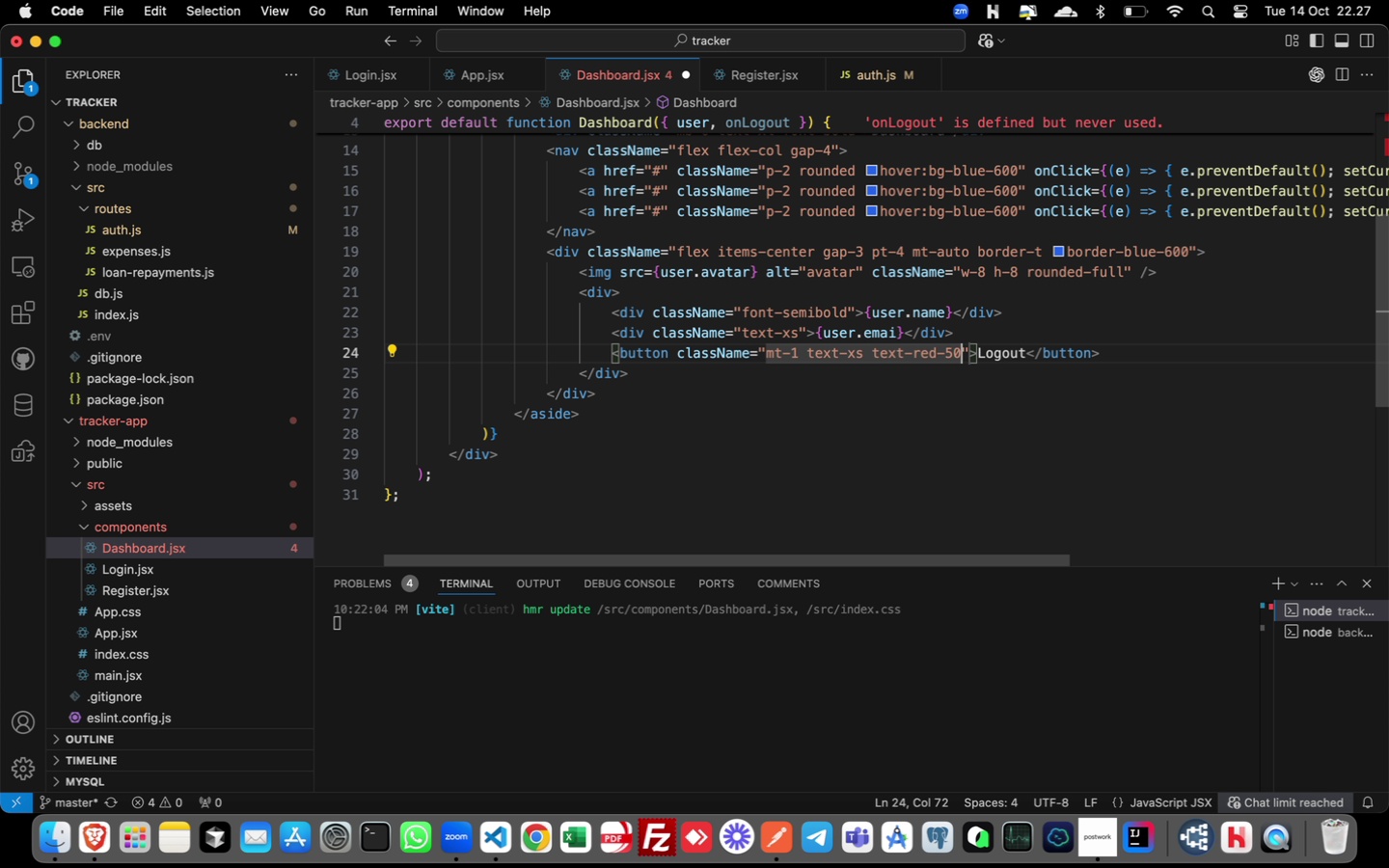 
key(Enter)
 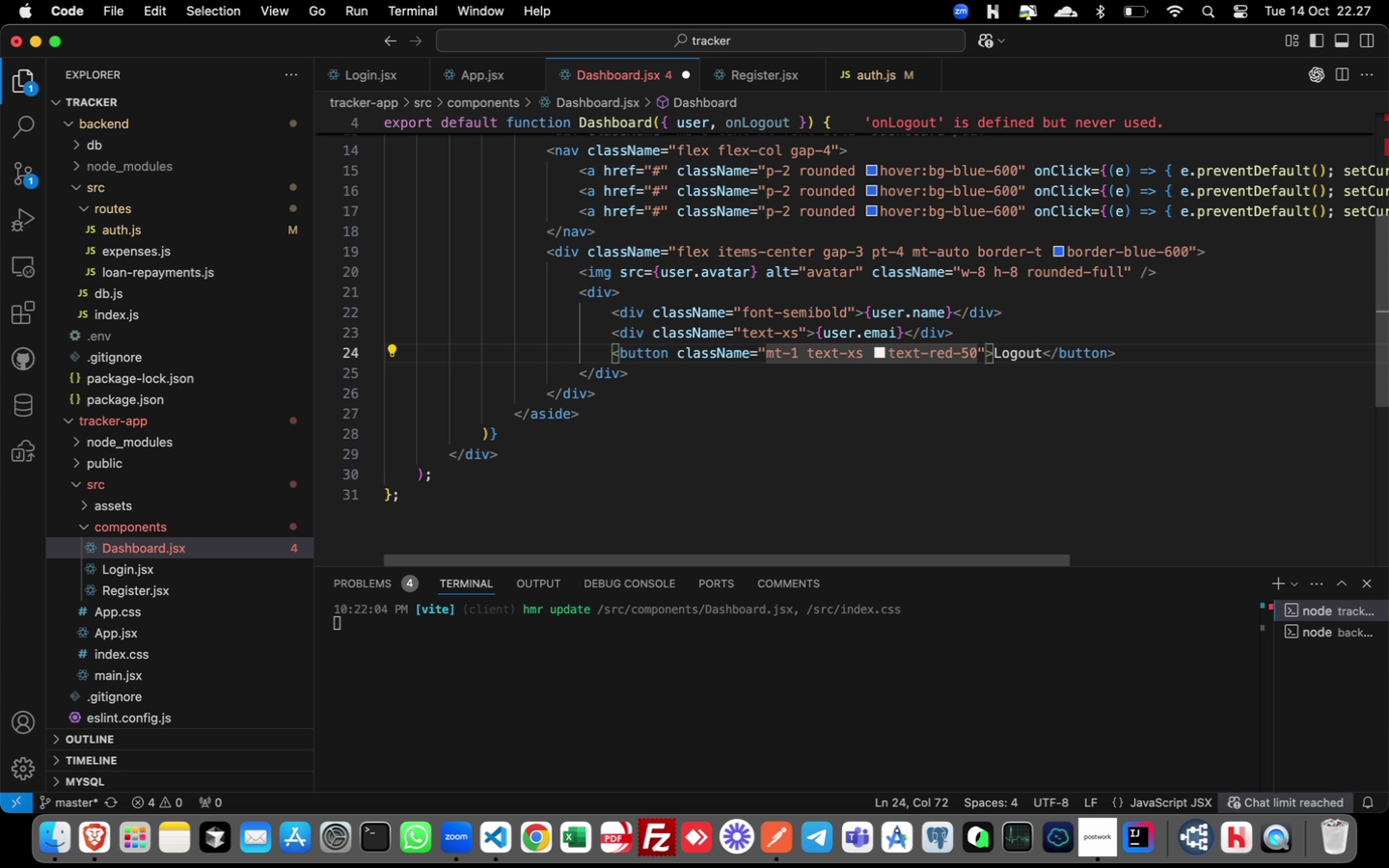 
key(Backspace)
key(Backspace)
type(200 hover:text-red-400)
 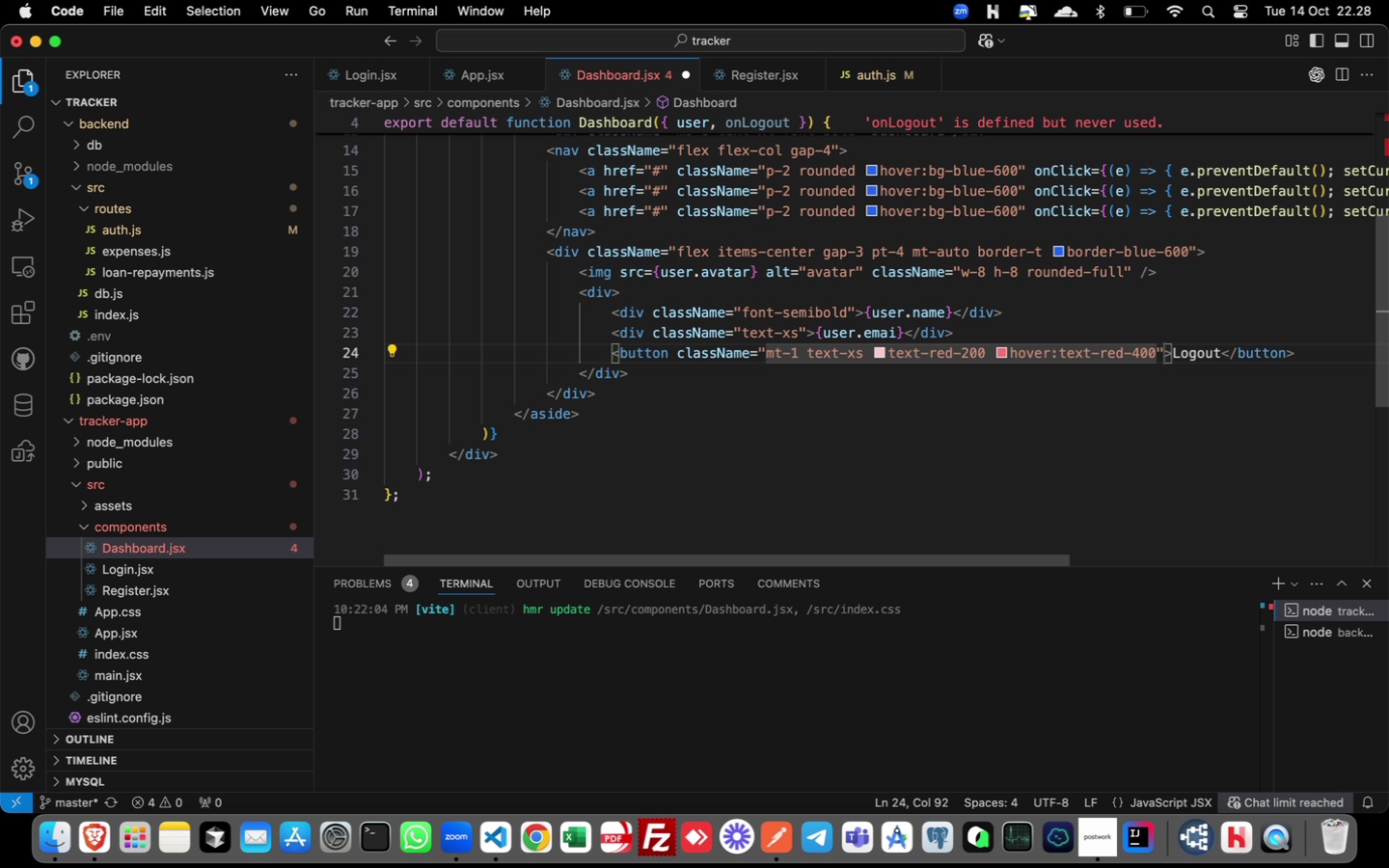 
key(ArrowRight)
 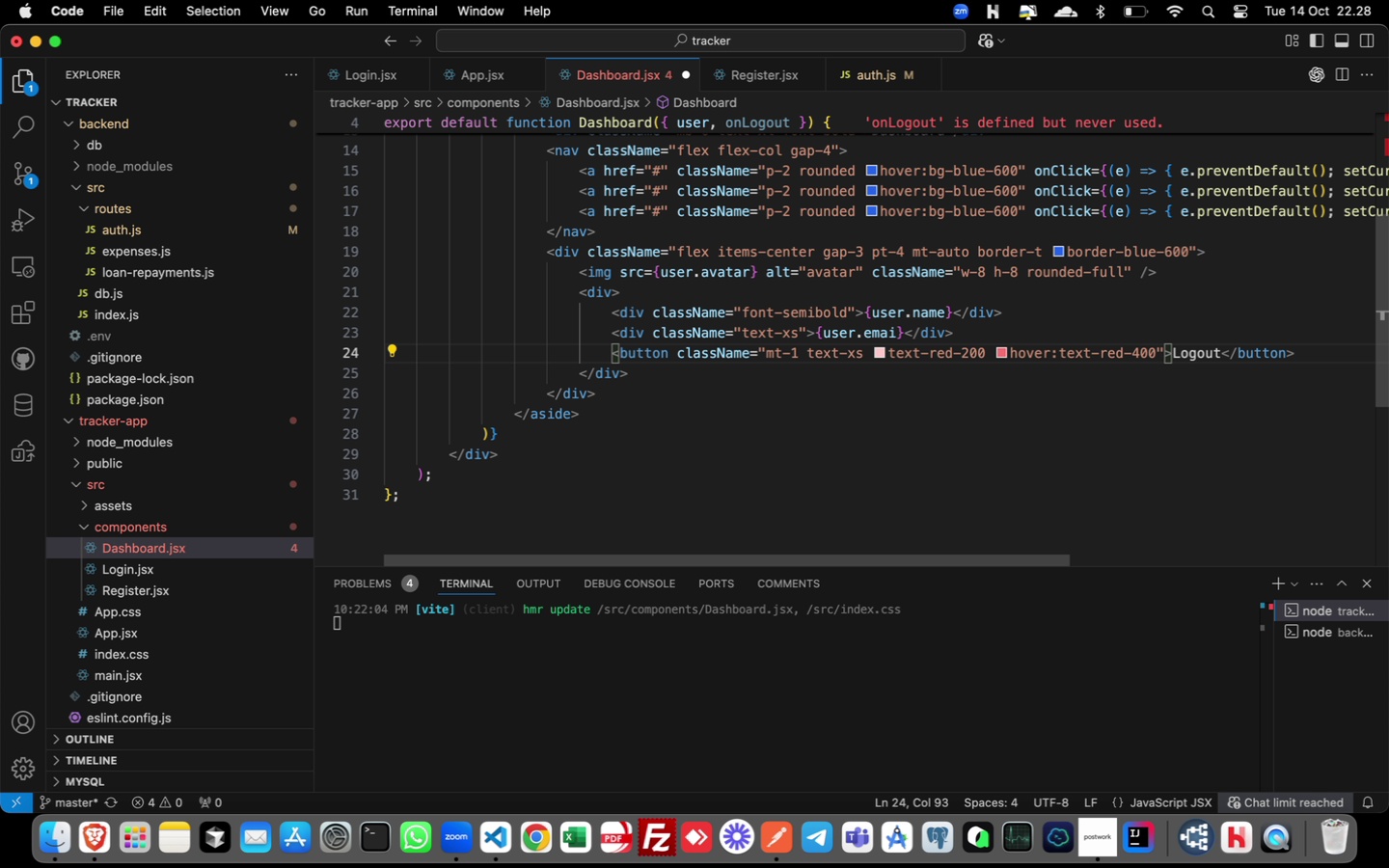 
type( onCli)
 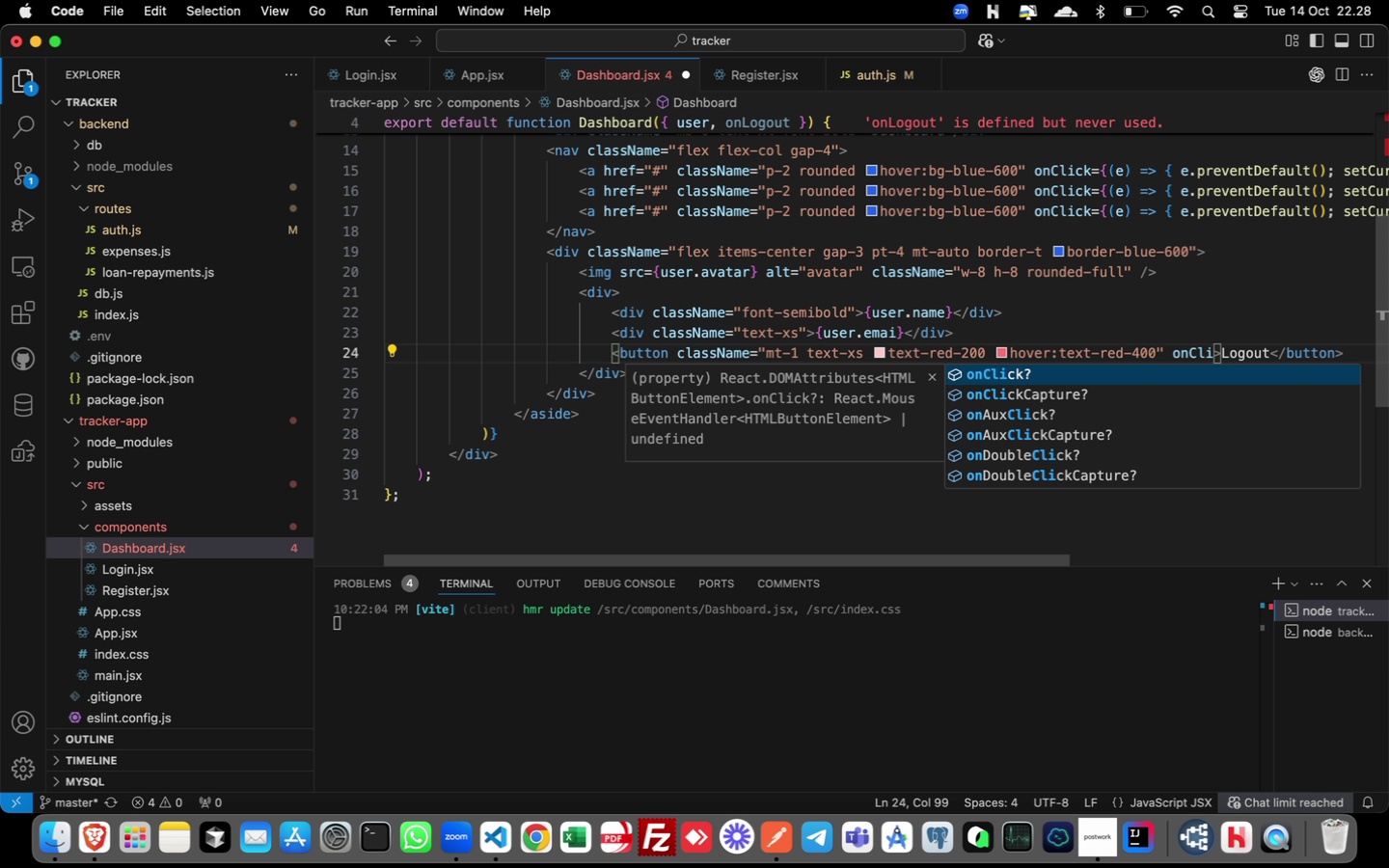 
key(Enter)
 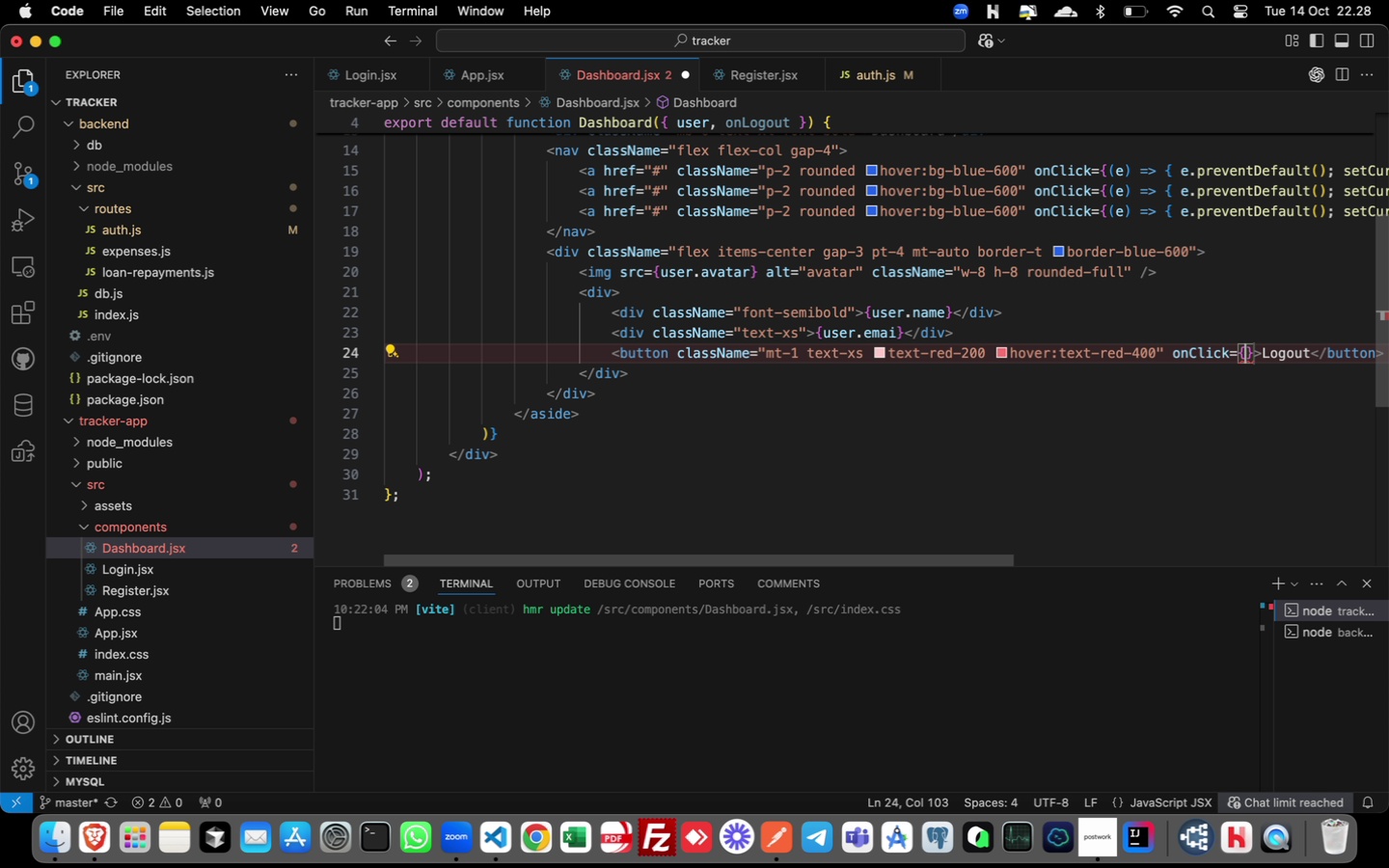 
type(onLogout)
 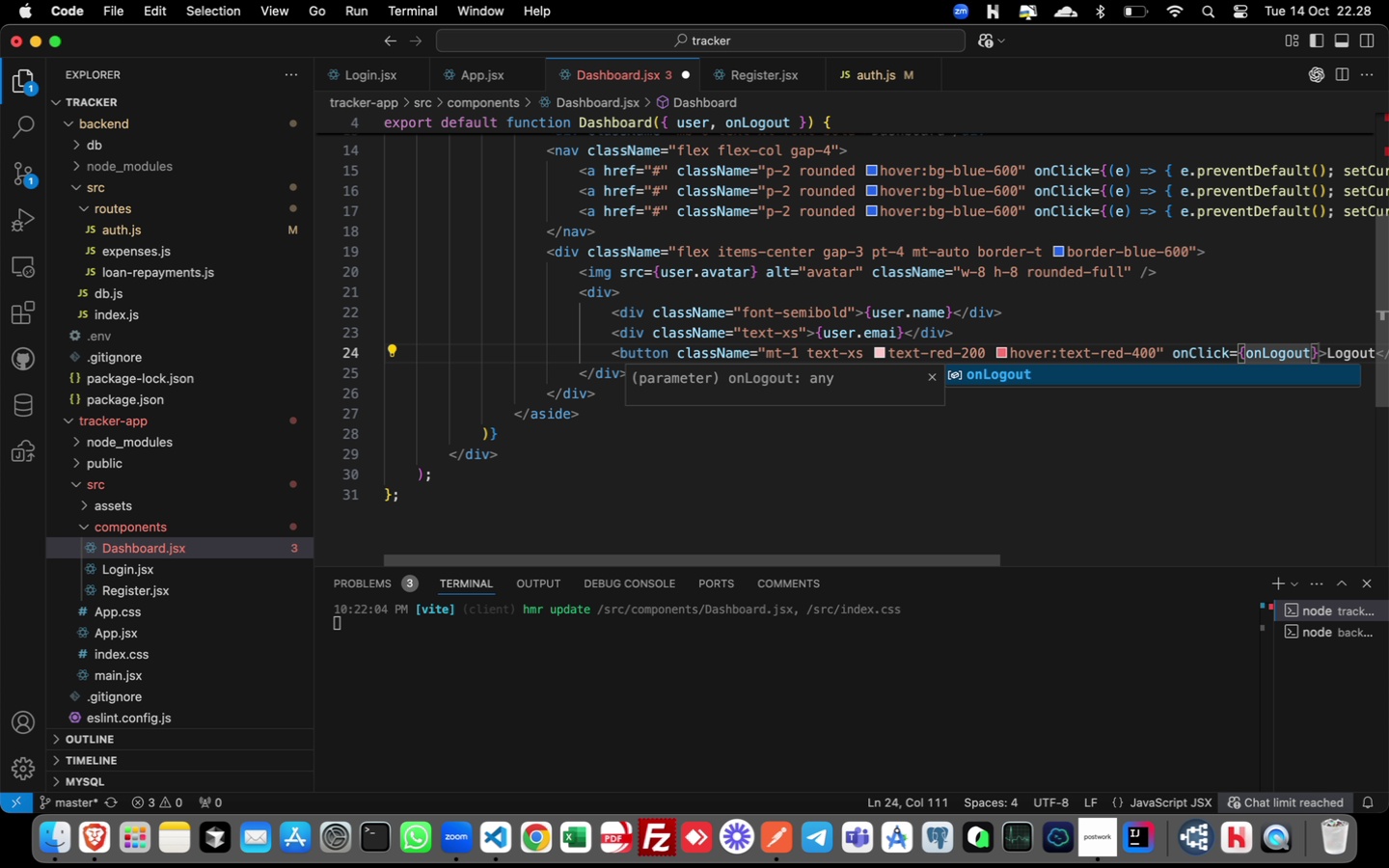 
key(Meta+ArrowRight)
 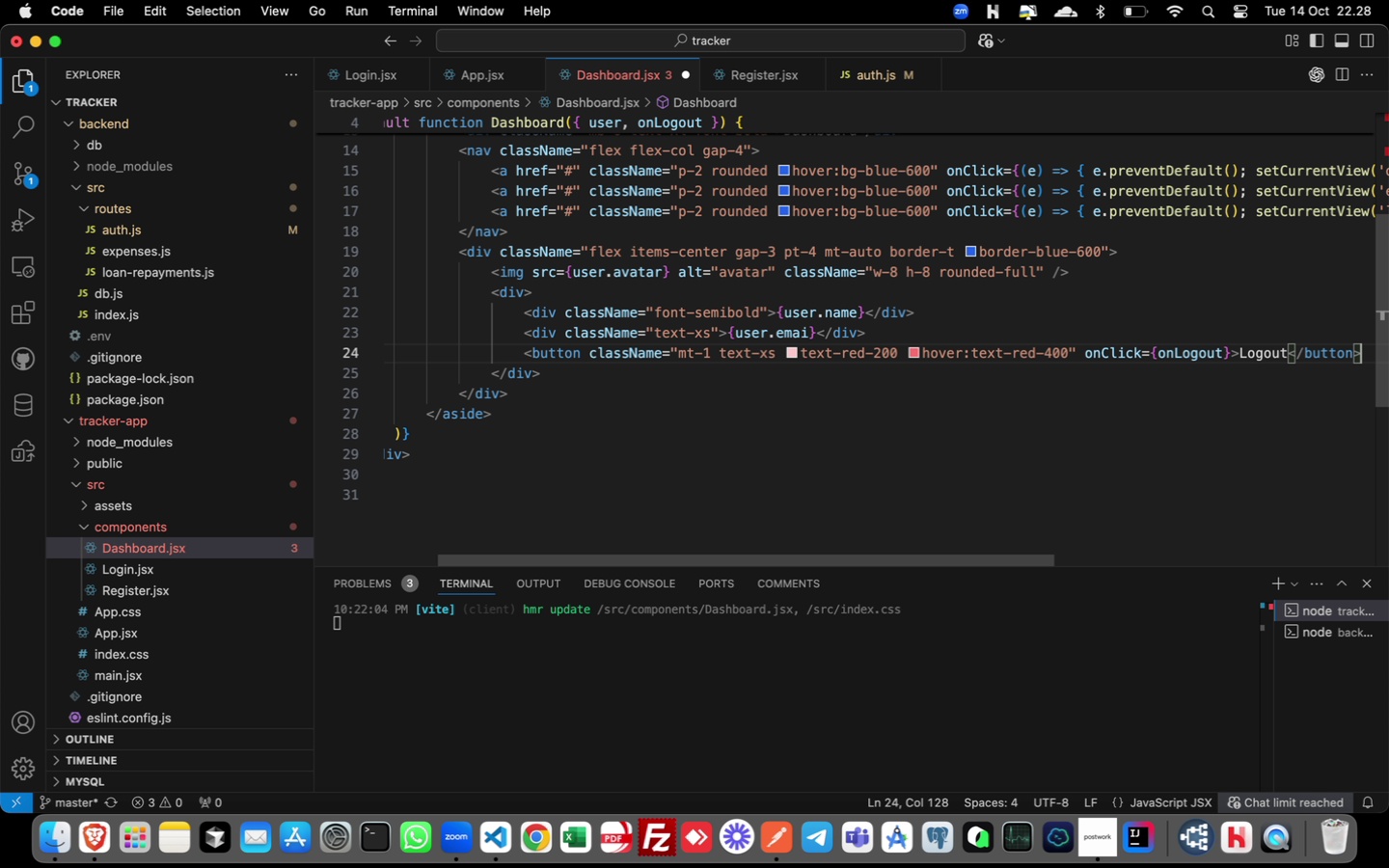 
key(Meta+ArrowRight)
 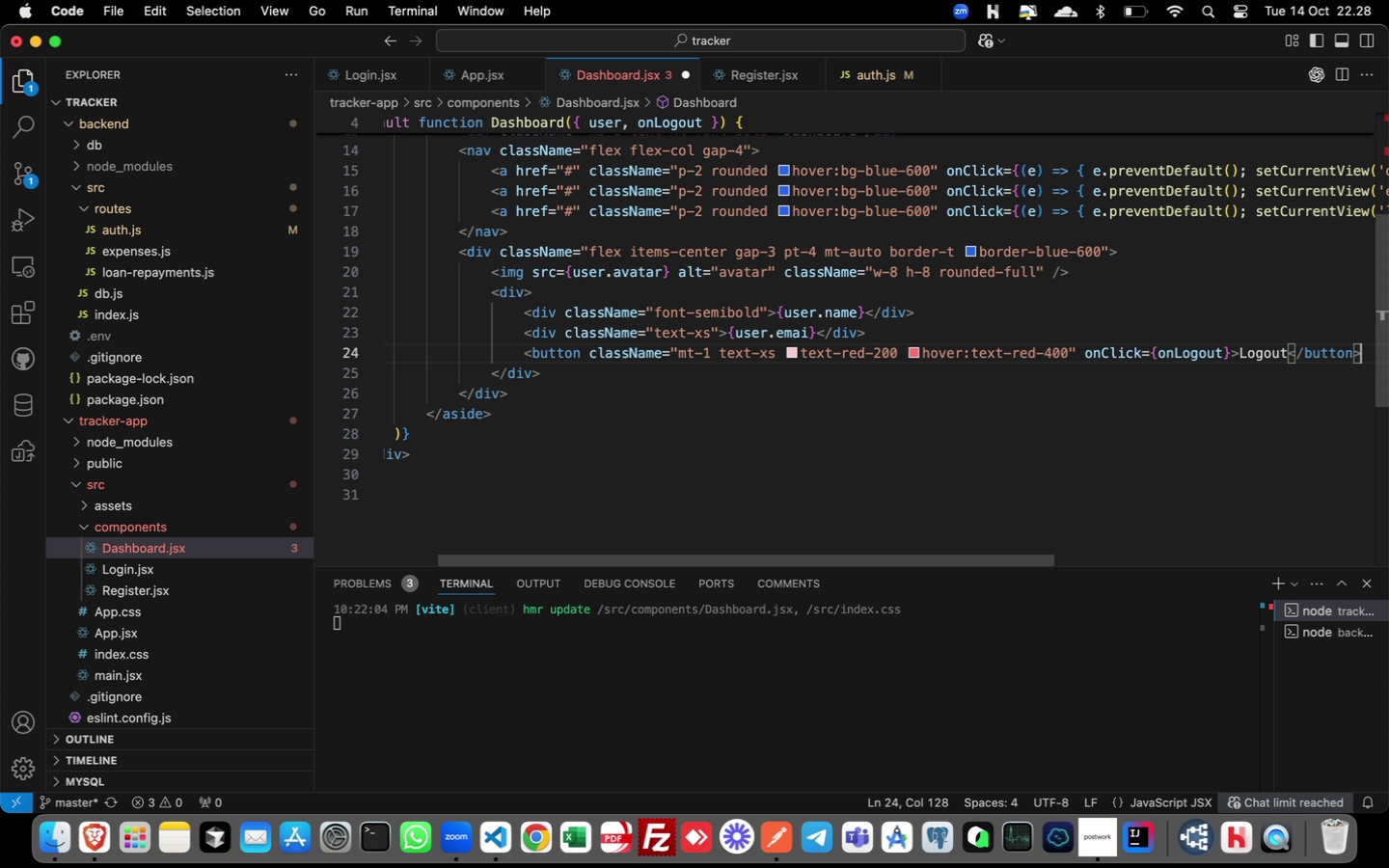 
key(ArrowLeft)
 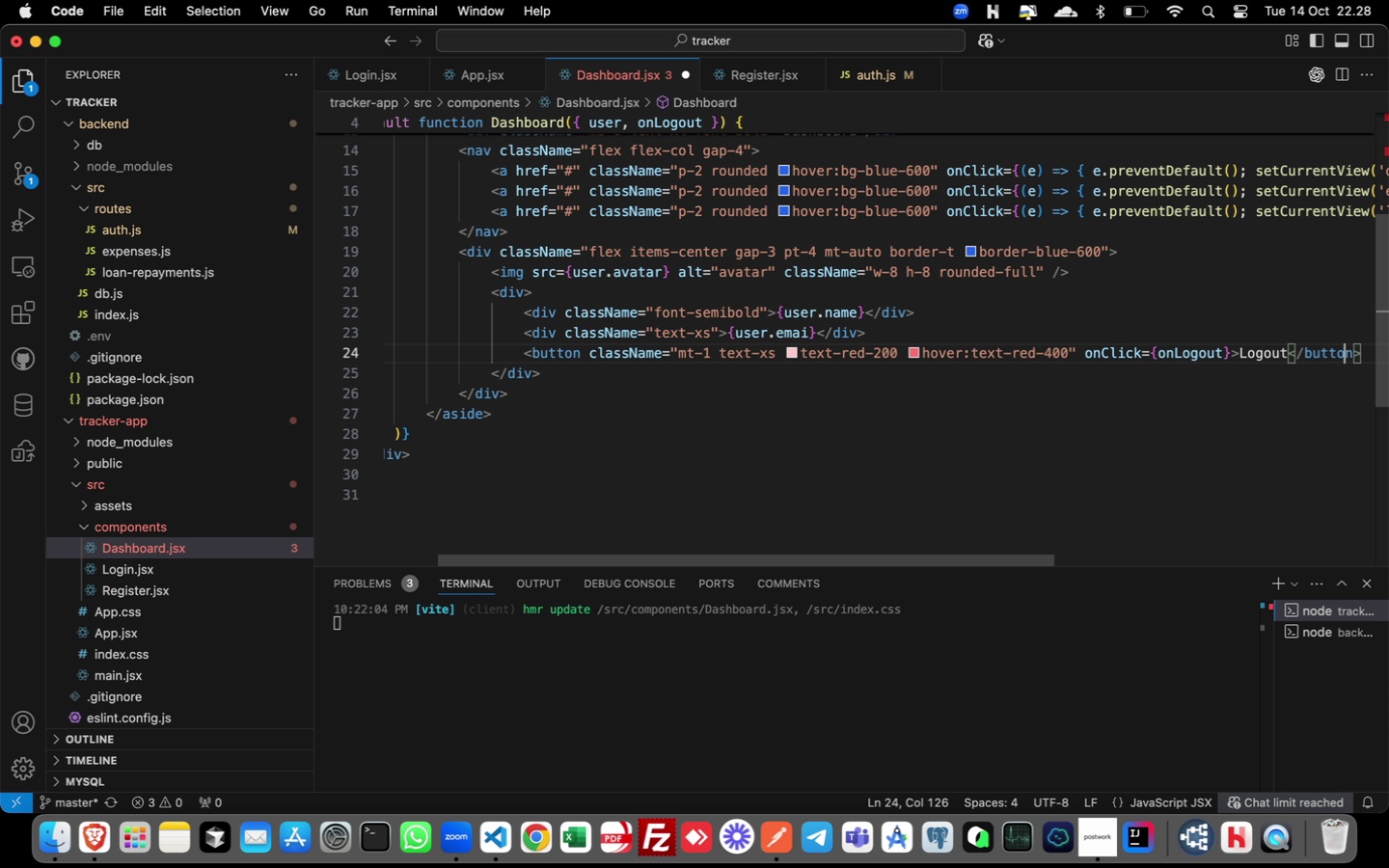 
key(ArrowLeft)
 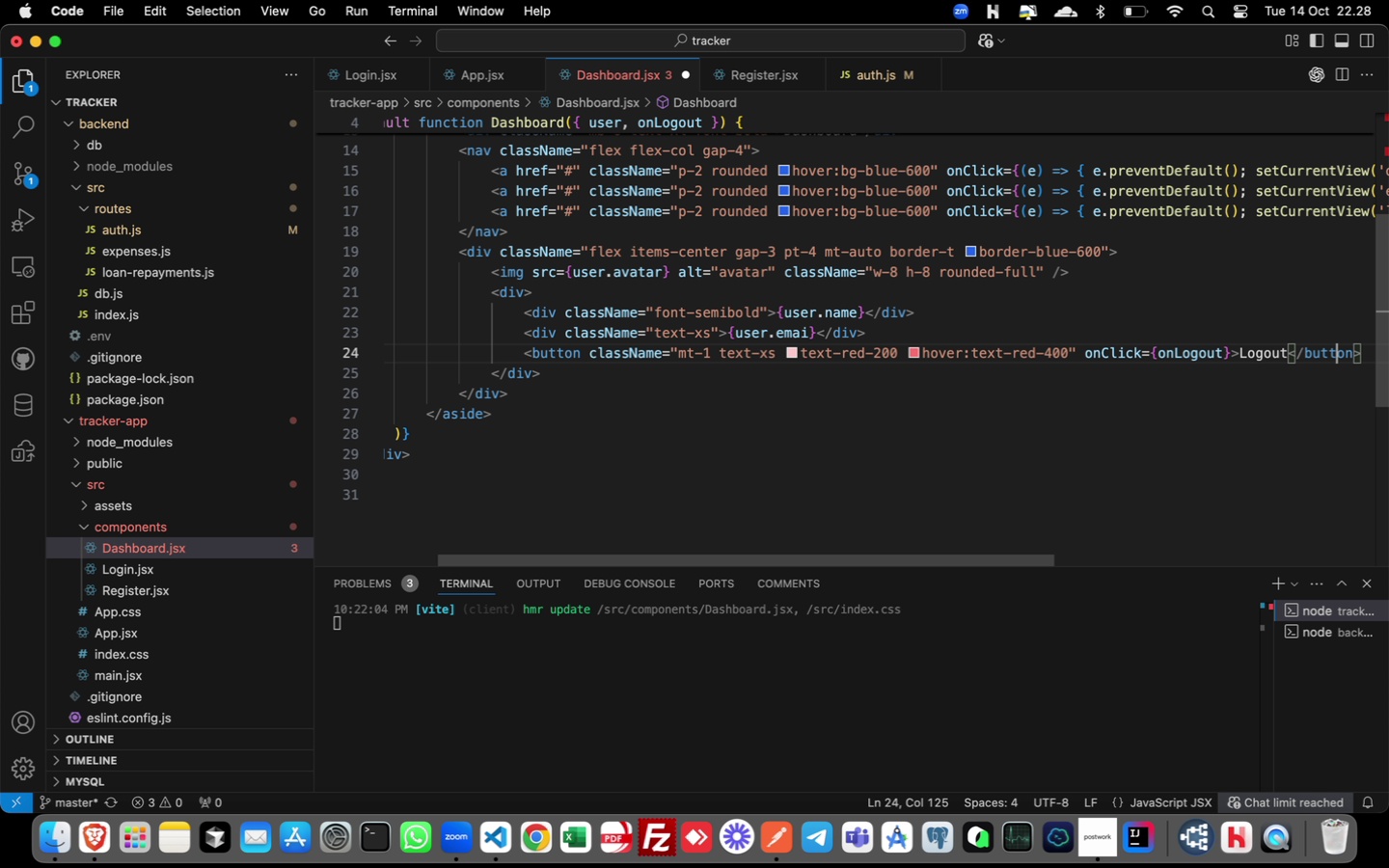 
hold_key(key=ArrowLeft, duration=0.95)
 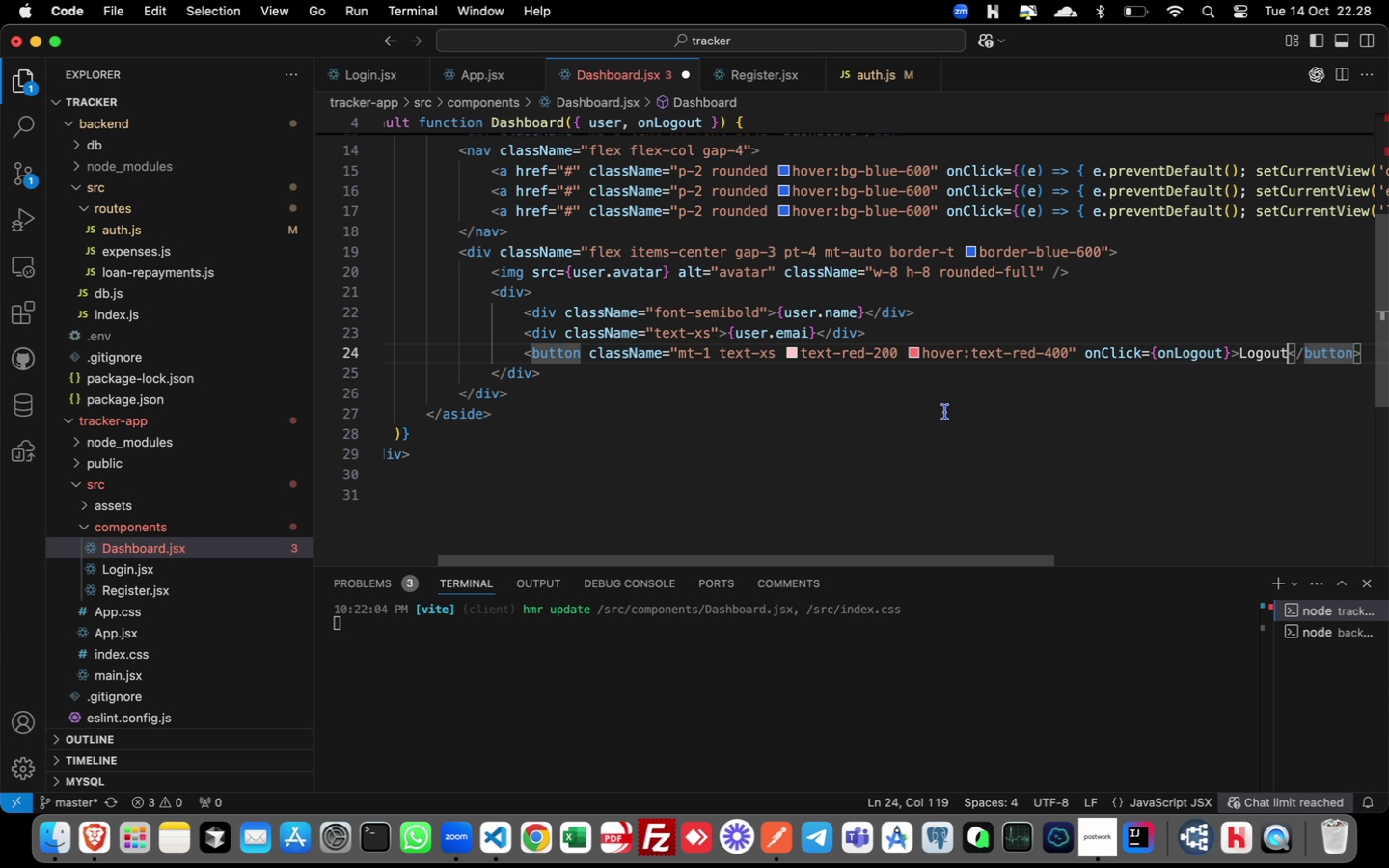 
scroll: coordinate [640, 332], scroll_direction: up, amount: 7.0
 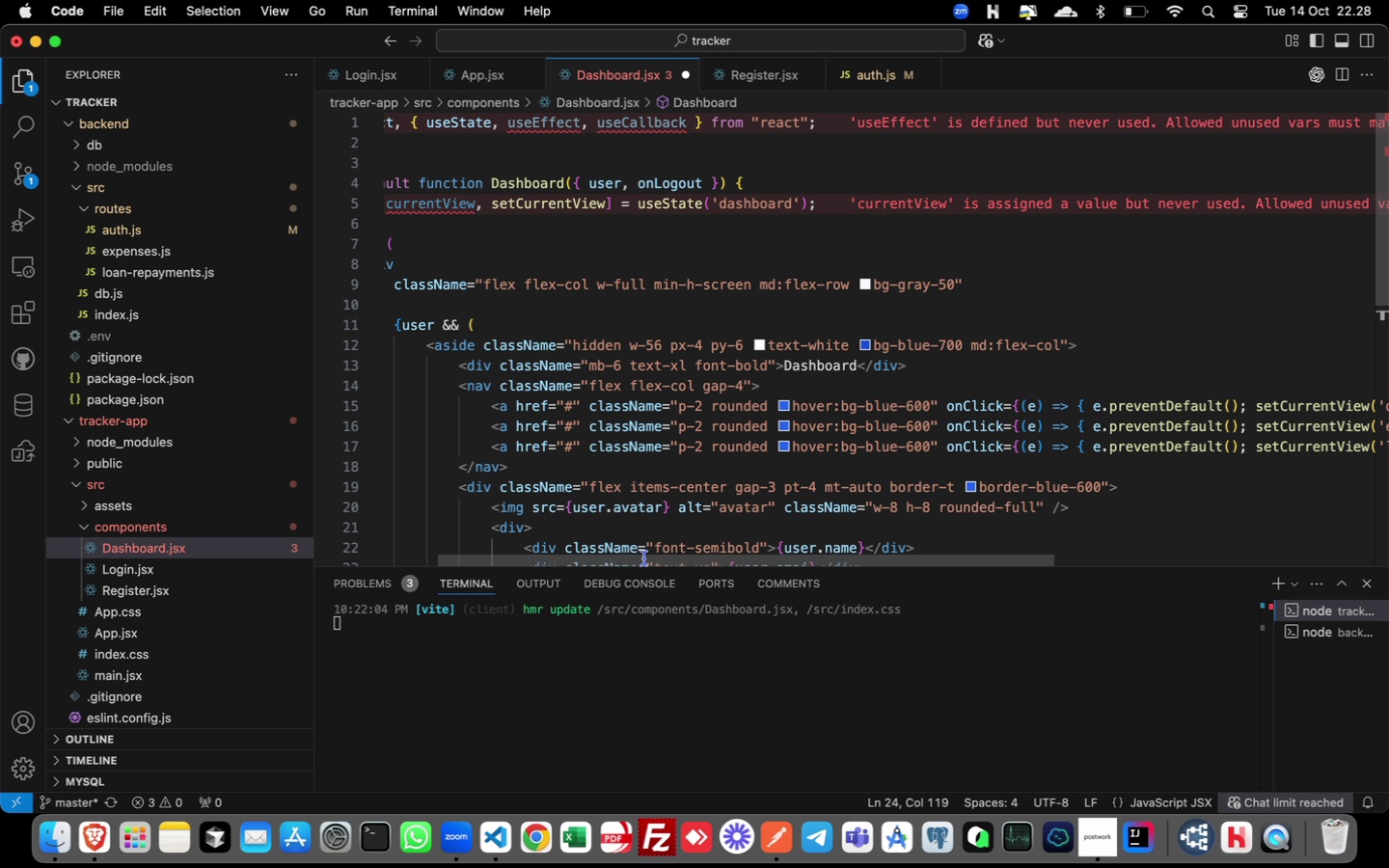 
left_click_drag(start_coordinate=[644, 559], to_coordinate=[379, 556])
 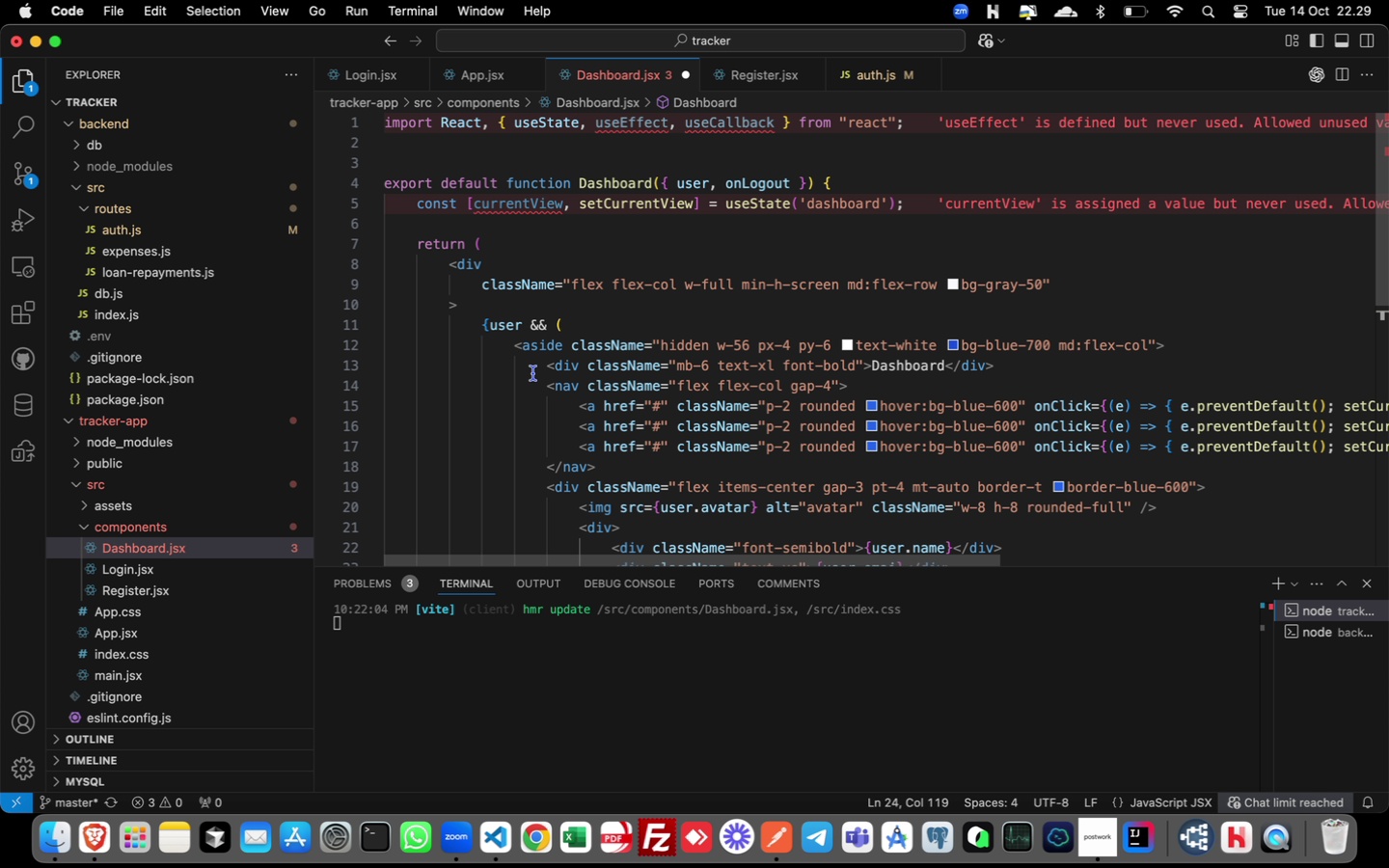 
wait(42.93)
 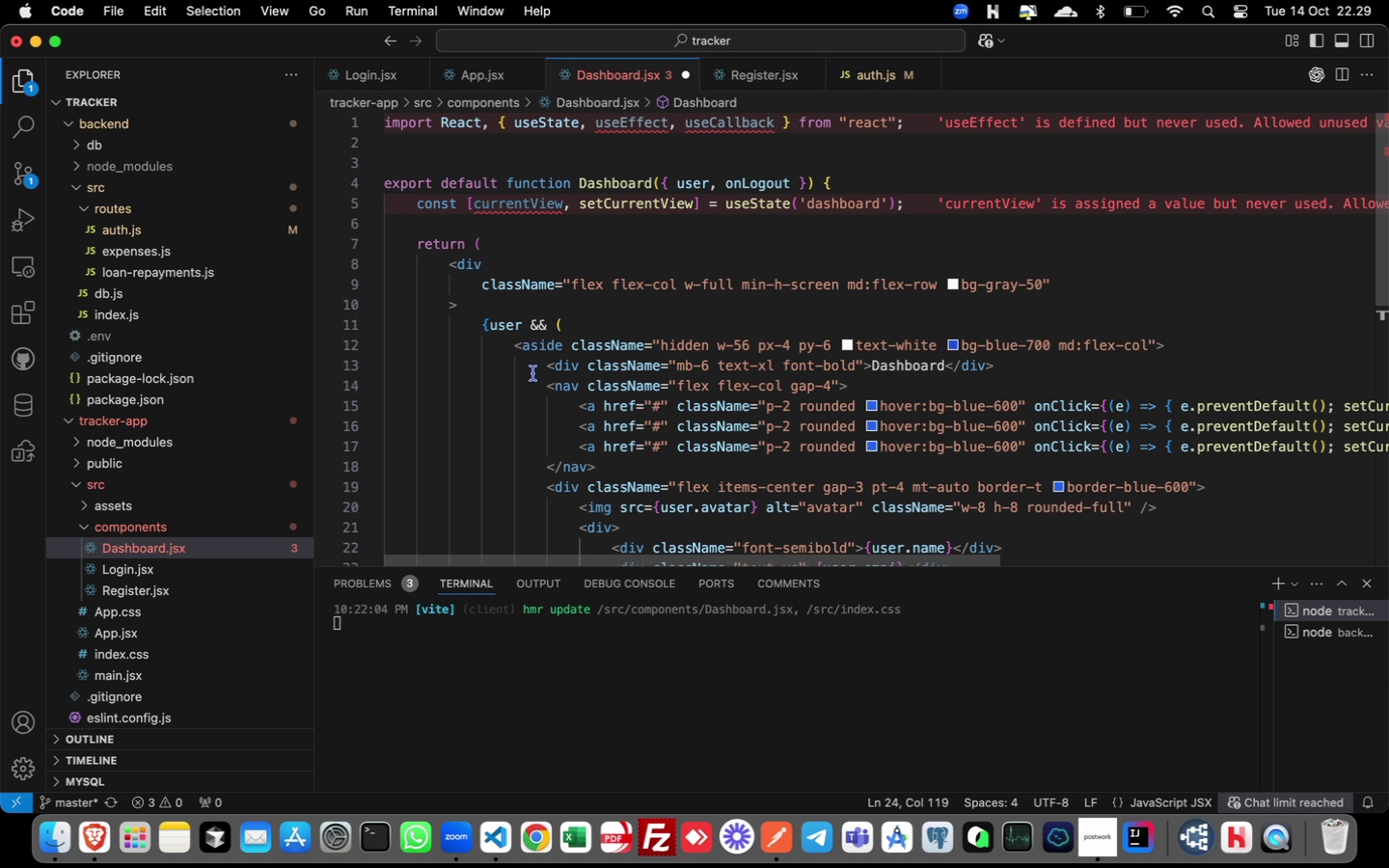 
scroll: coordinate [984, 411], scroll_direction: down, amount: 4.0
 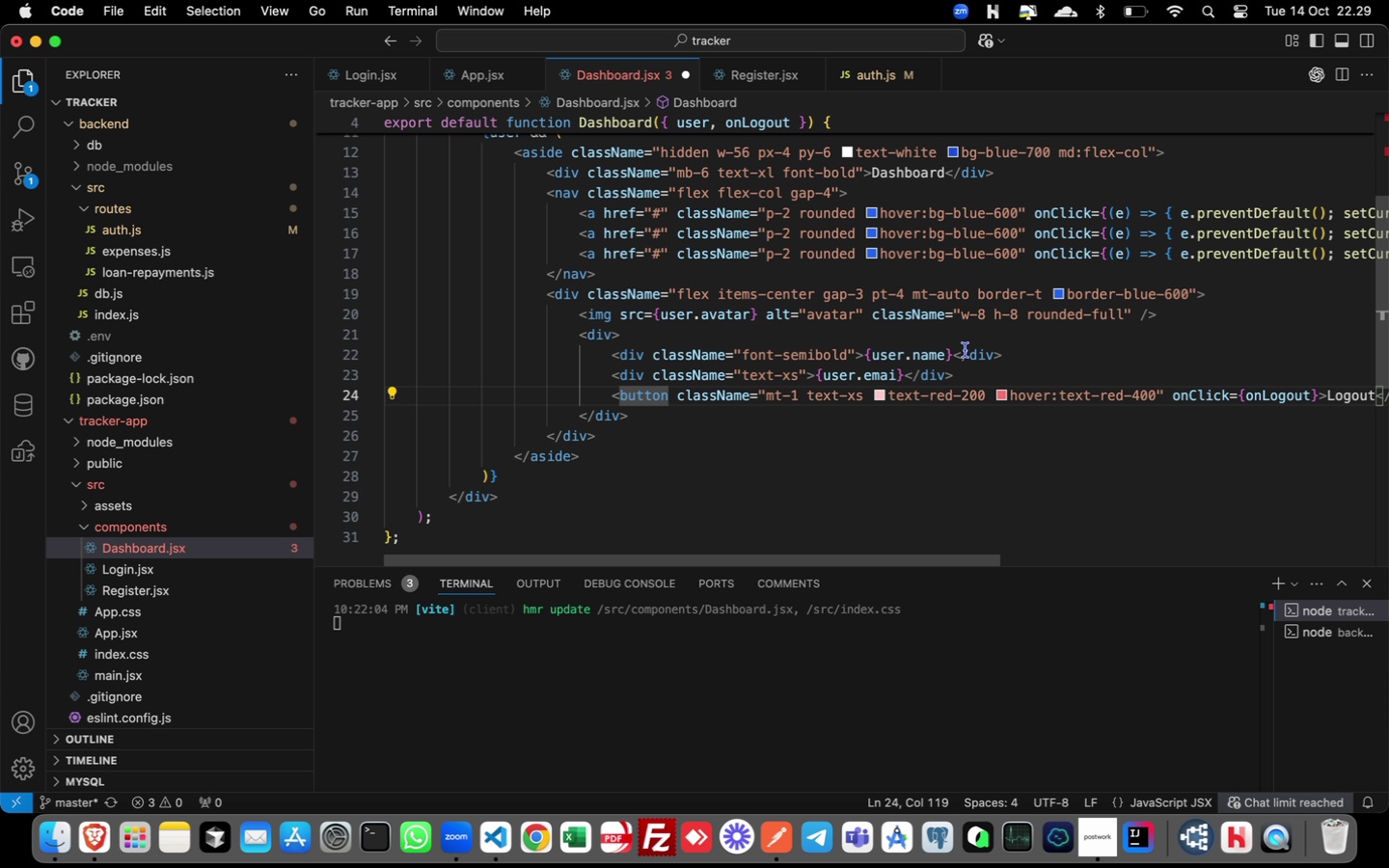 
key(Meta+S)
 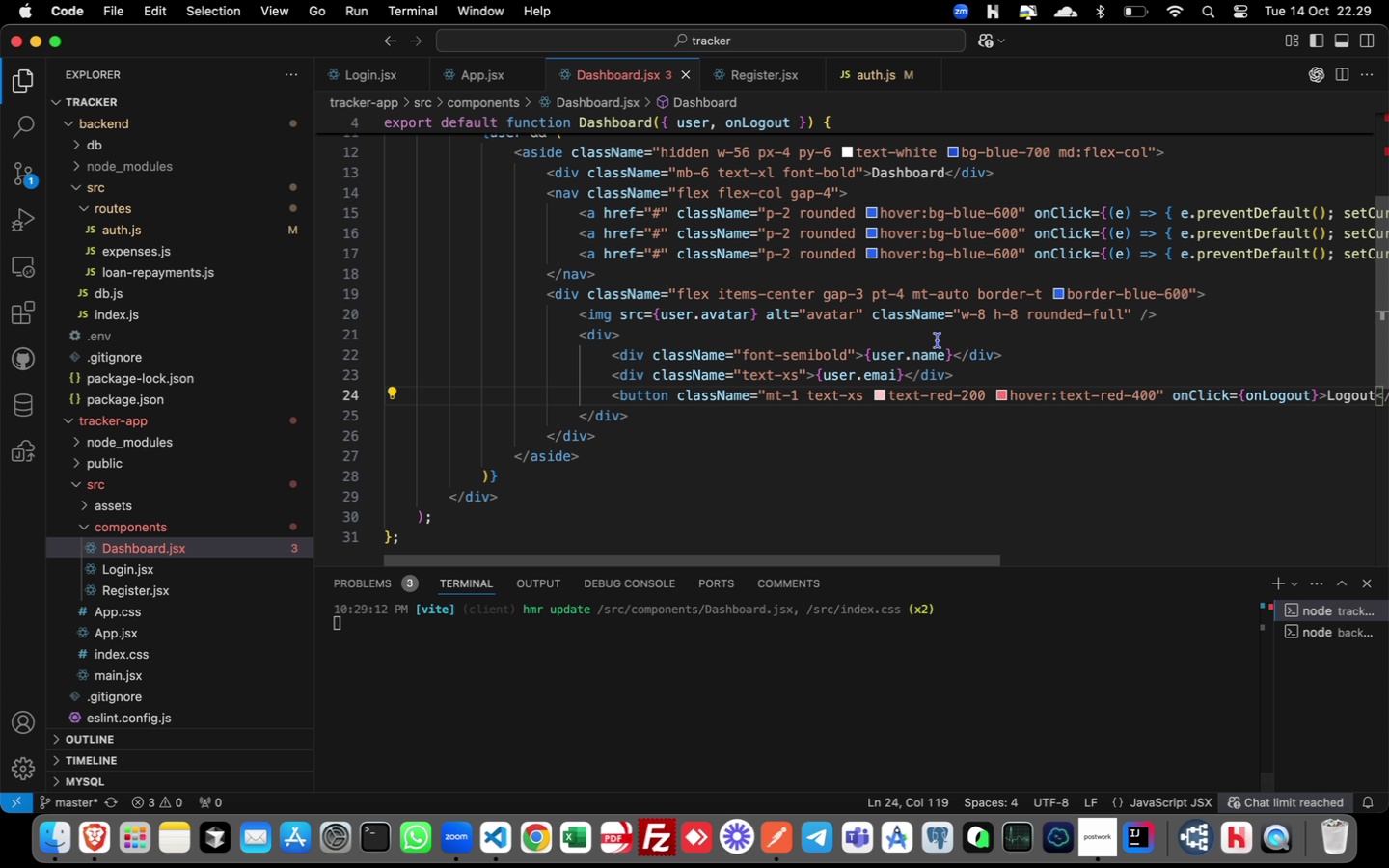 
key(Meta+Tab)
 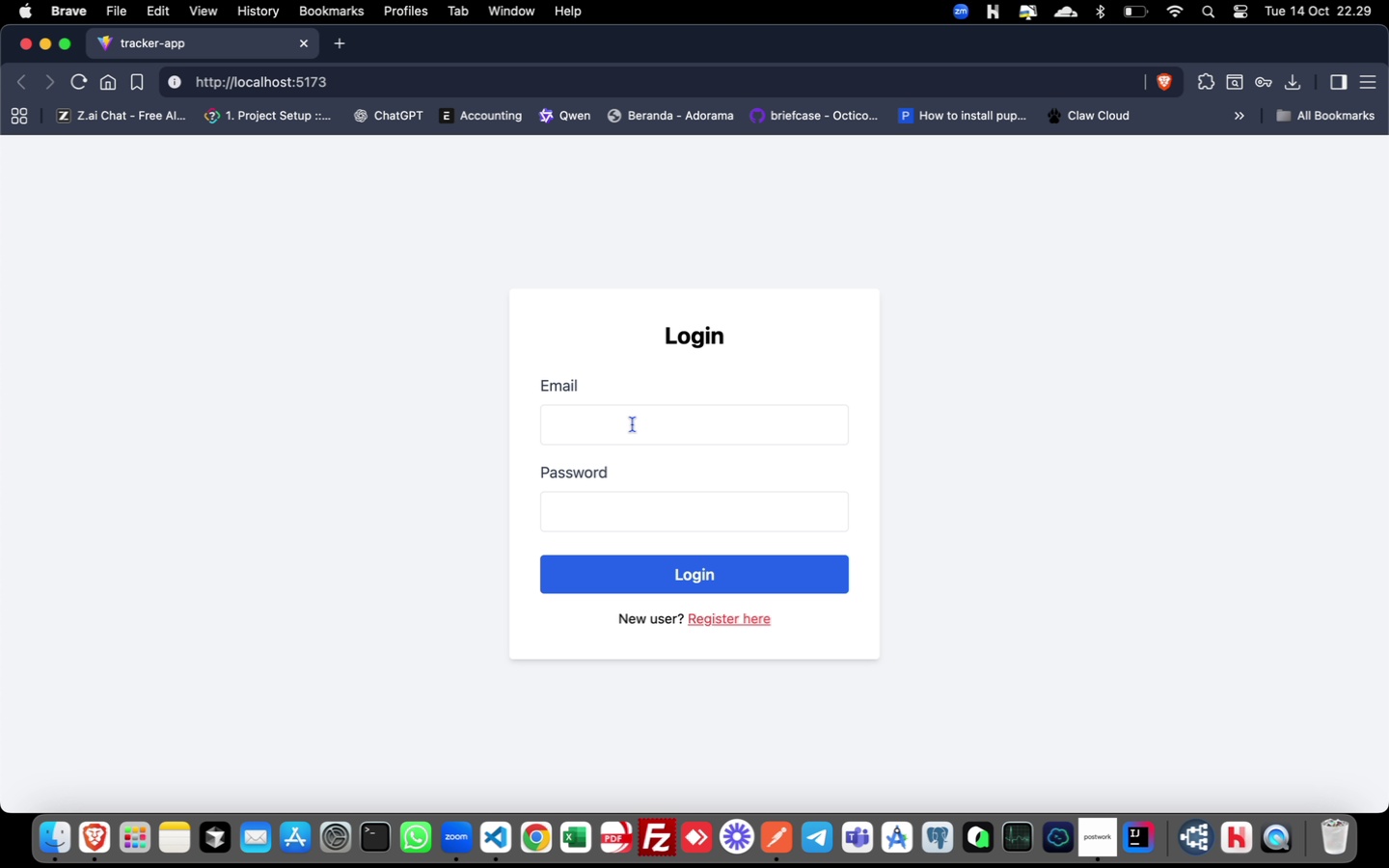 
left_click([633, 424])
 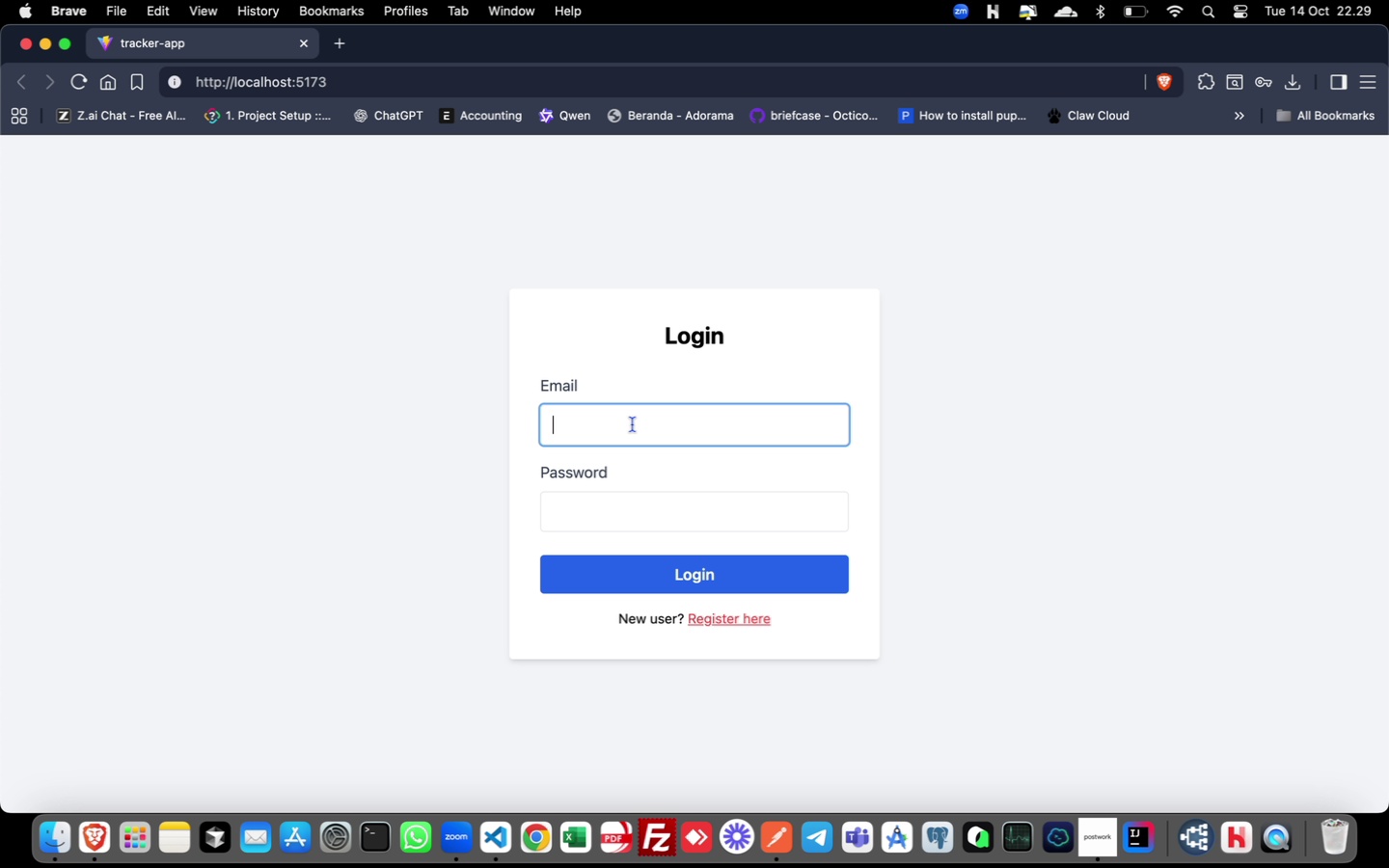 
type(ricky.sutanto@gmail.com)
 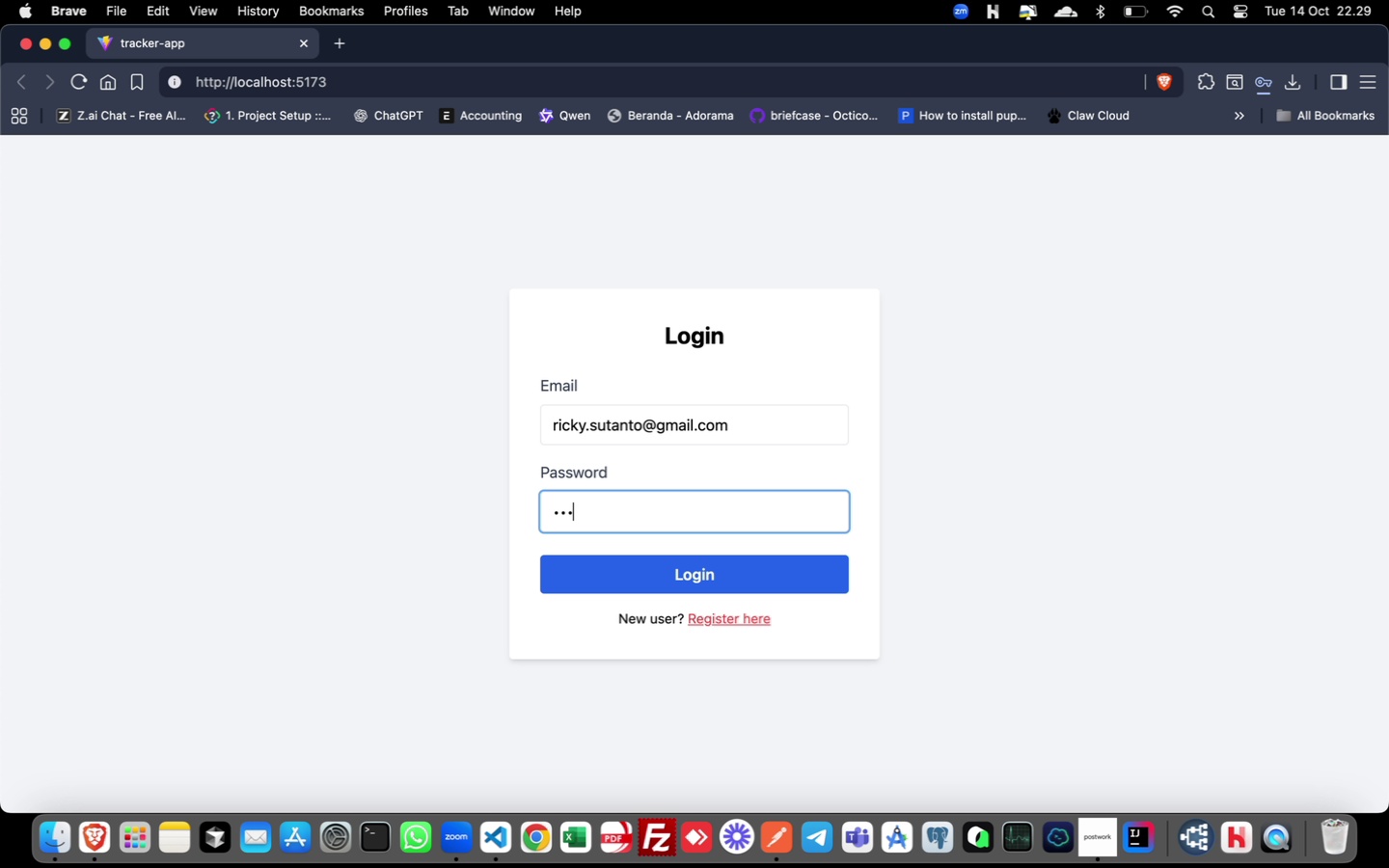 
hold_key(key=ShiftLeft, duration=0.3)
 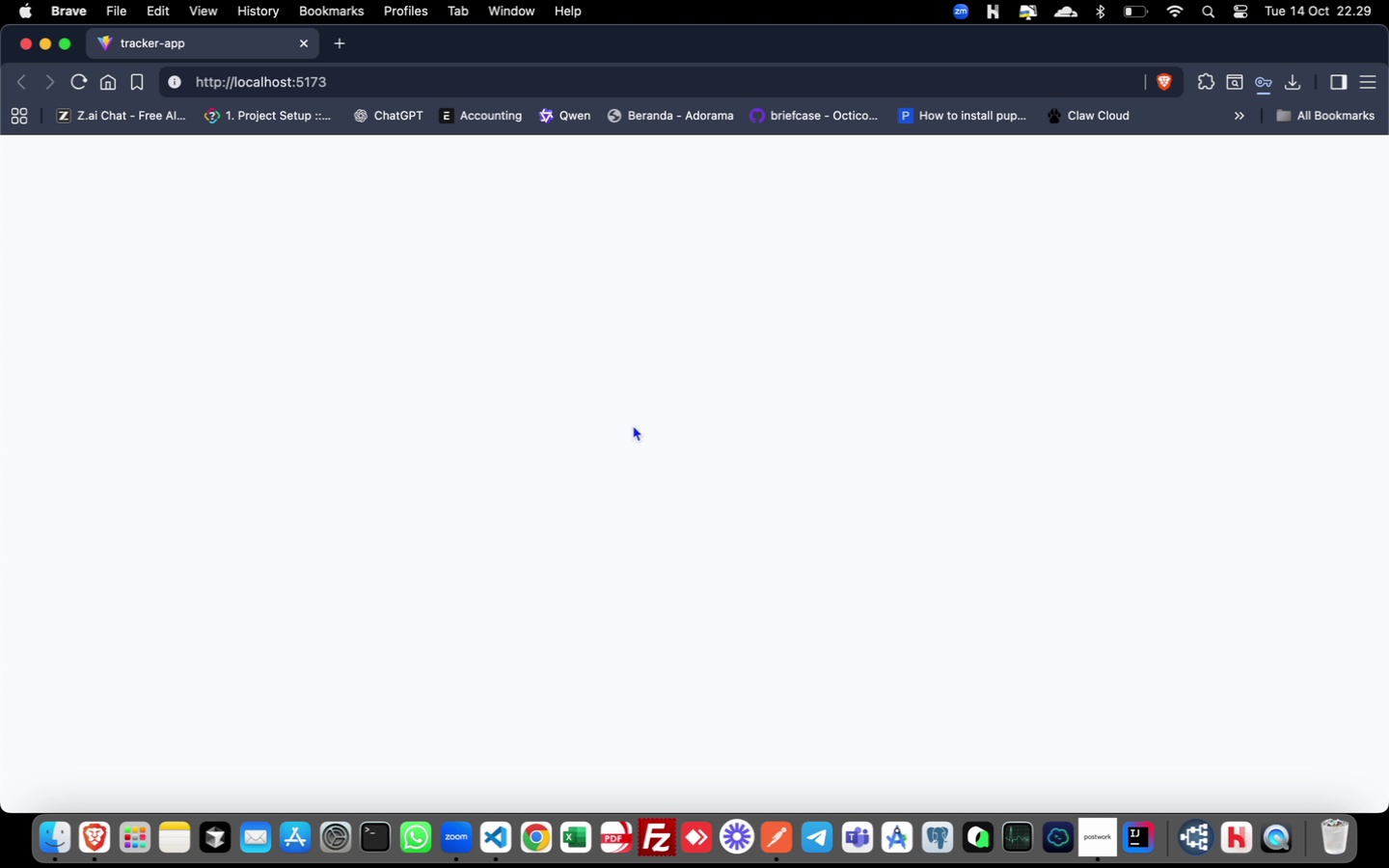 
wait(7.91)
 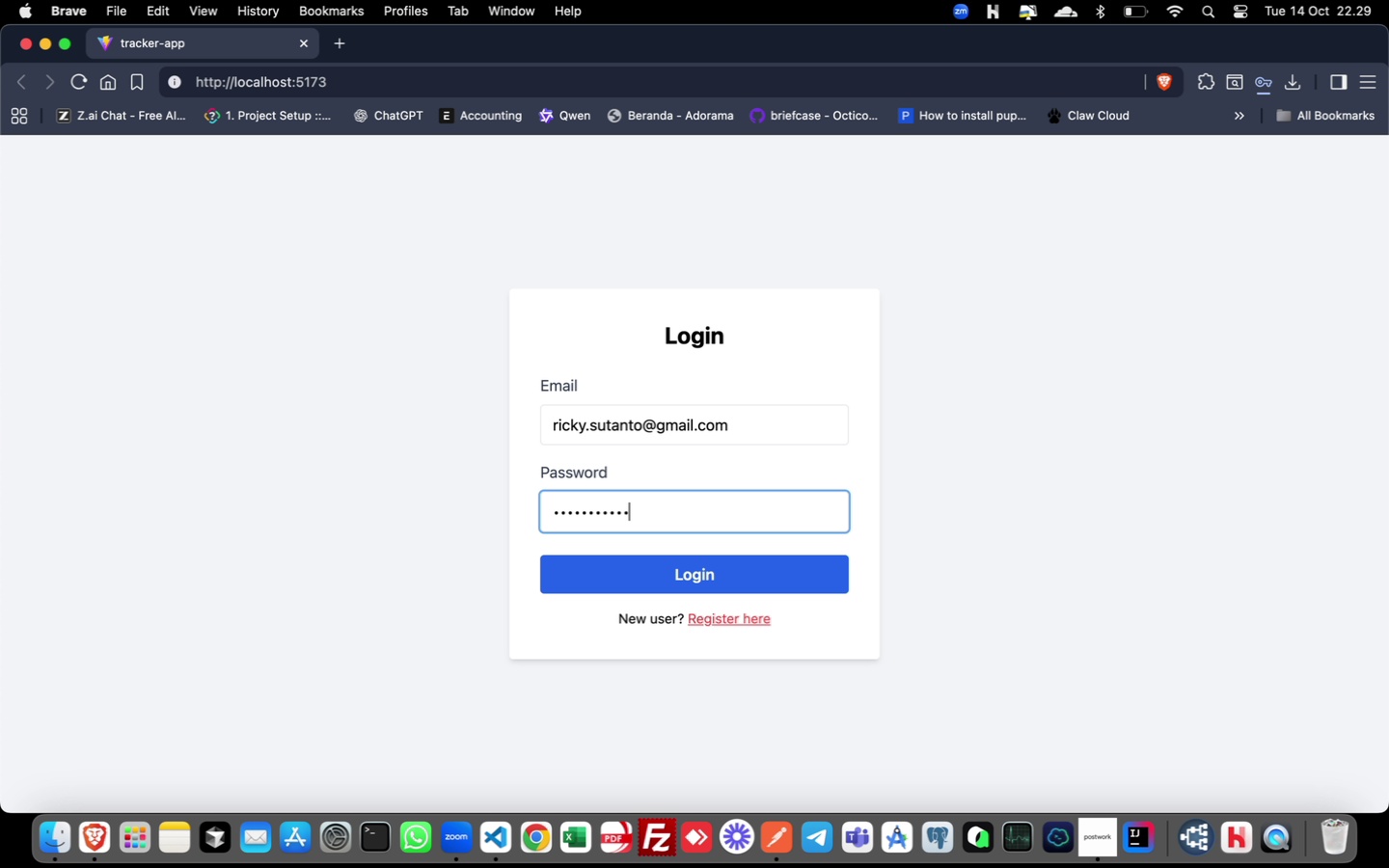 
left_click([80, 83])
 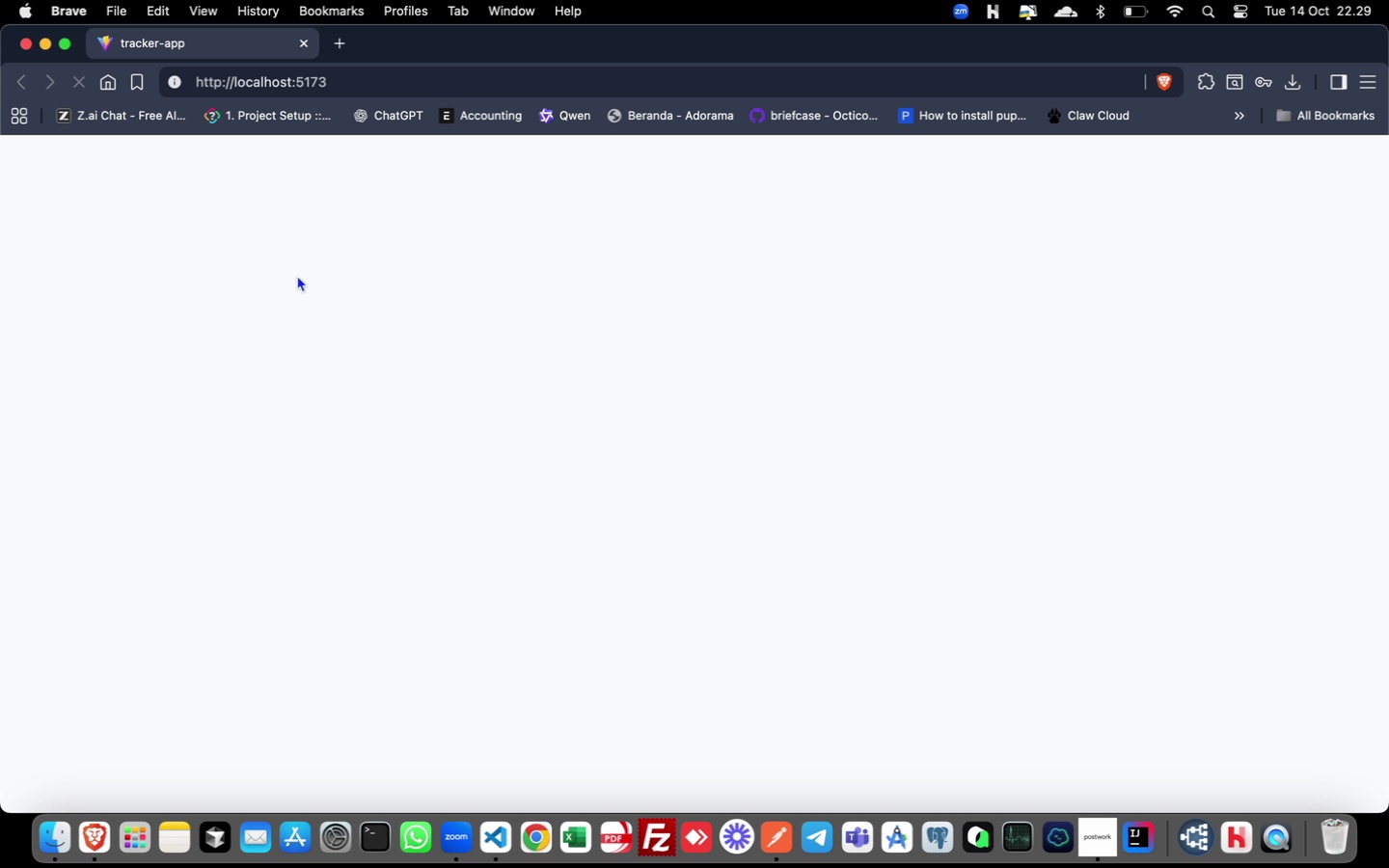 
right_click([301, 277])
 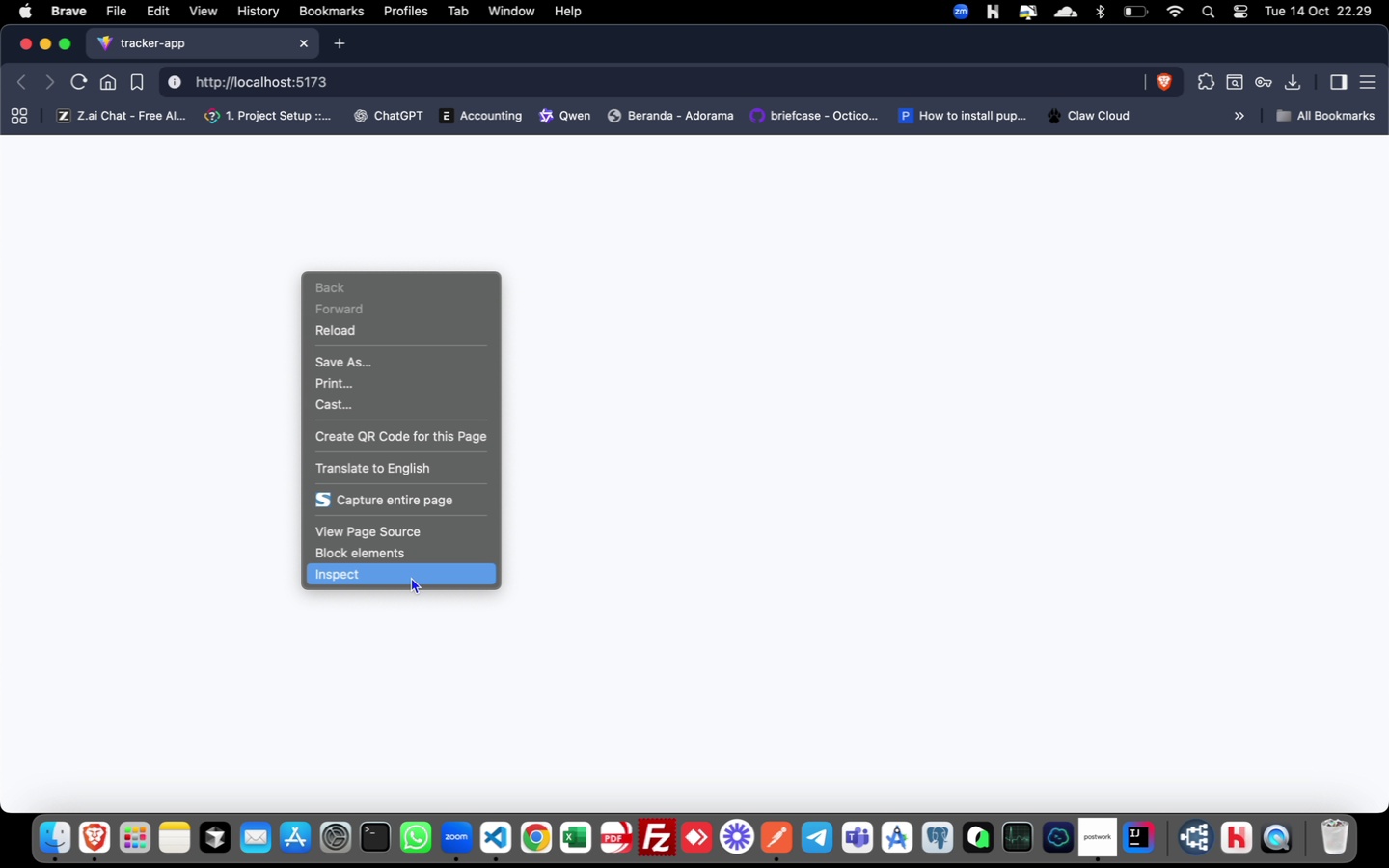 
left_click([410, 577])
 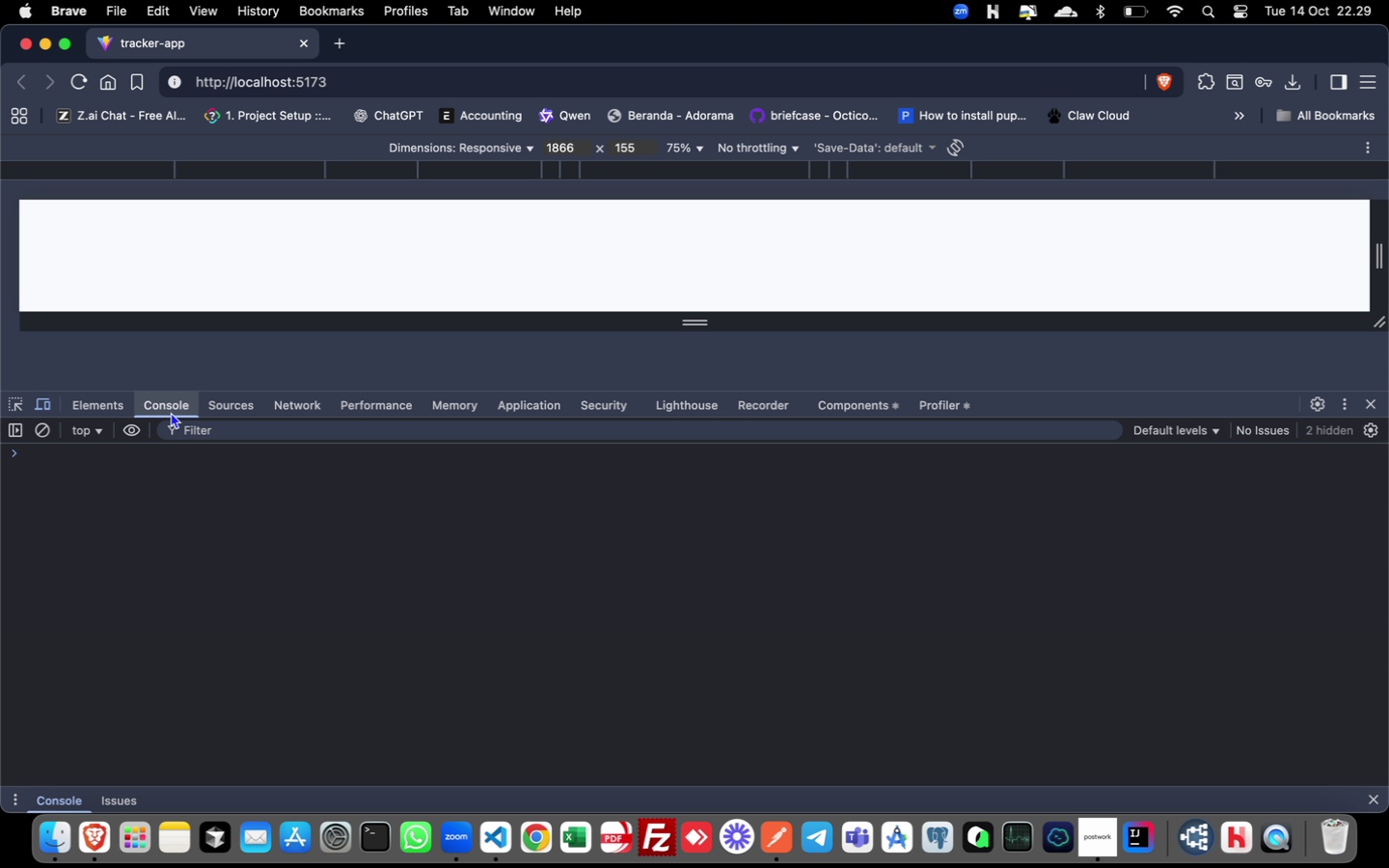 
wait(12.81)
 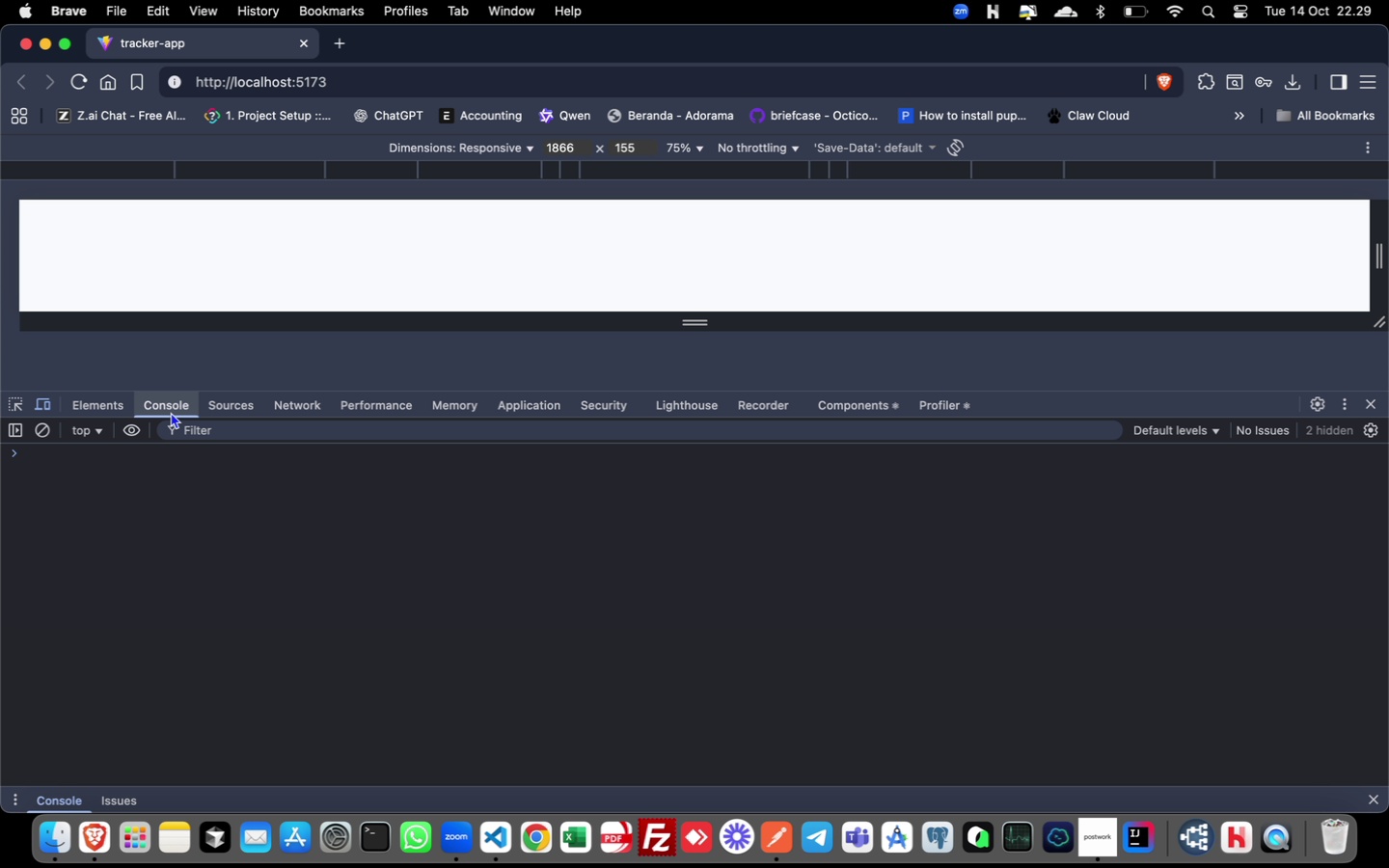 
left_click([55, 520])
 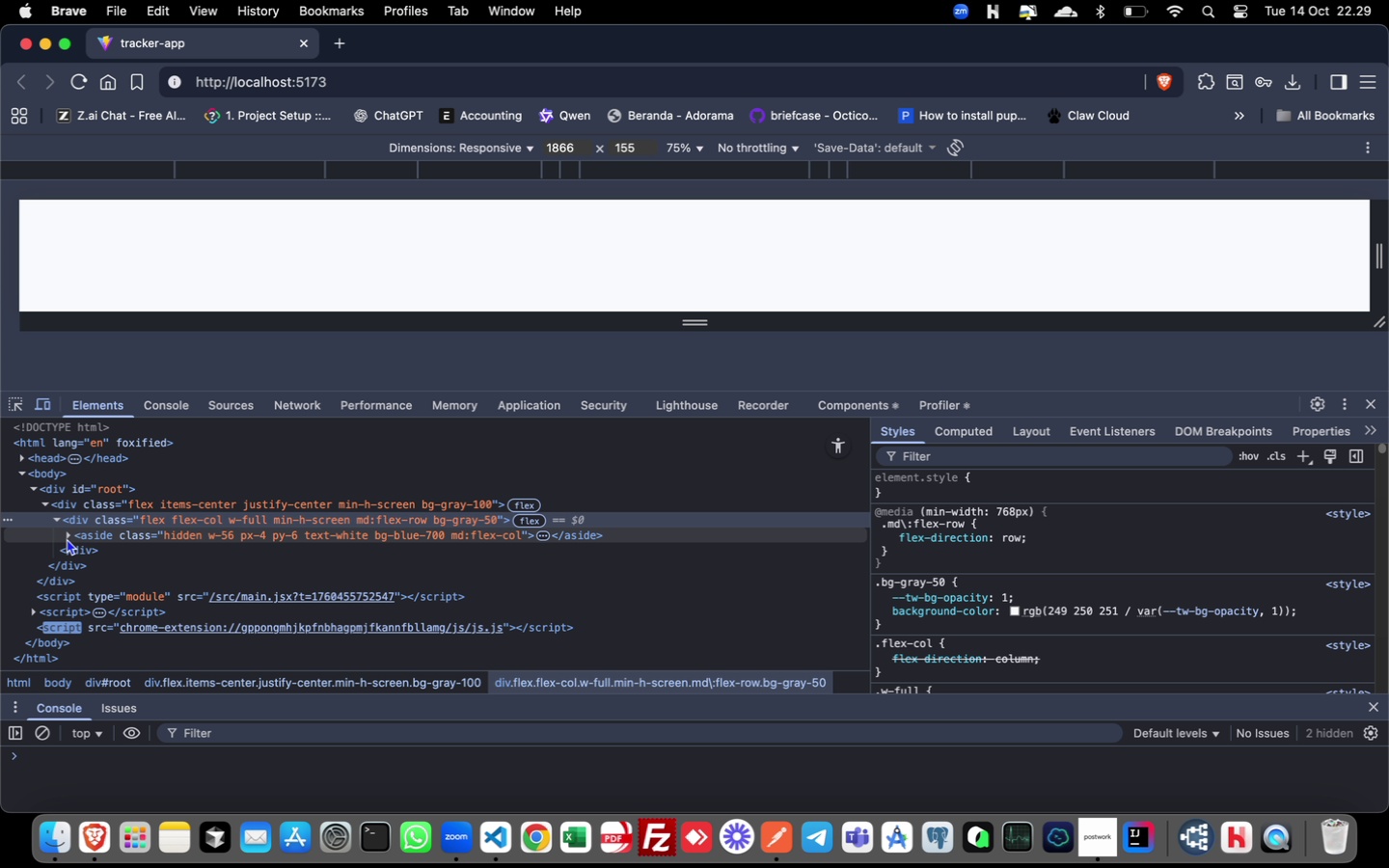 
left_click([67, 538])
 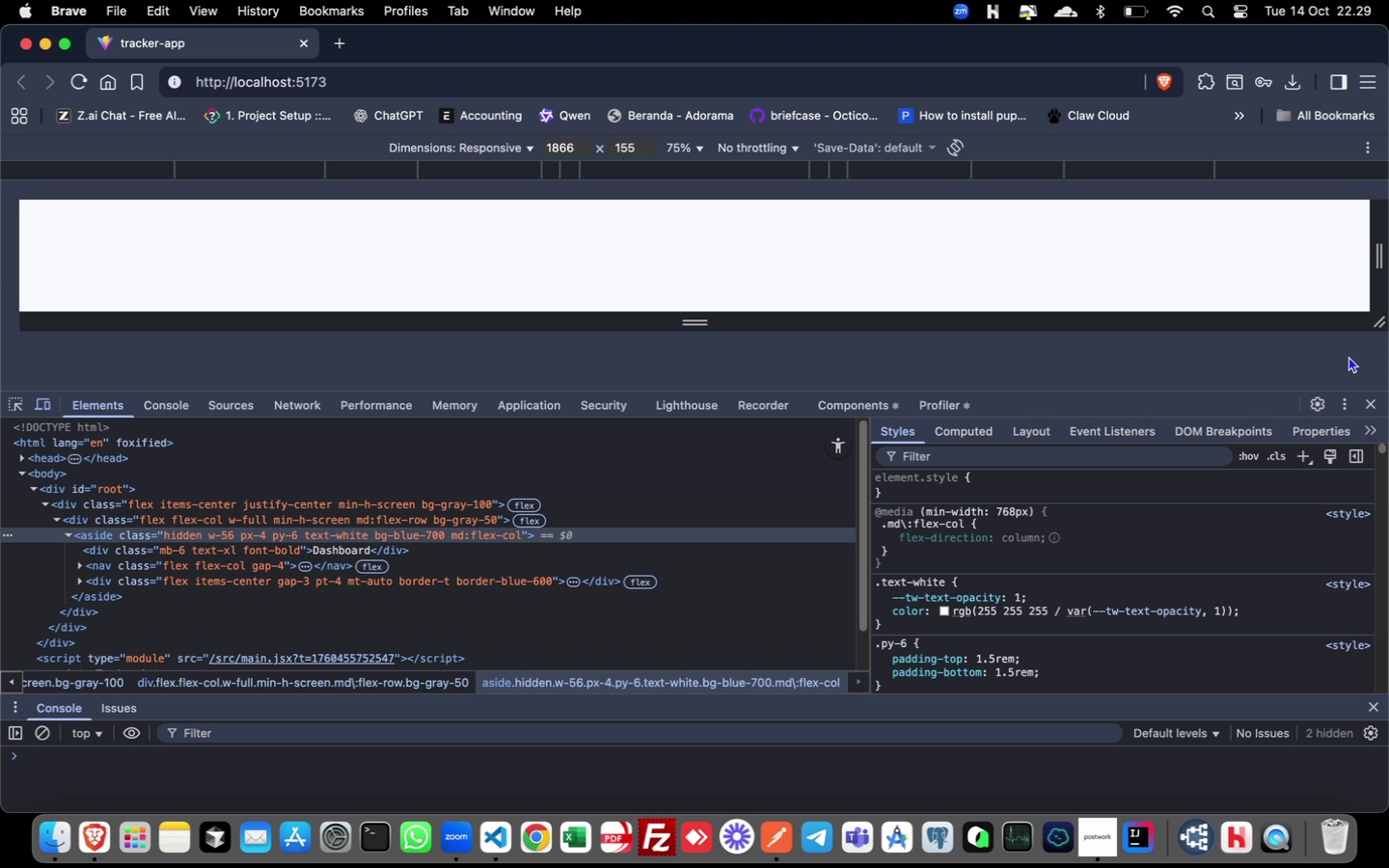 
left_click([1368, 401])
 